 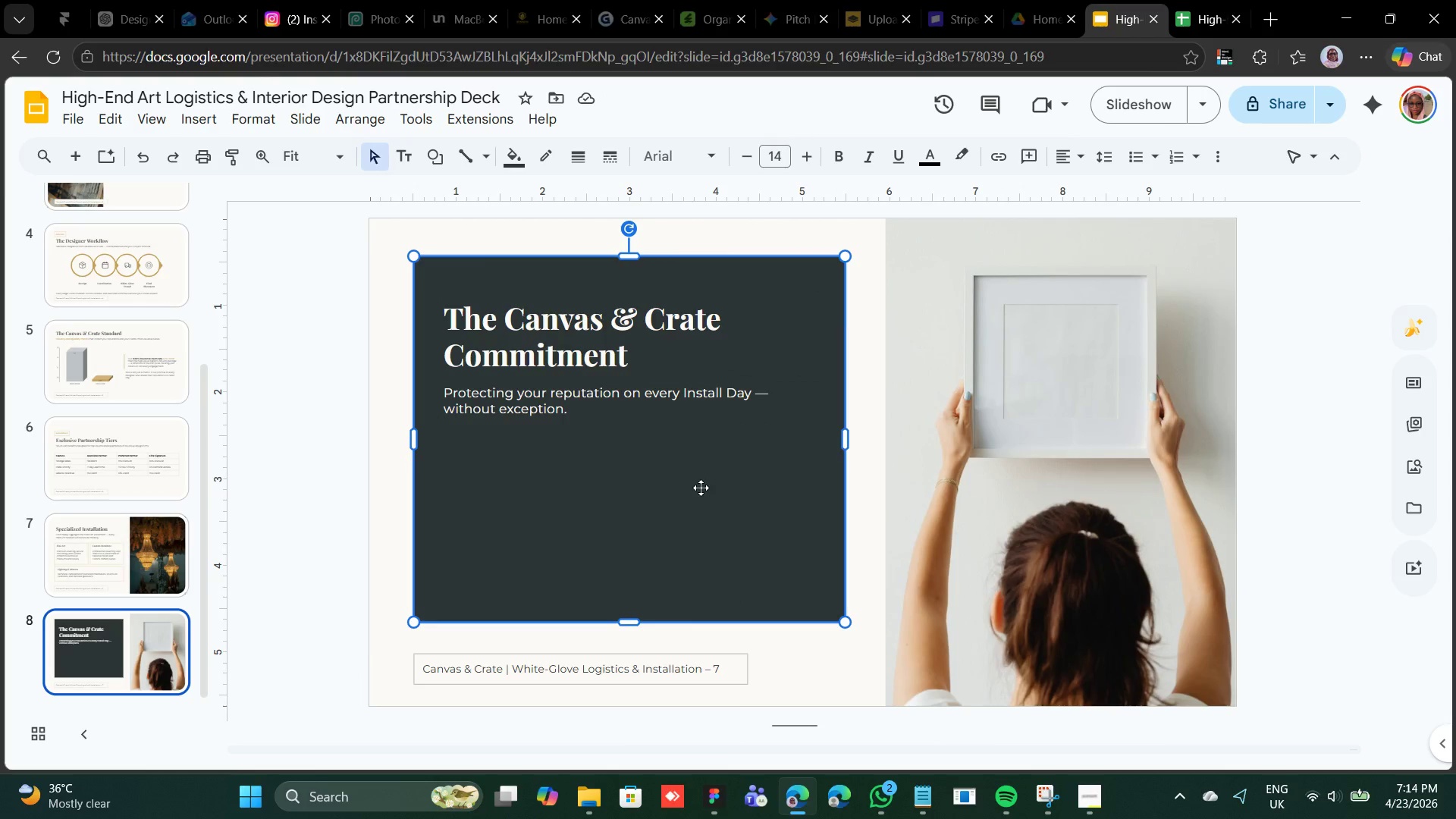 
left_click([529, 163])
 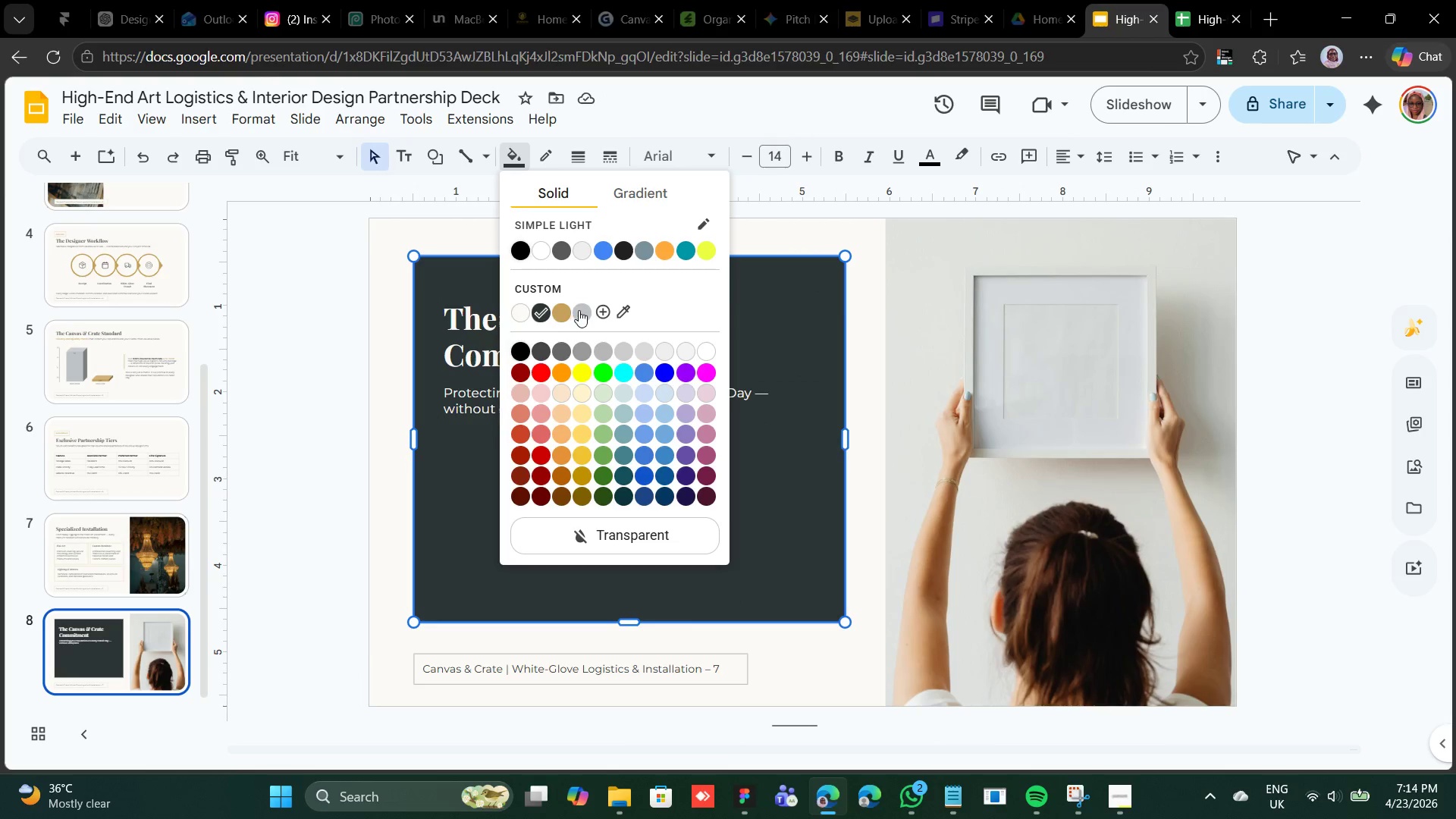 
left_click([580, 309])
 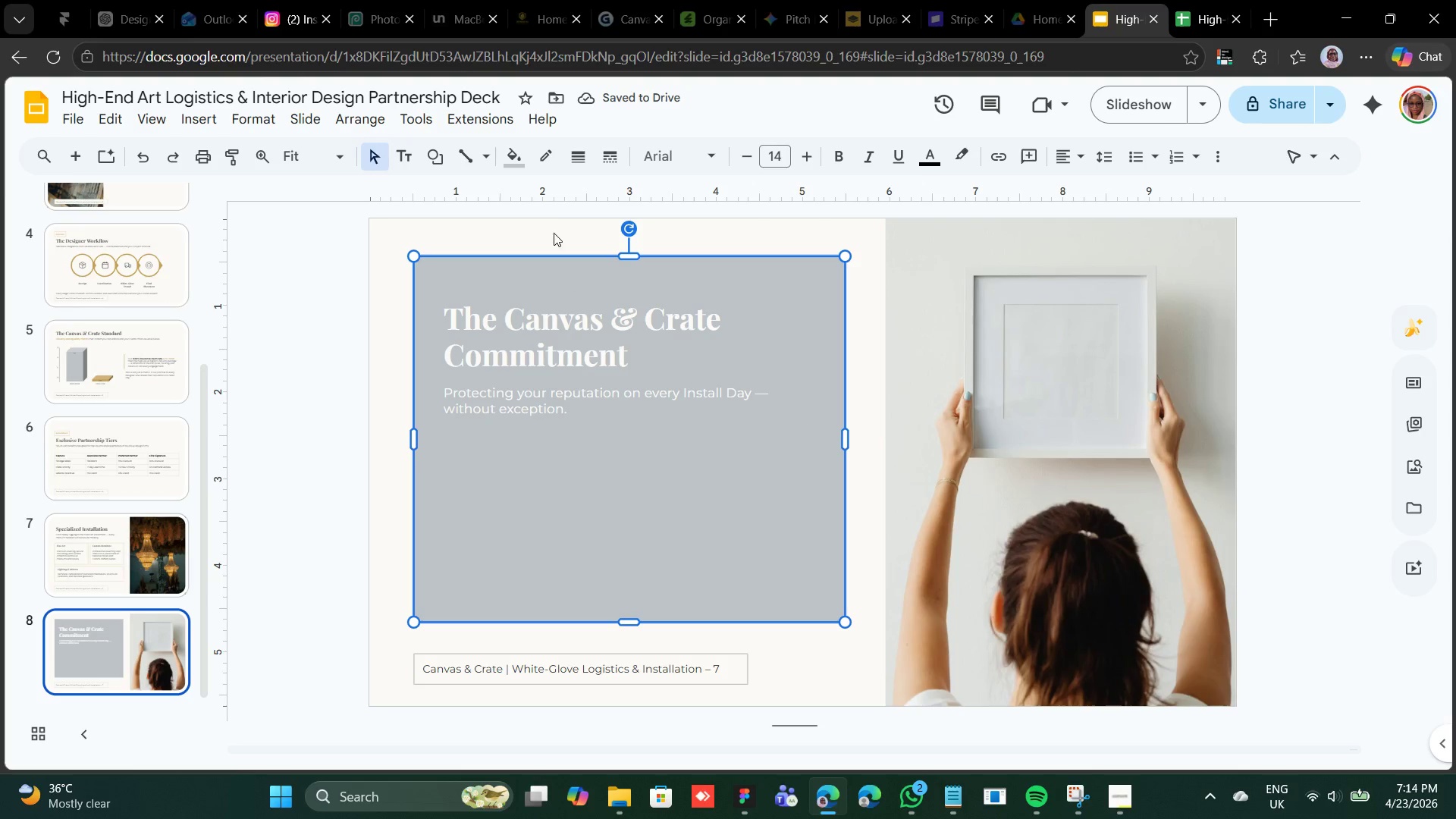 
left_click([510, 151])
 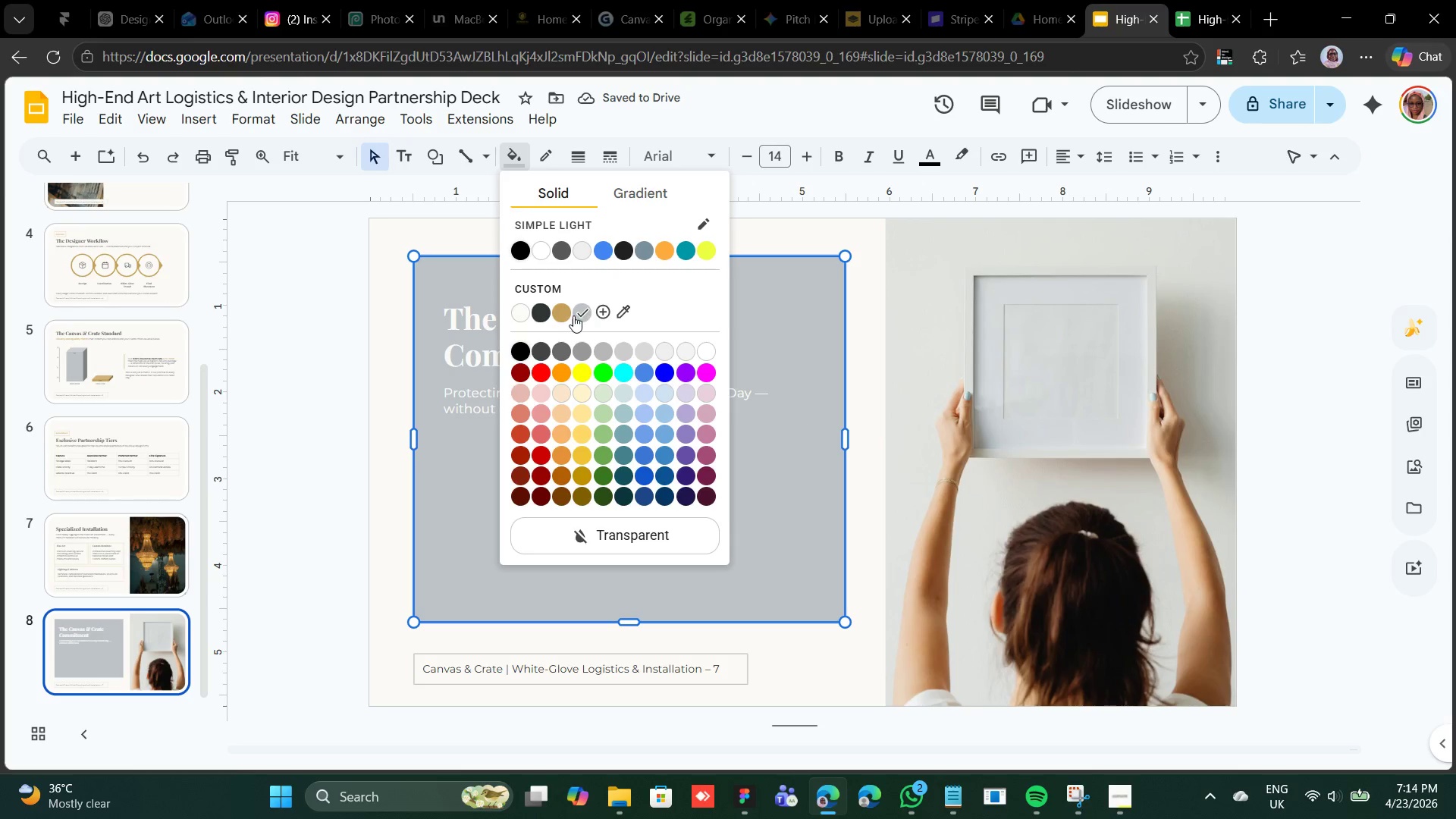 
left_click([563, 315])
 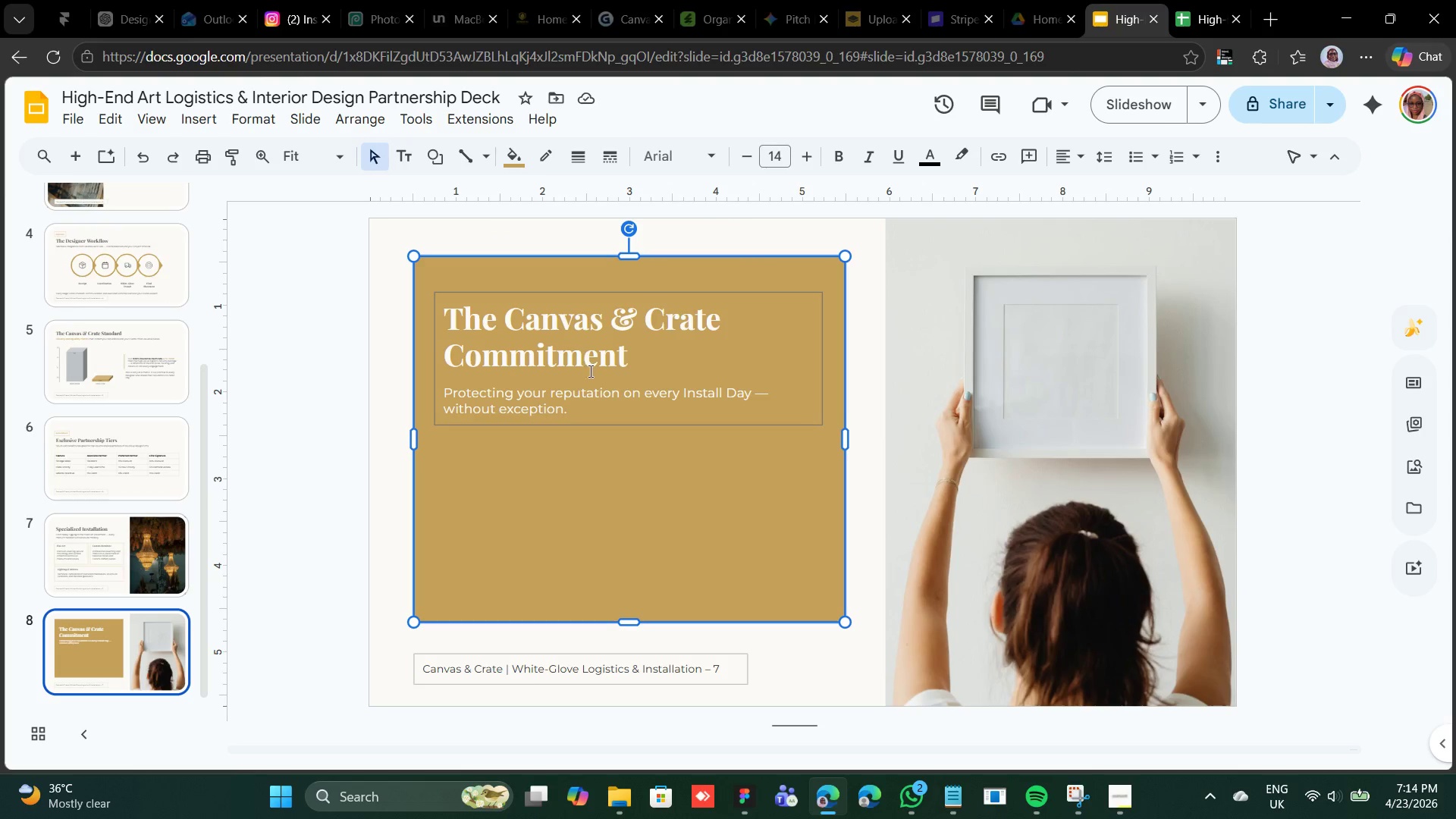 
wait(10.5)
 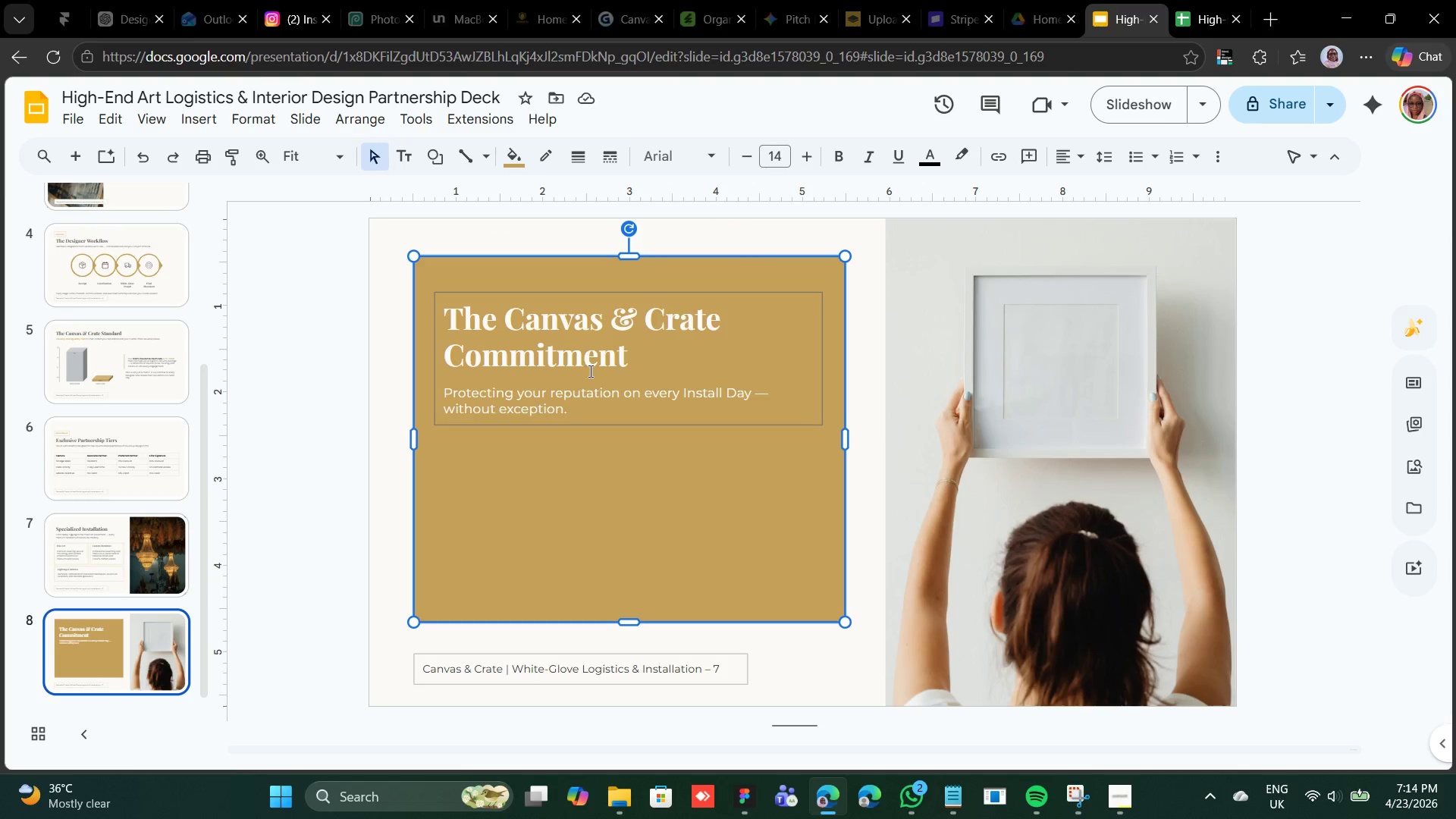 
left_click([541, 315])
 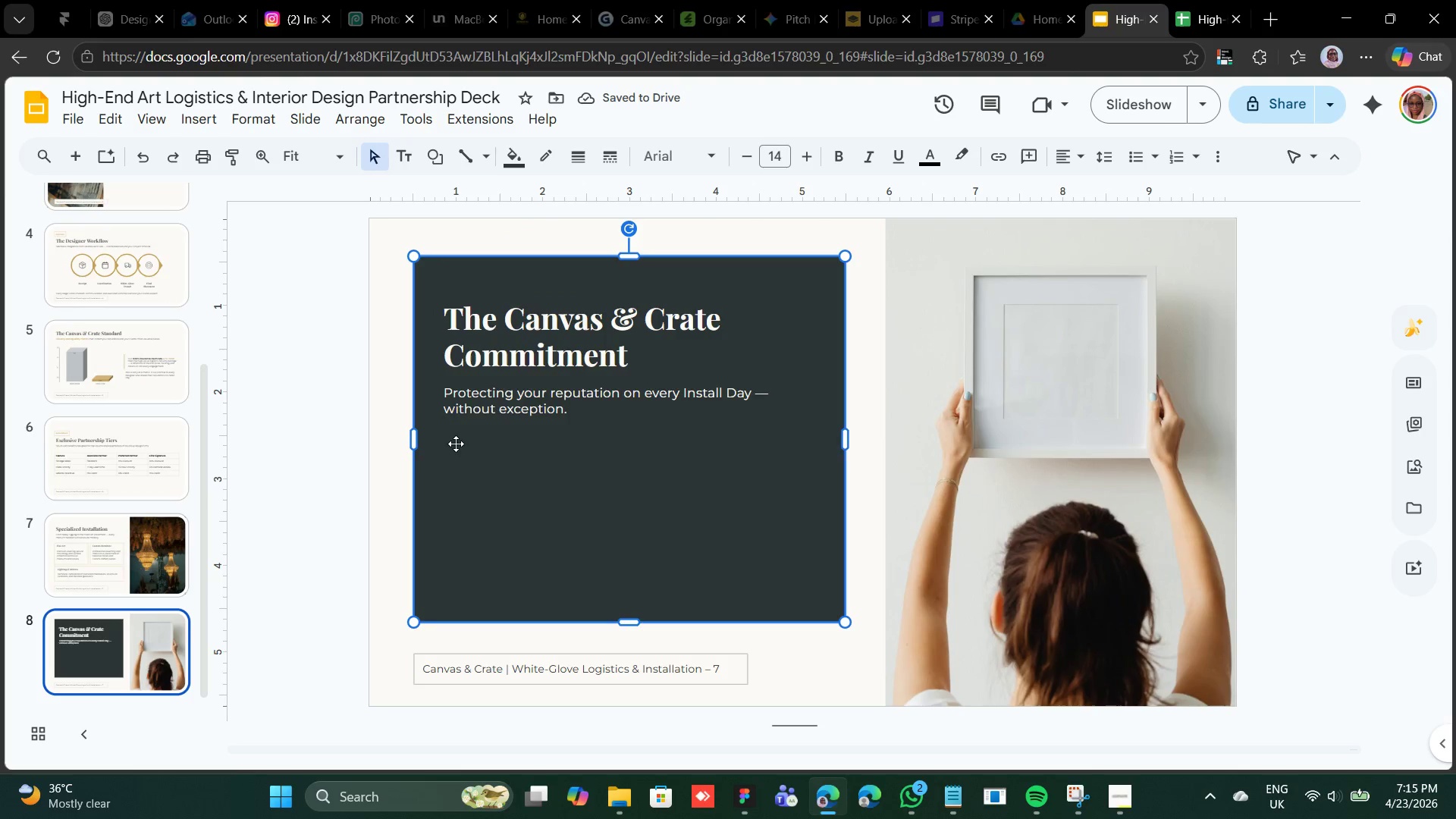 
left_click([435, 149])
 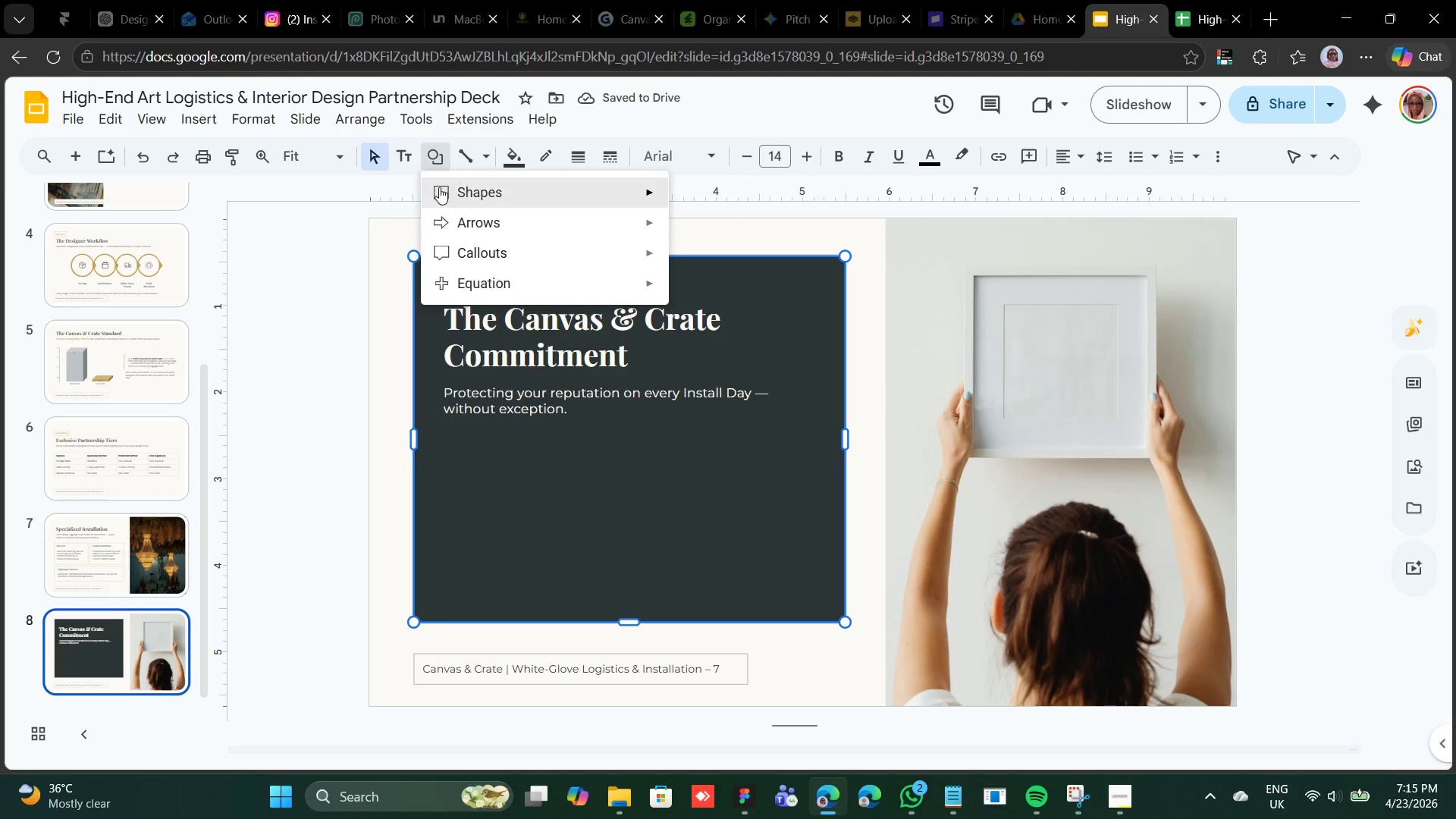 
left_click([441, 190])
 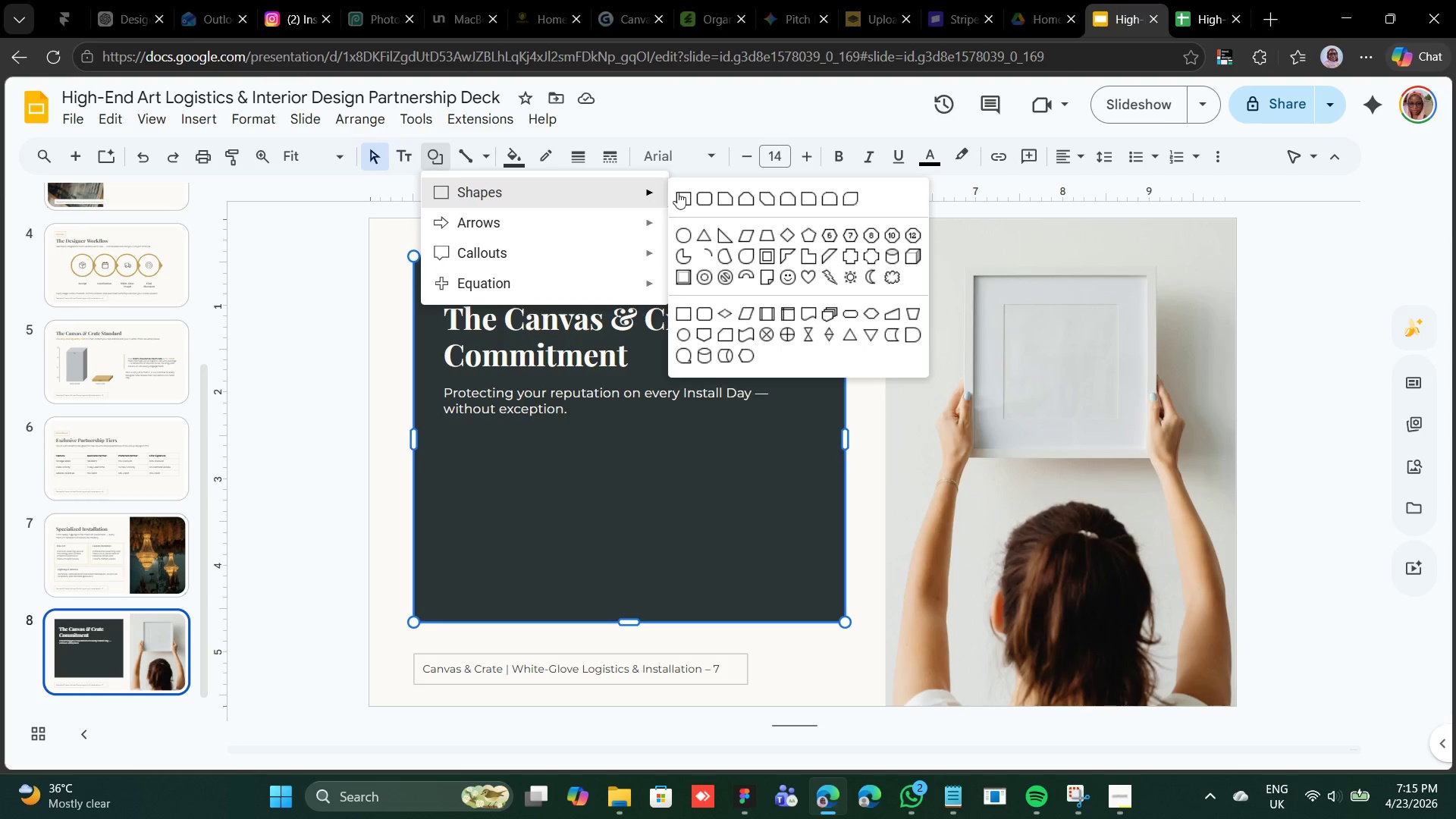 
left_click([693, 196])
 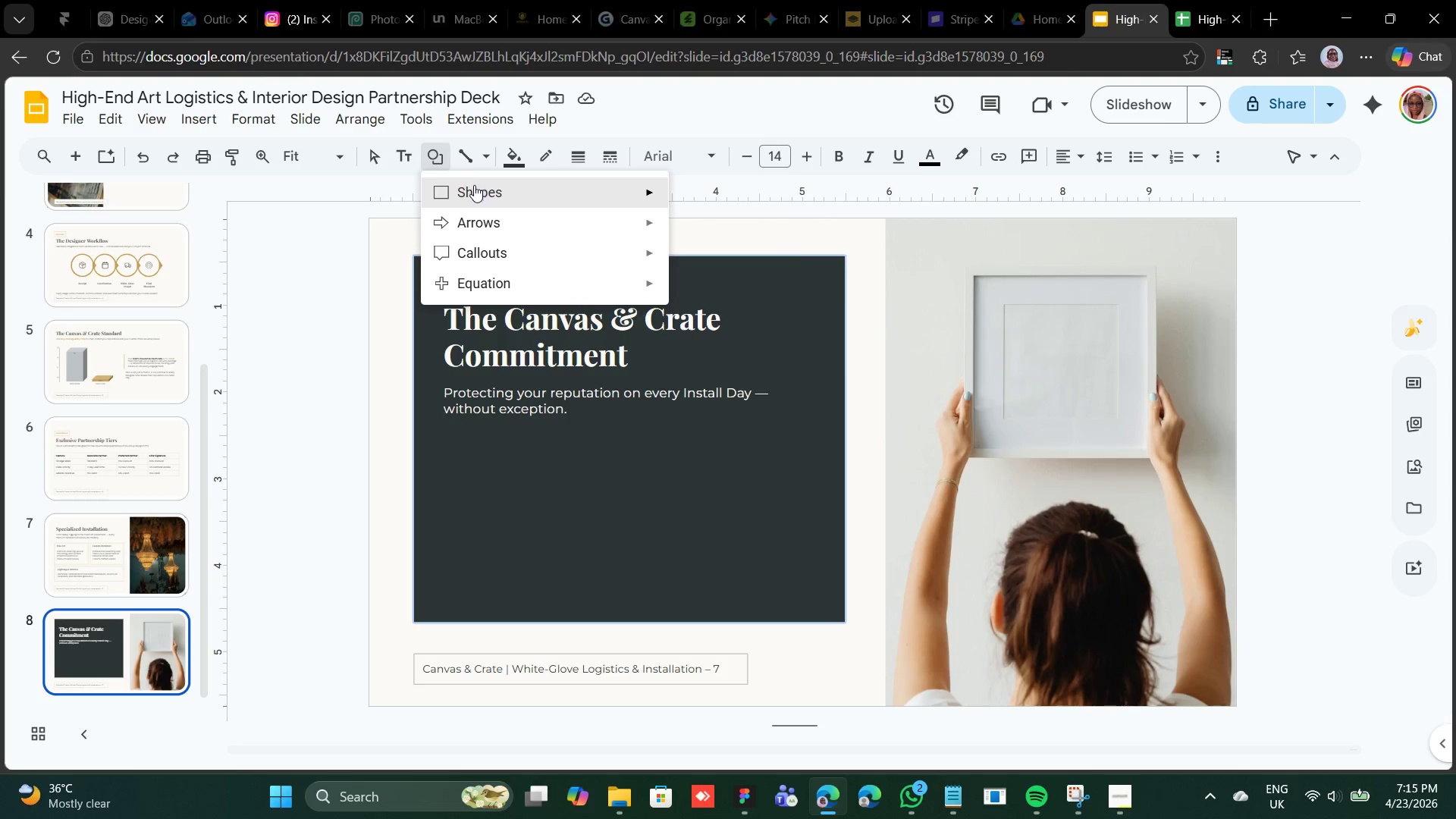 
left_click([682, 198])
 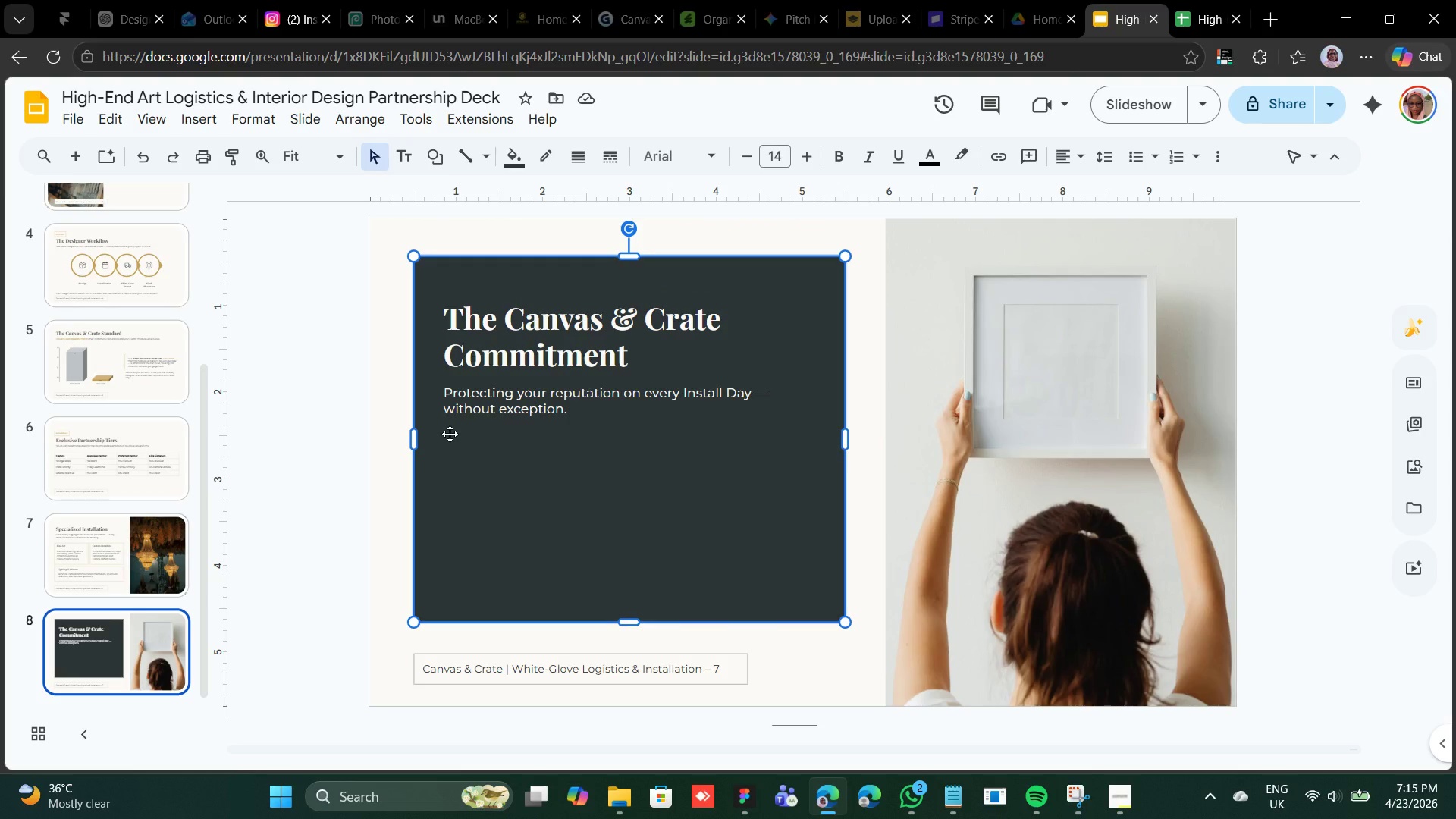 
left_click_drag(start_coordinate=[450, 434], to_coordinate=[461, 488])
 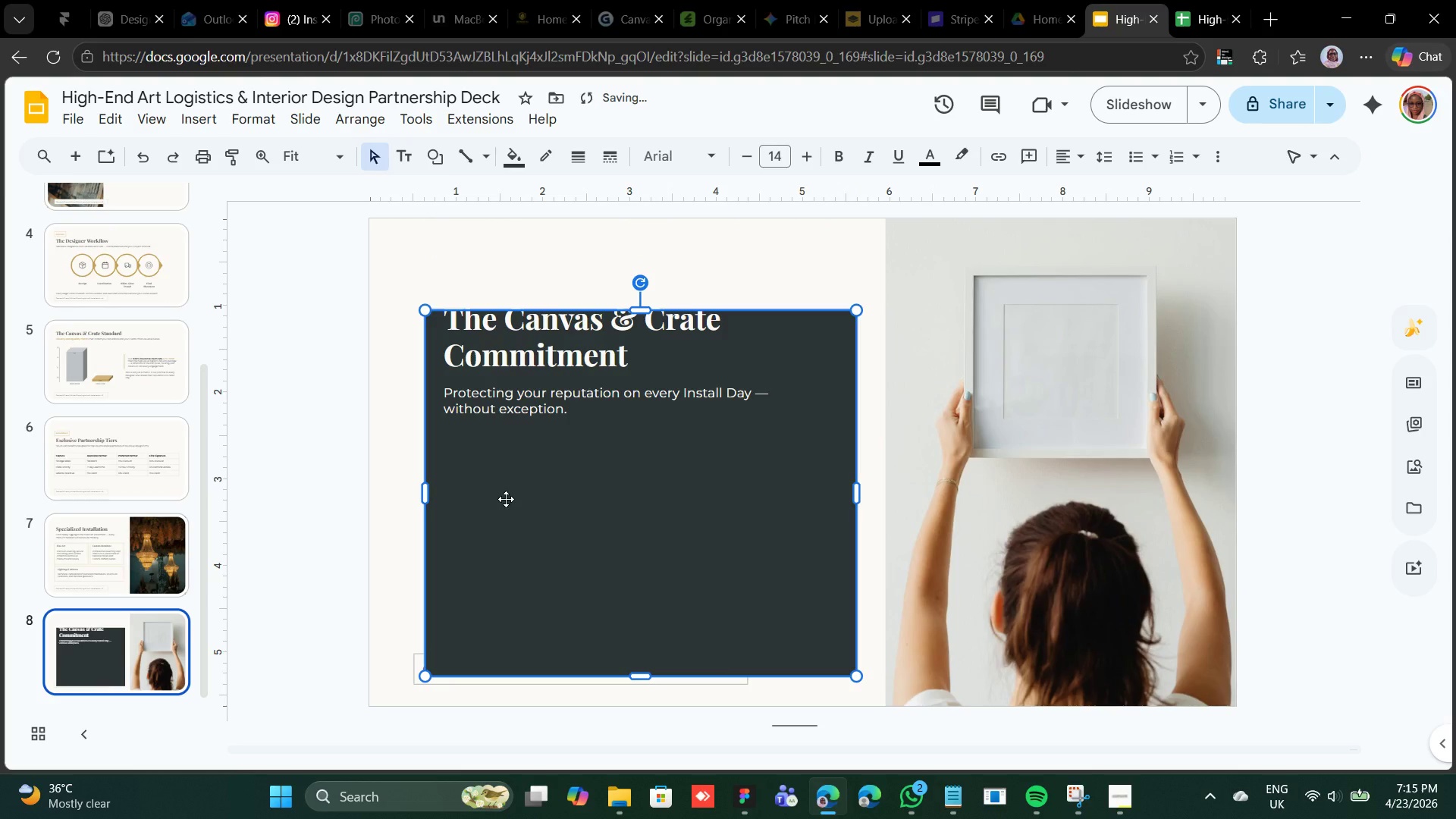 
key(Control+Z)
 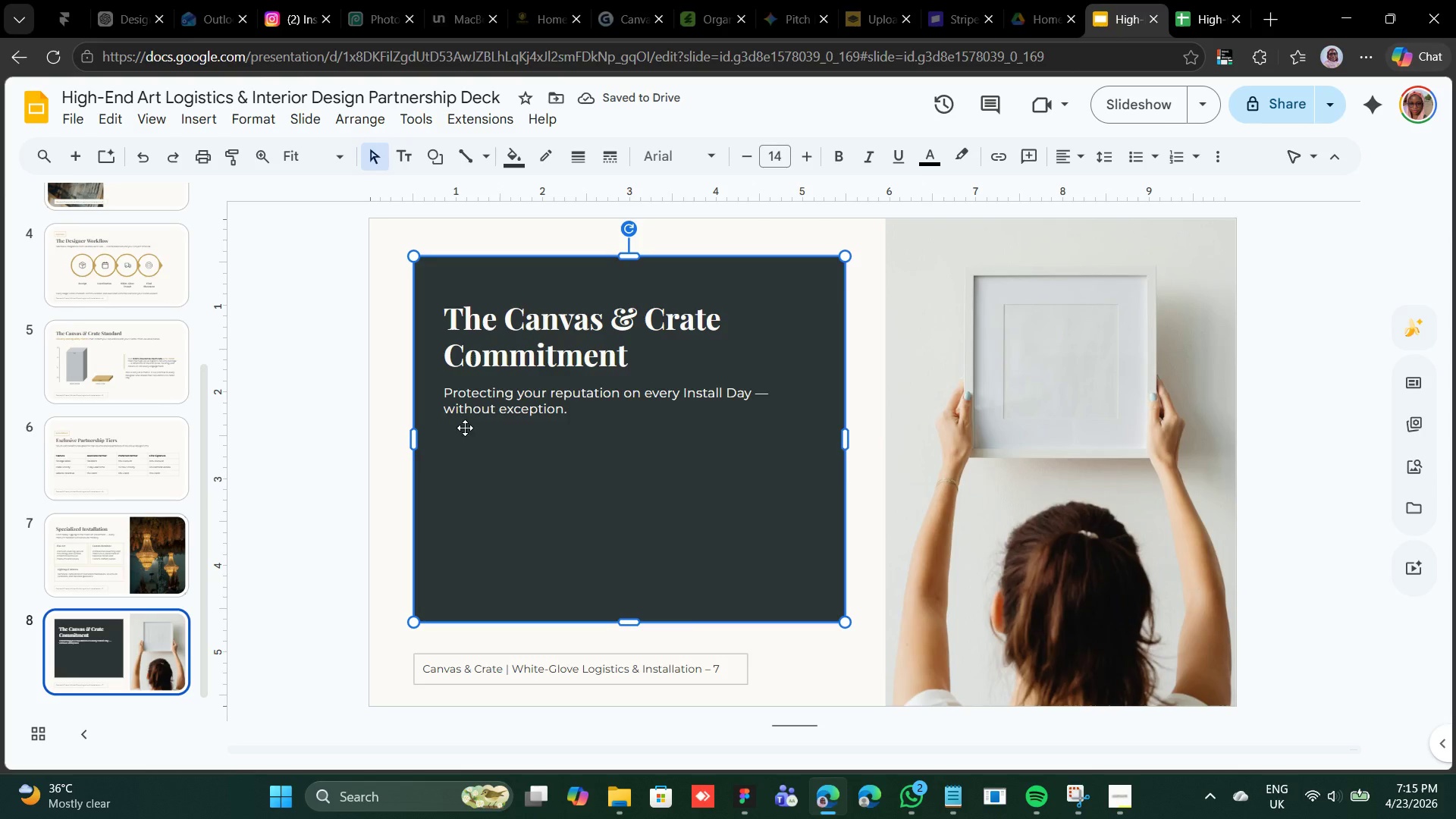 
left_click([447, 160])
 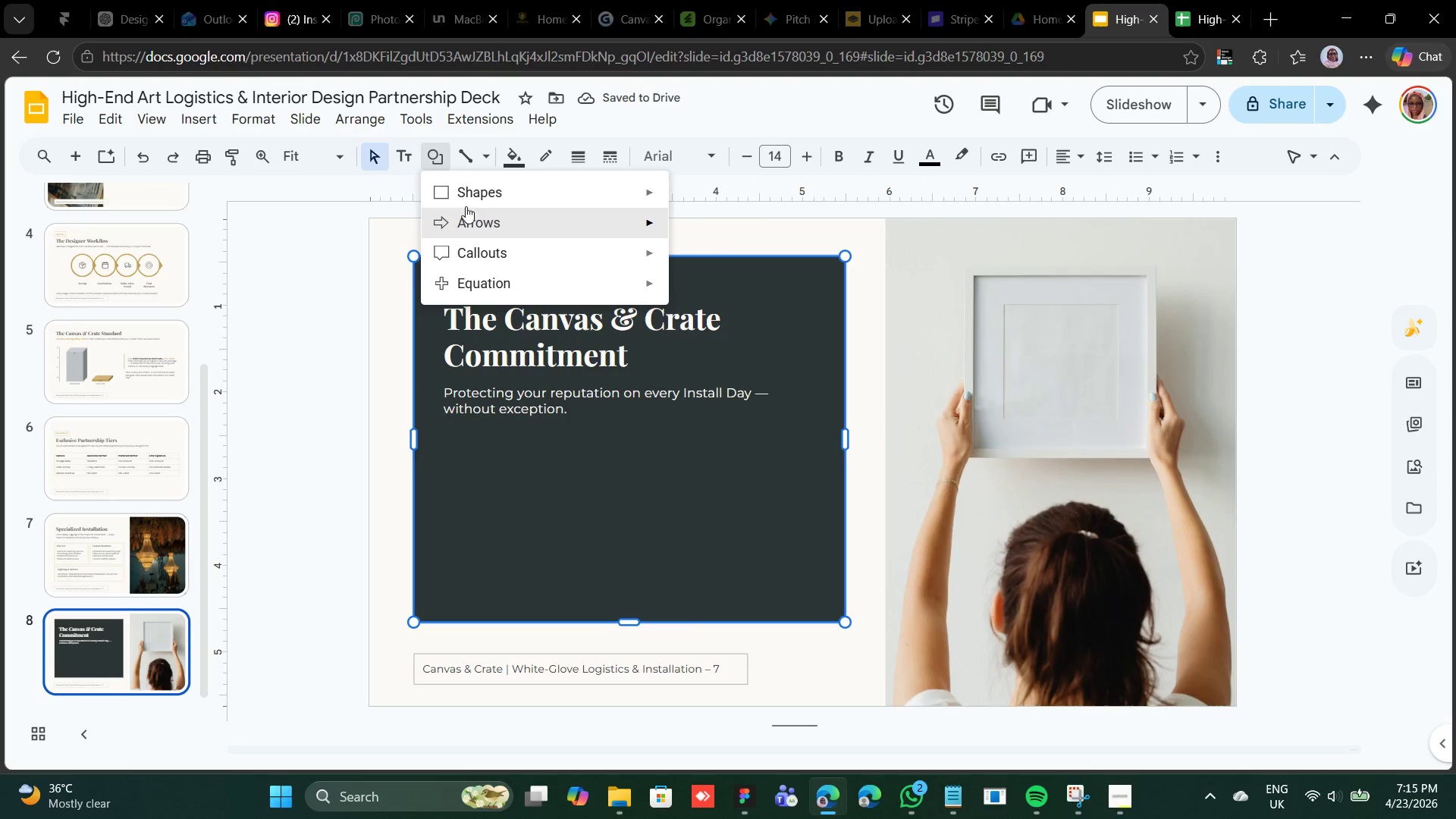 
left_click([473, 193])
 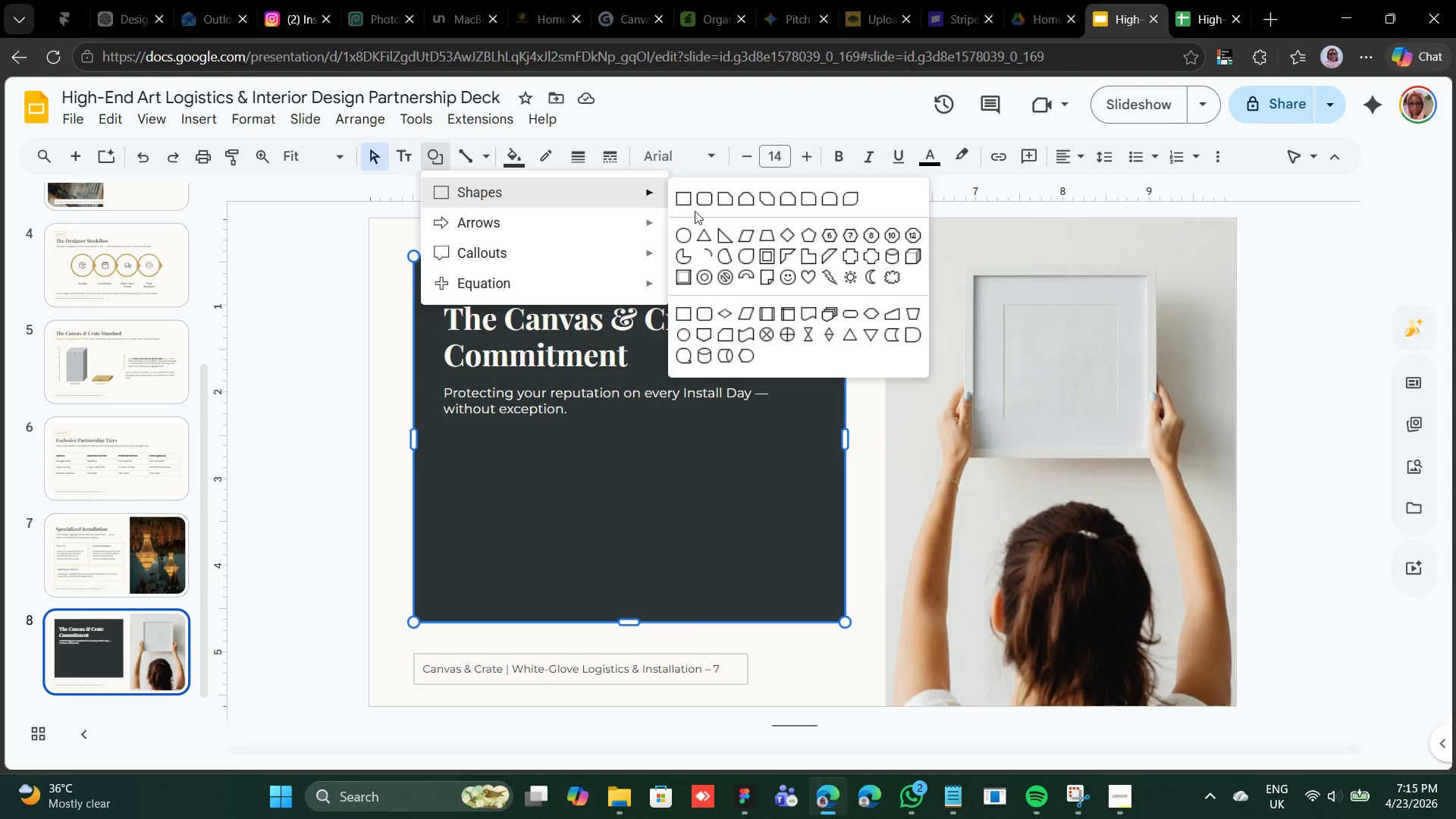 
left_click([679, 201])
 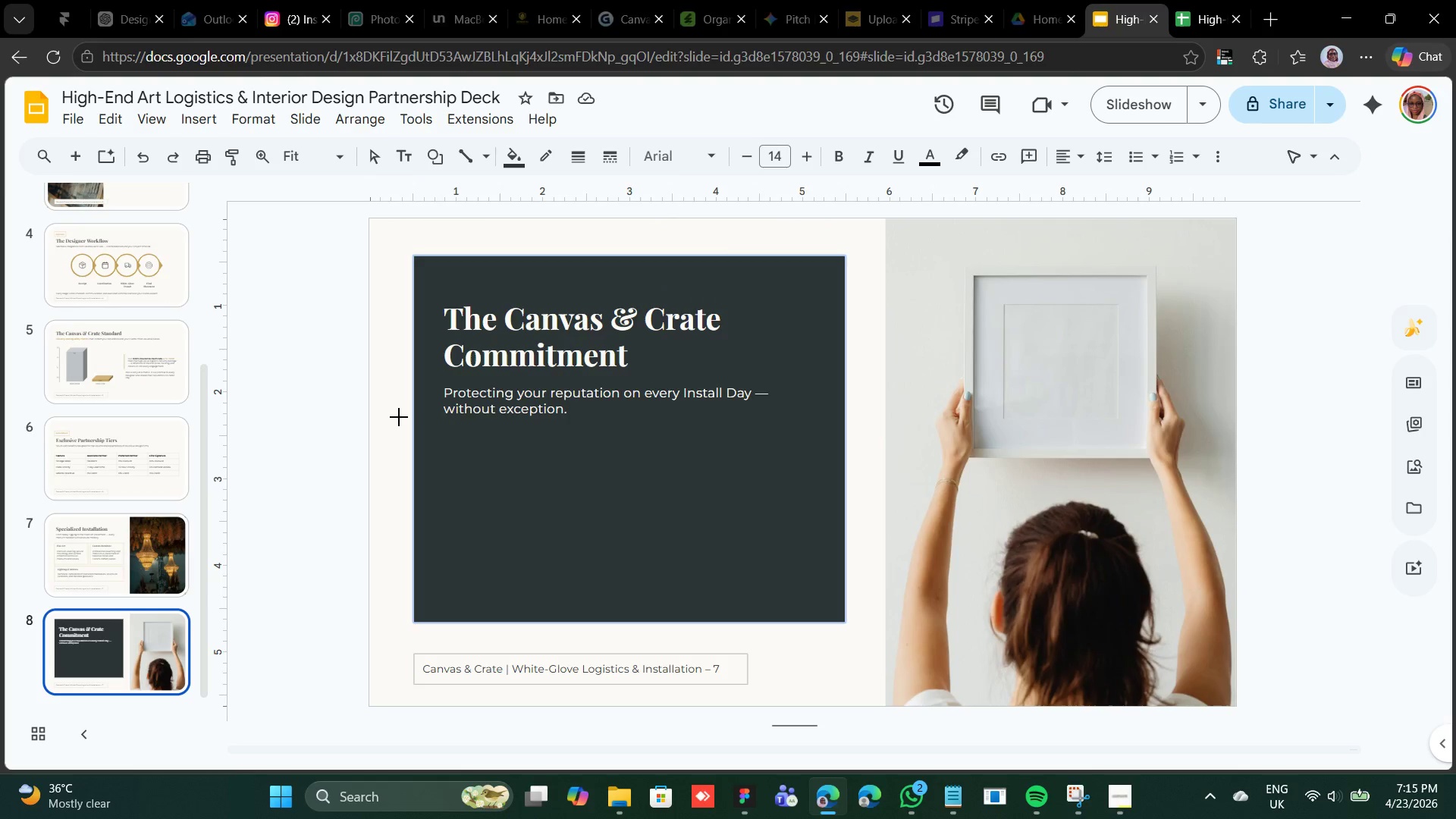 
hold_key(key=ShiftLeft, duration=1.52)
left_click_drag(start_coordinate=[397, 417], to_coordinate=[393, 516])
 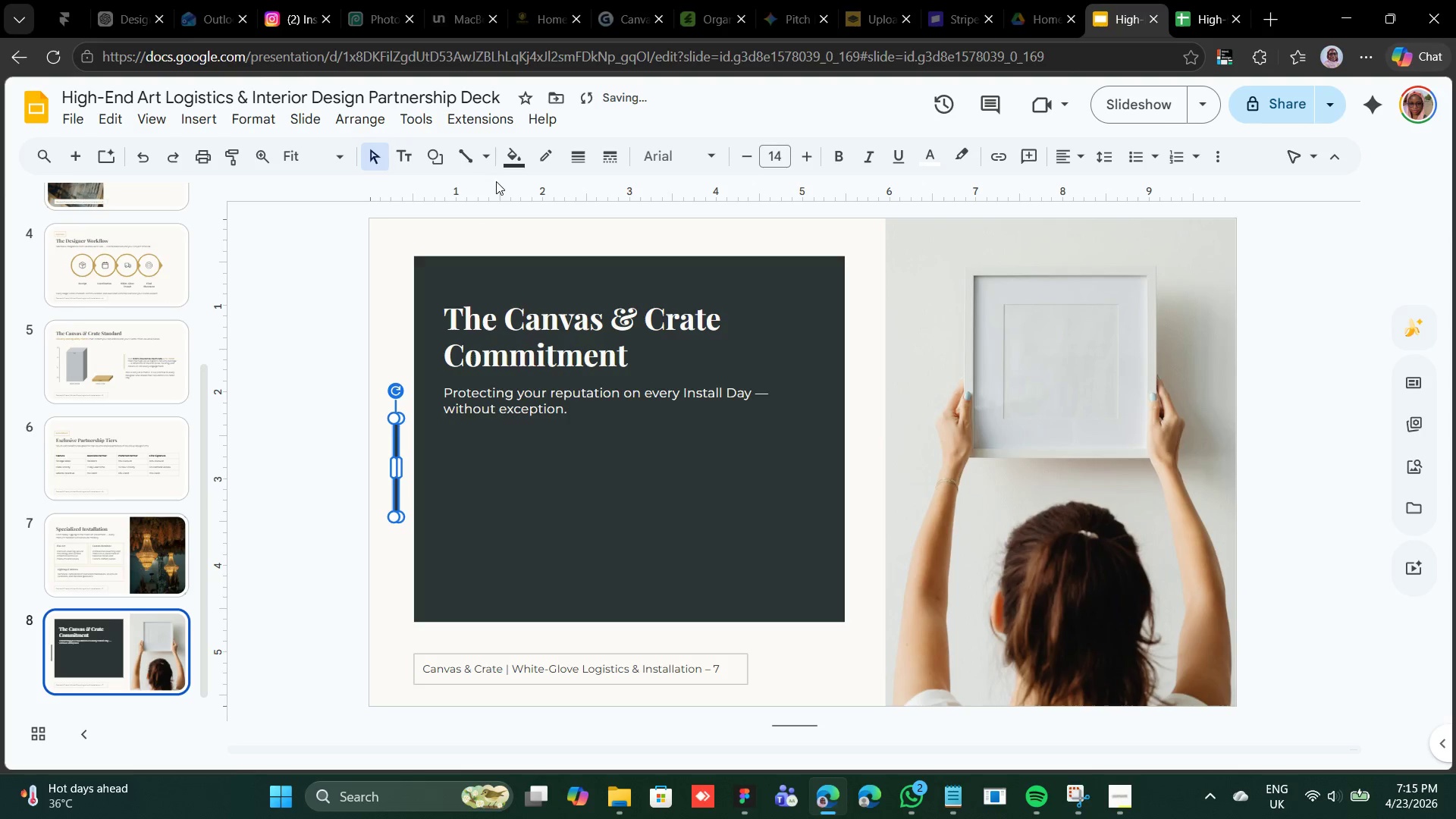 
left_click([512, 161])
 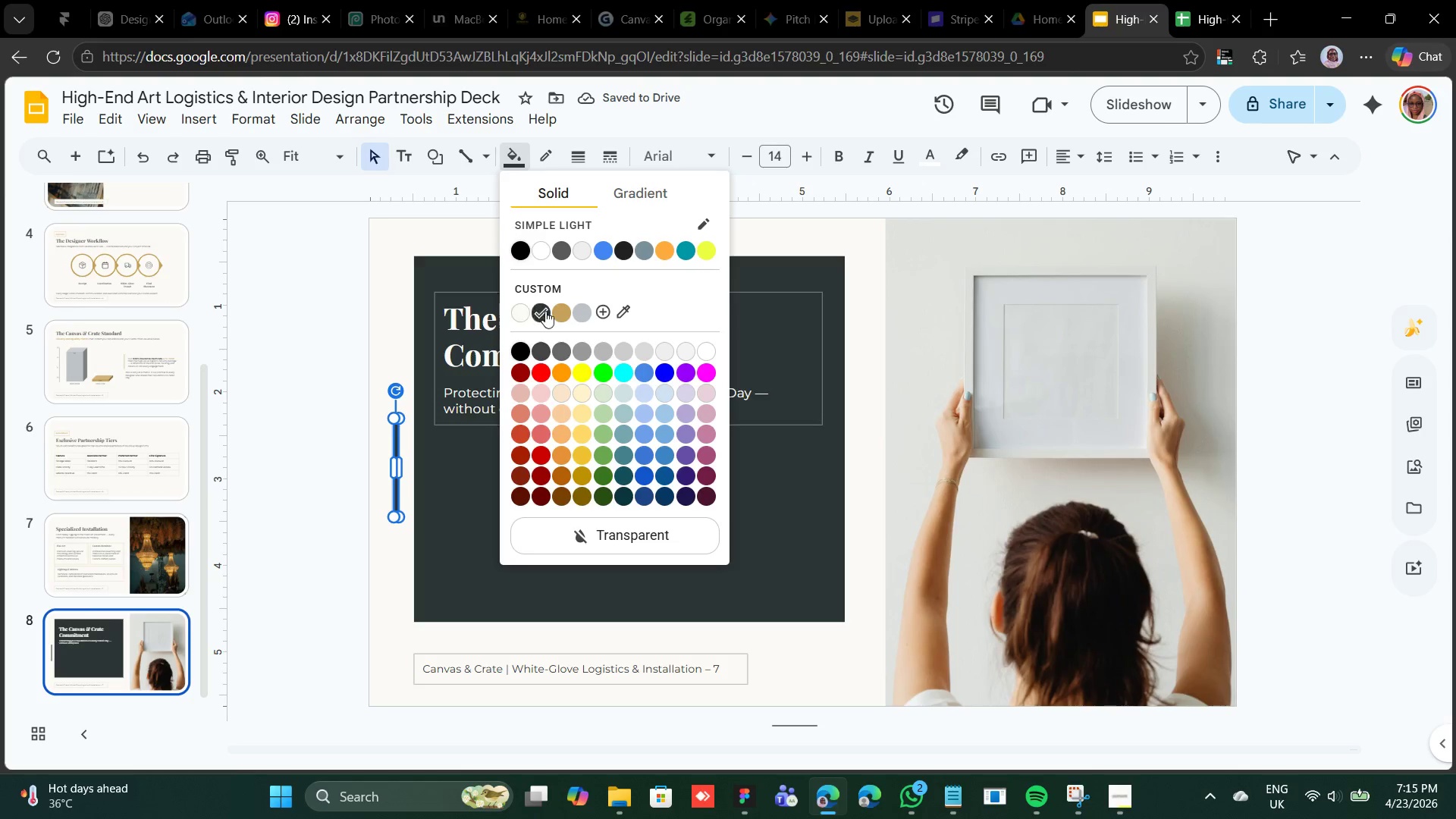 
left_click([561, 312])
 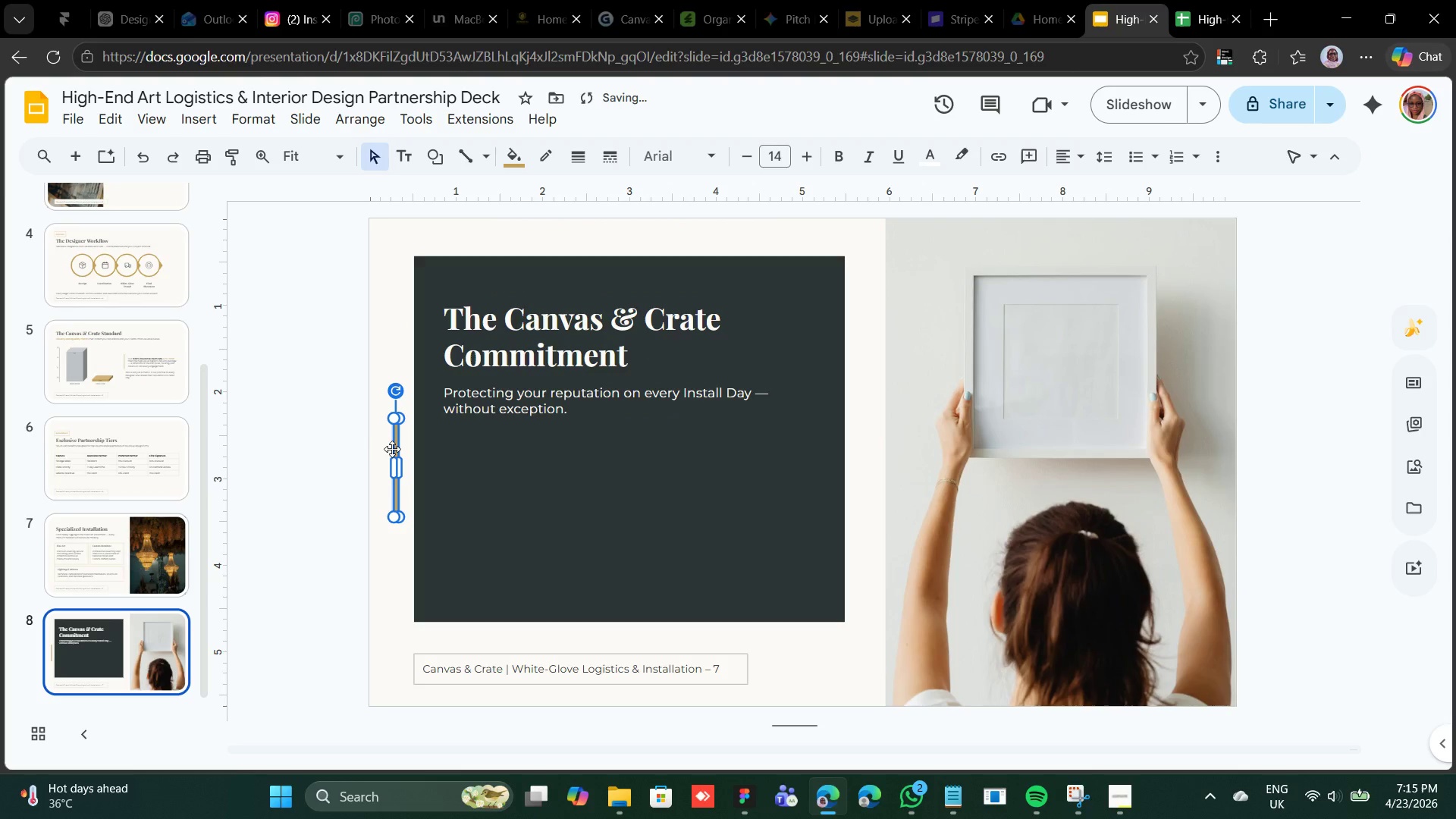 
left_click_drag(start_coordinate=[393, 449], to_coordinate=[437, 460])
 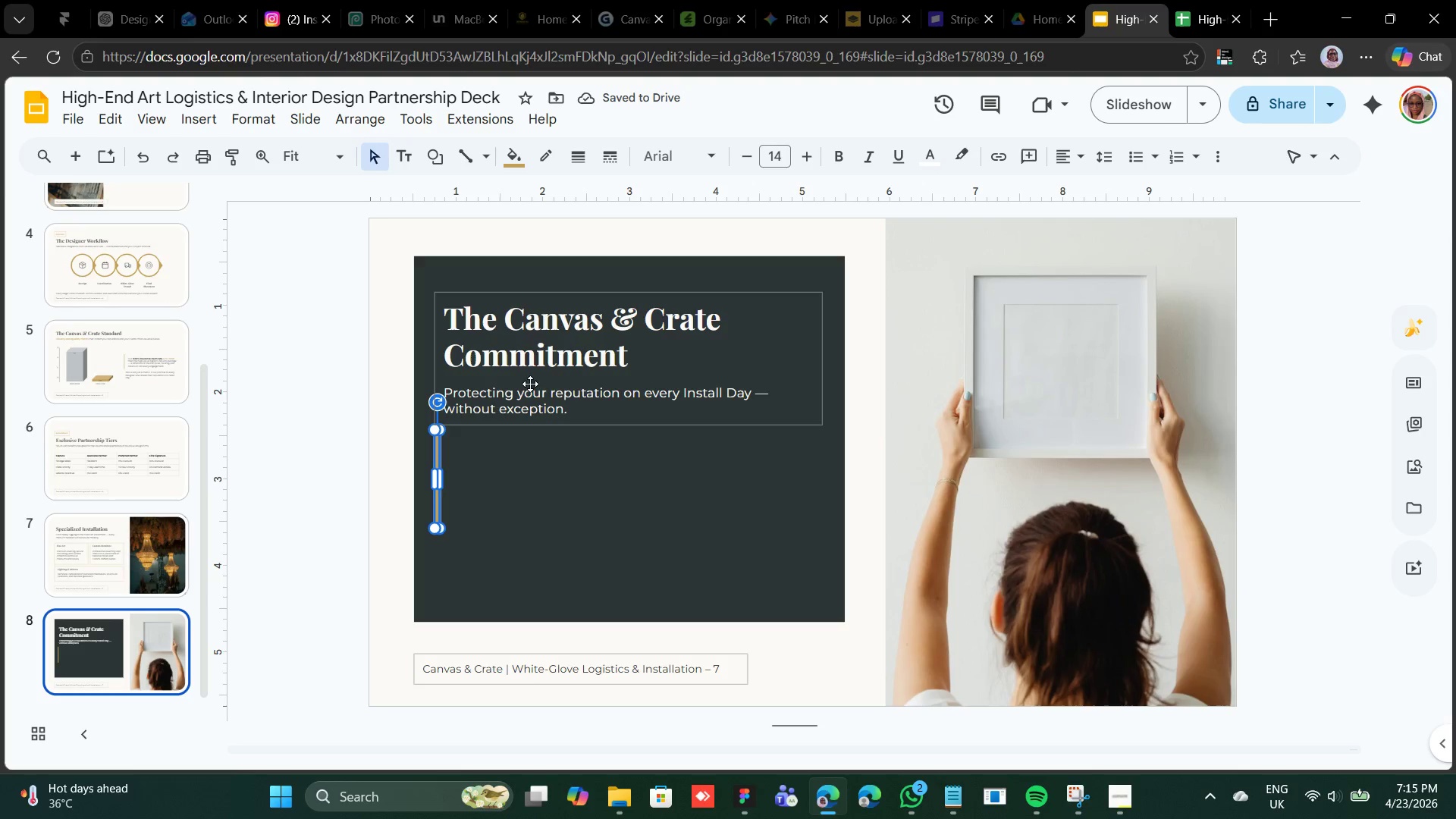 
left_click([531, 388])
 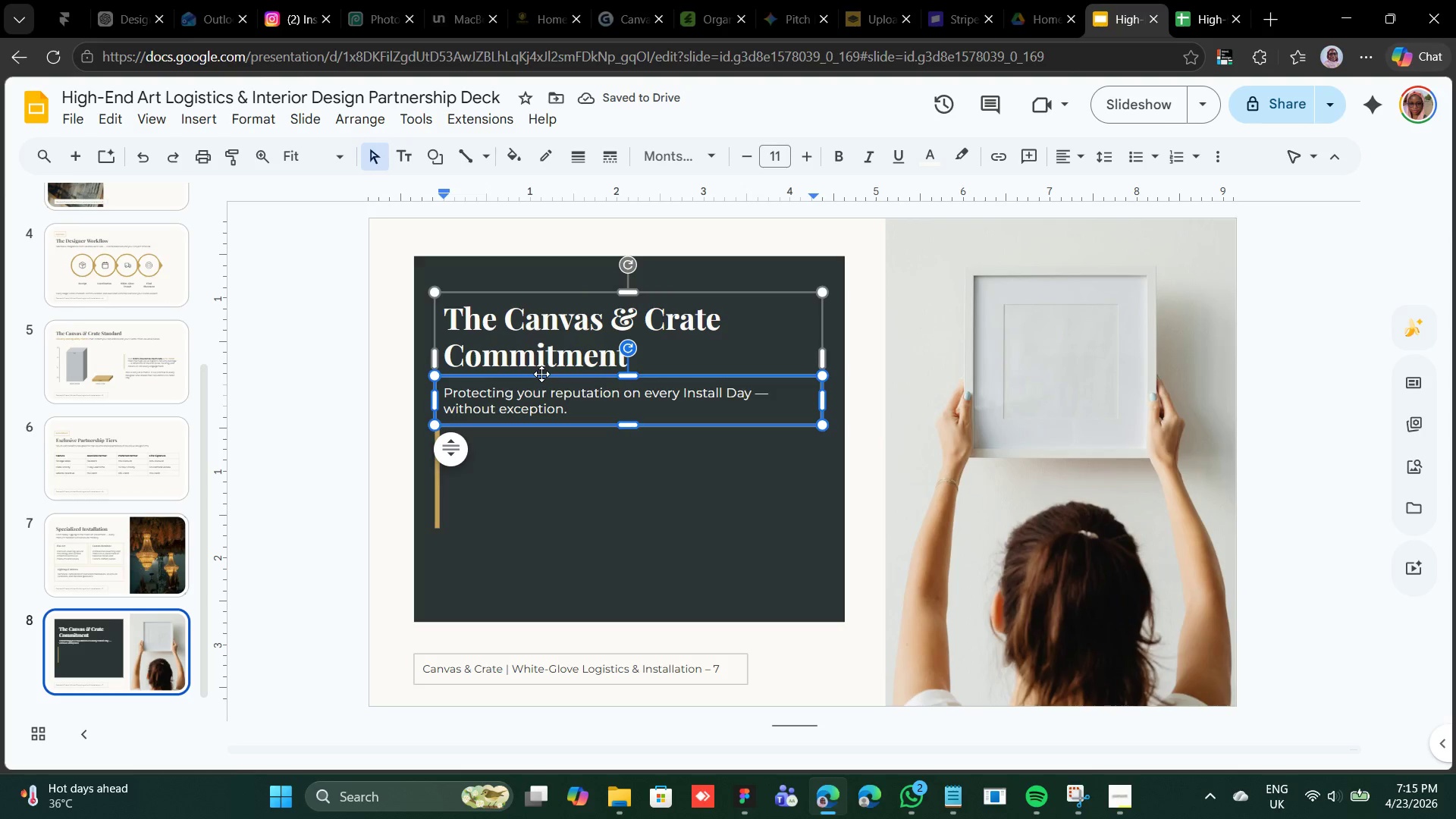 
left_click([541, 374])
 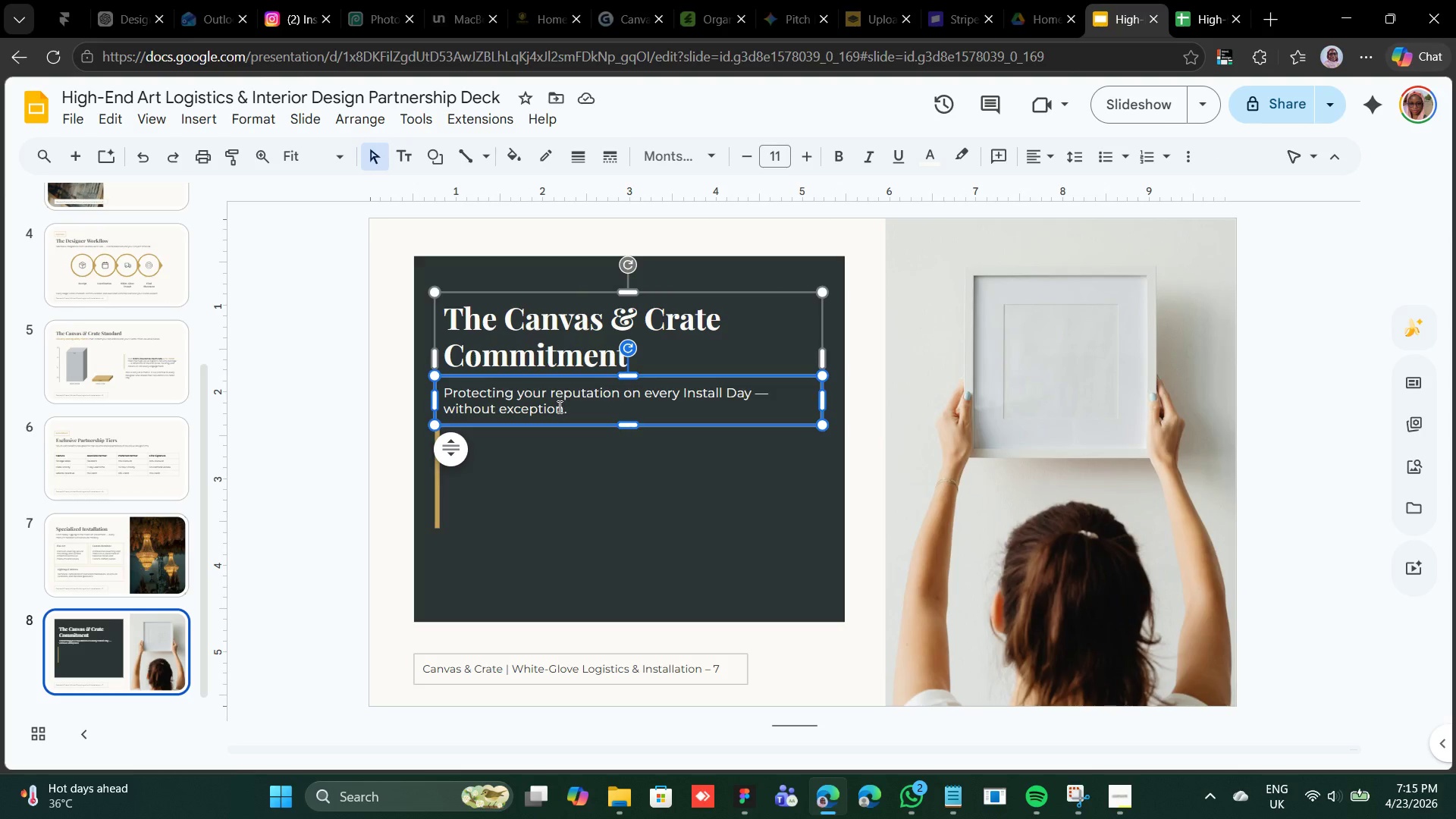 
key(Control+D)
 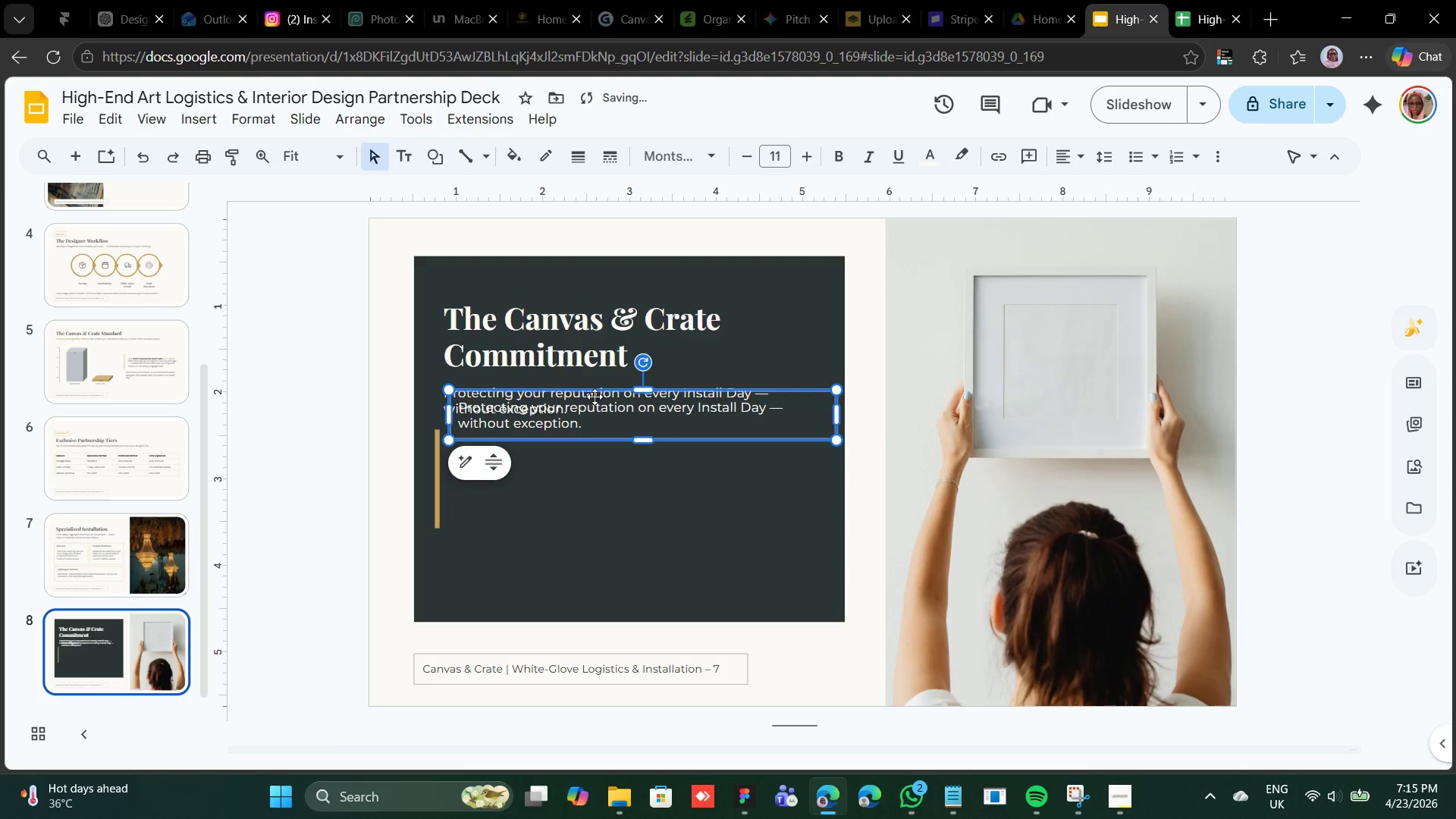 
left_click_drag(start_coordinate=[595, 391], to_coordinate=[597, 441])
 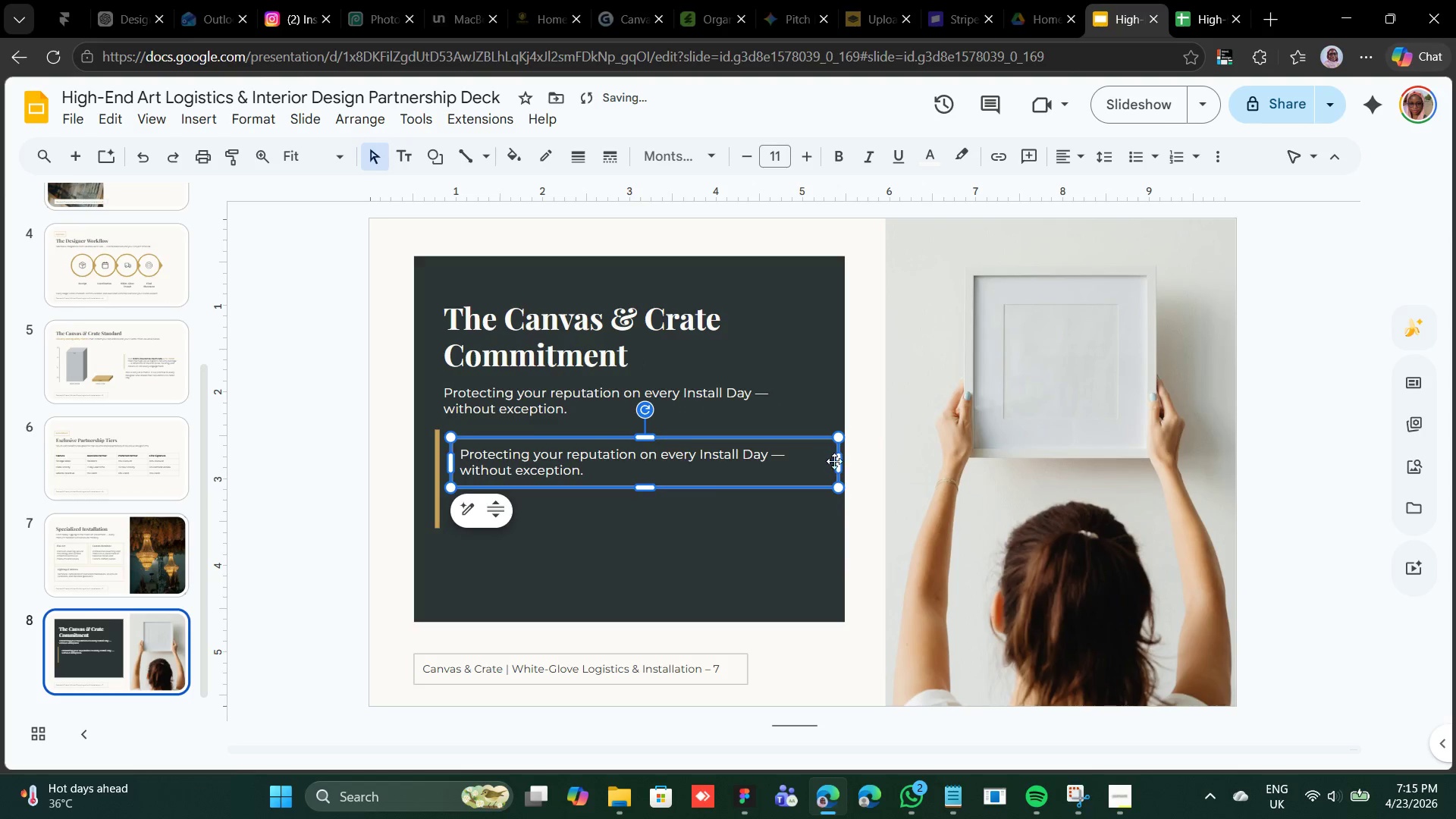 
left_click_drag(start_coordinate=[839, 464], to_coordinate=[824, 469])
 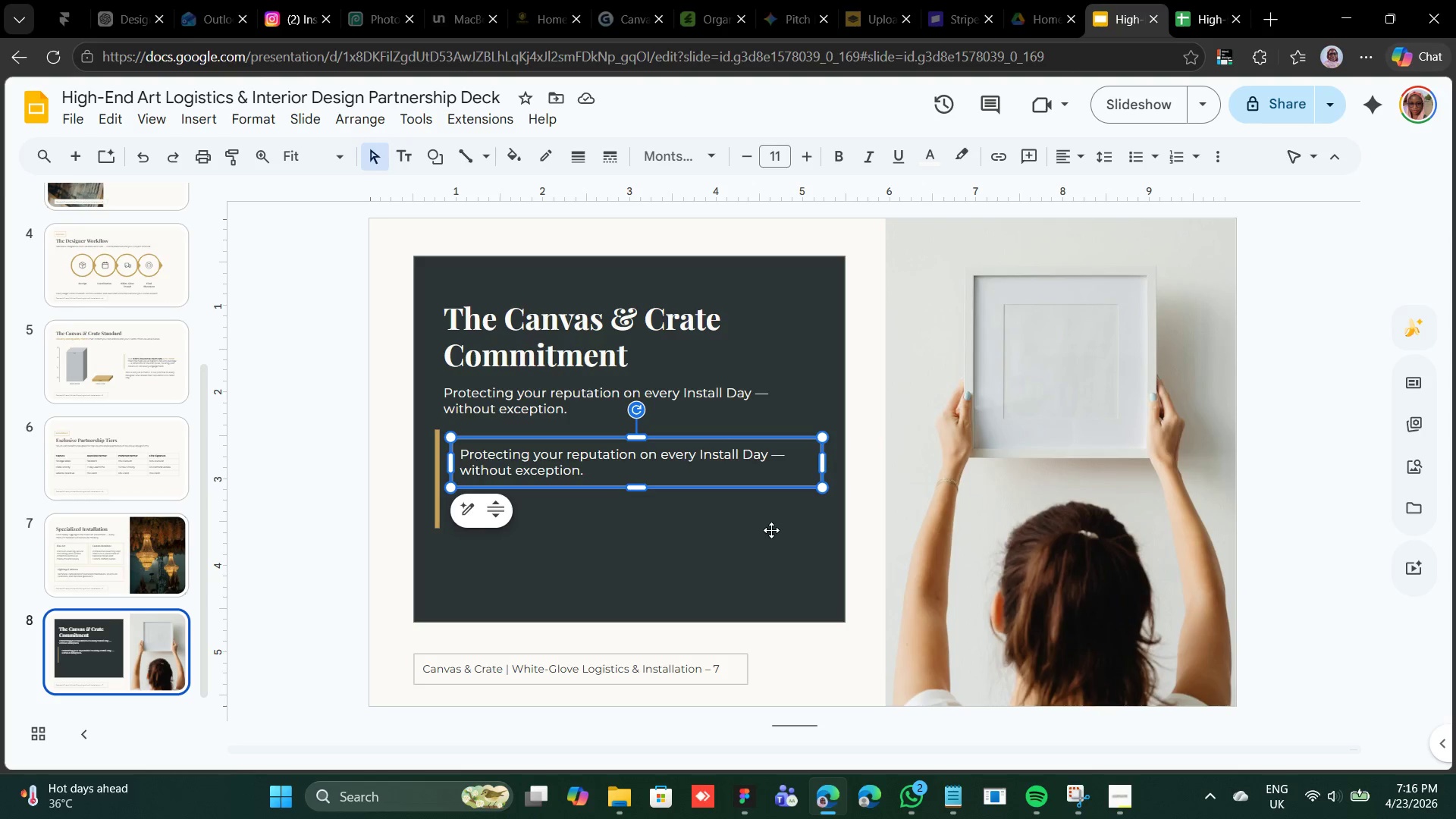 
wait(12.33)
 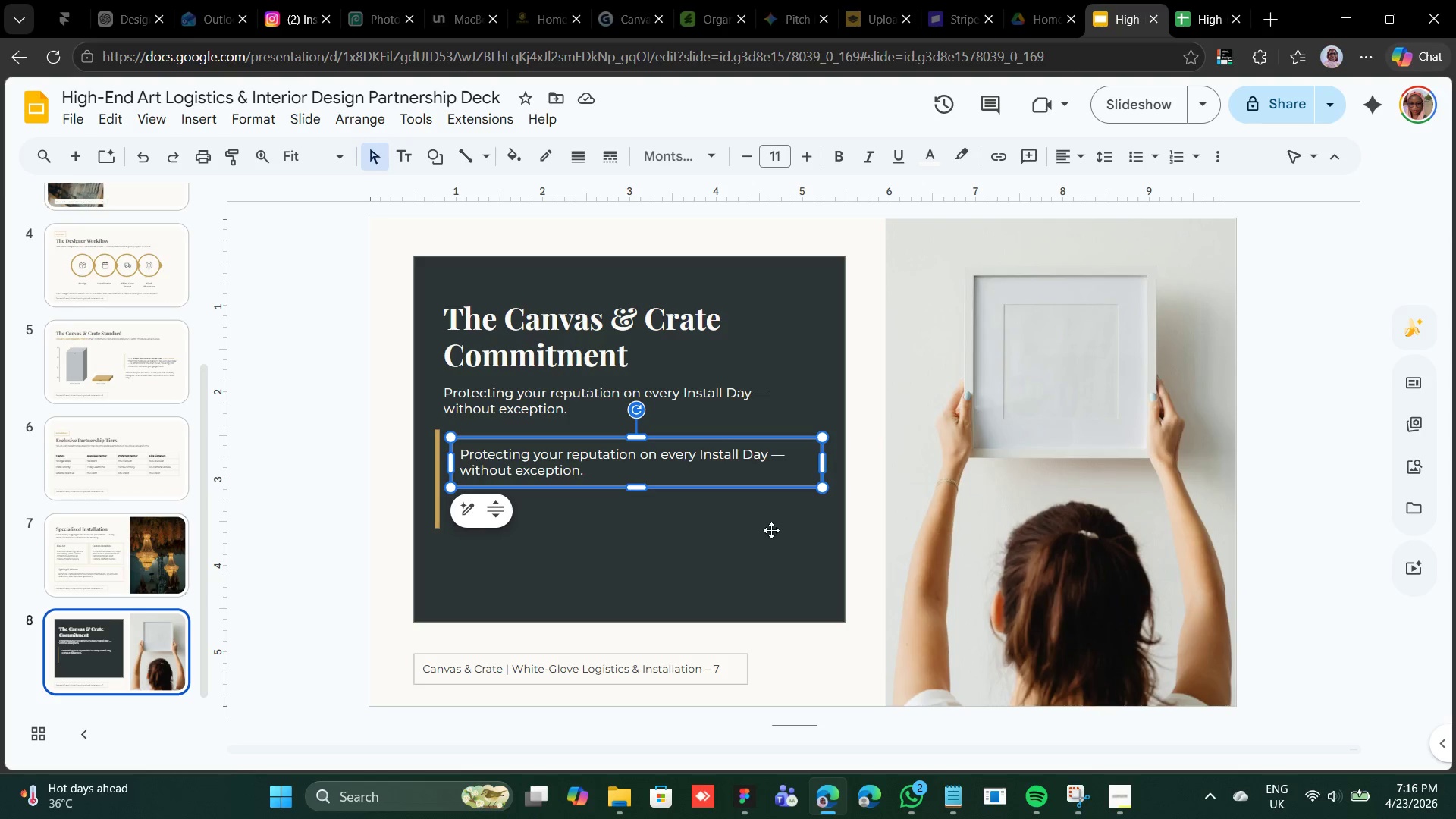 
left_click([951, 790])
 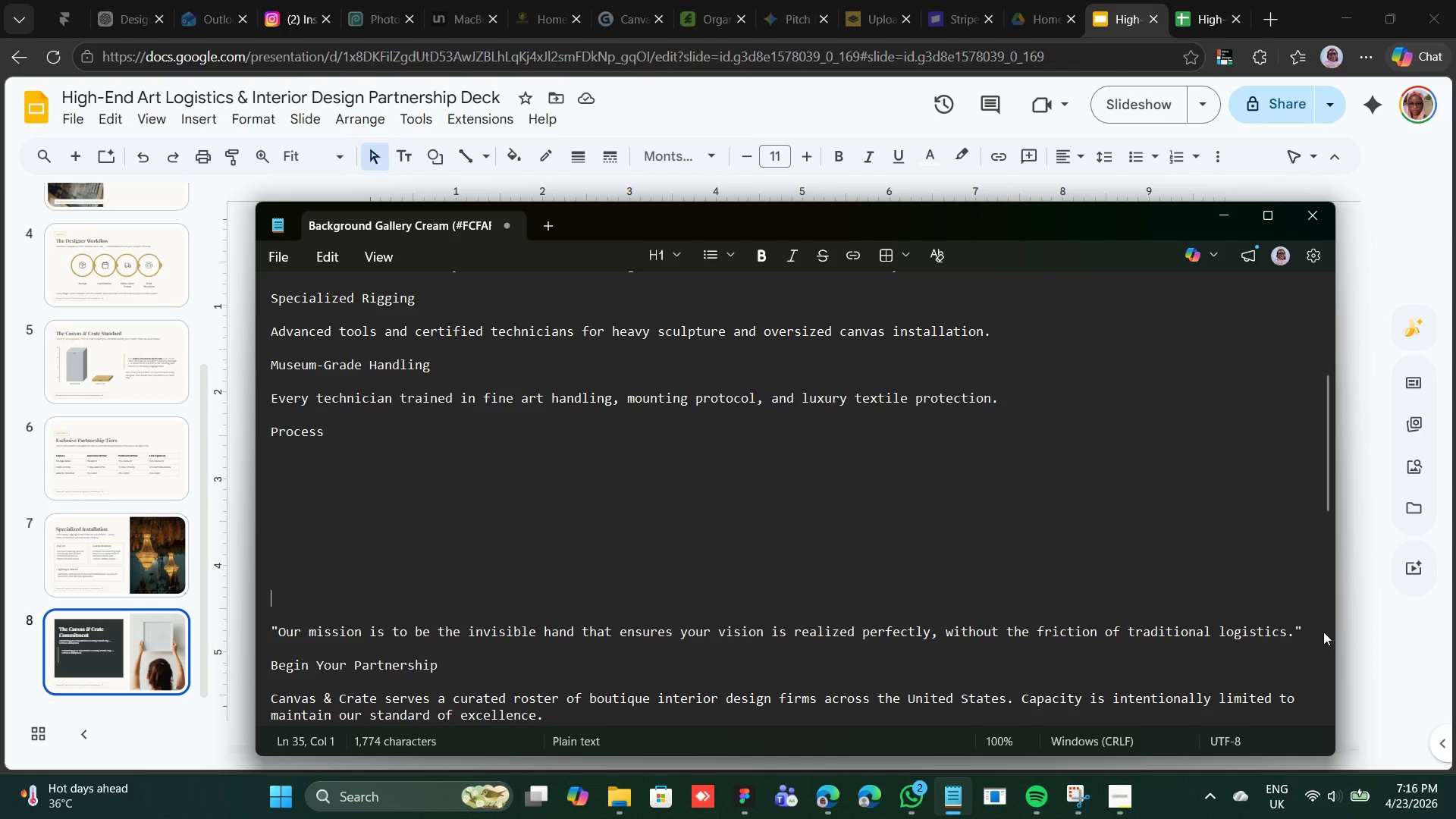 
left_click_drag(start_coordinate=[1305, 626], to_coordinate=[271, 633])
 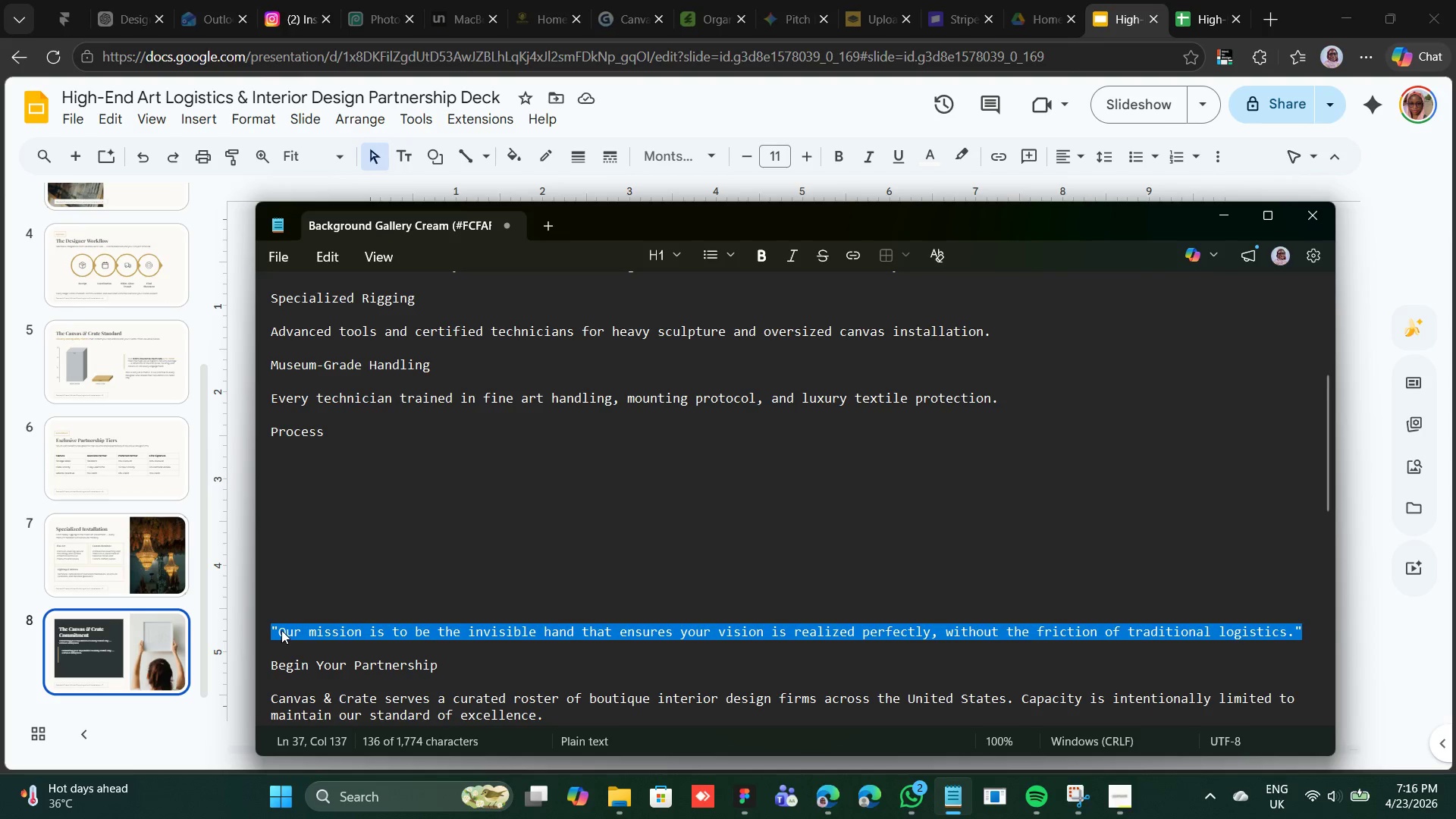 
right_click([281, 630])
 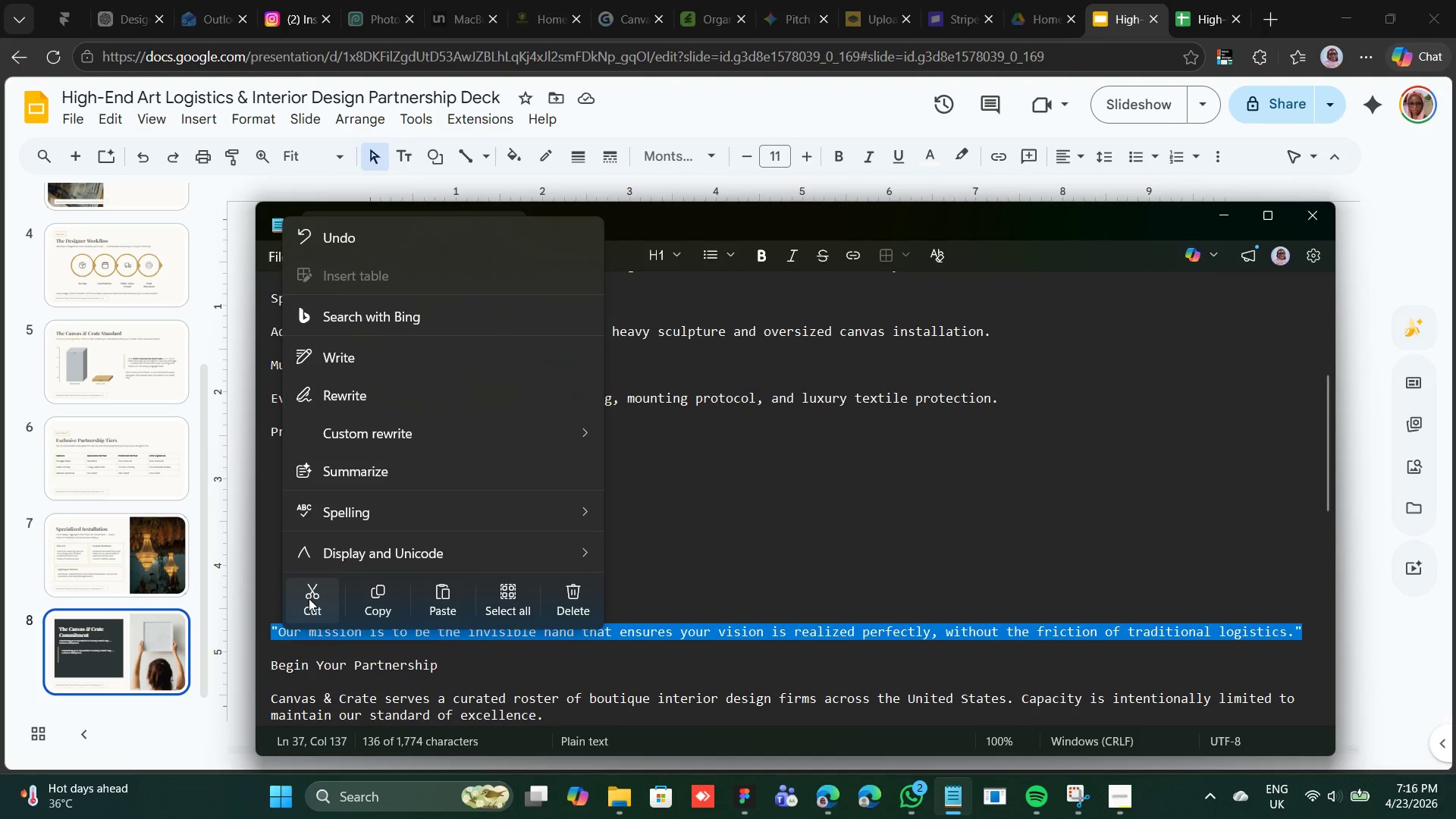 
left_click([309, 598])
 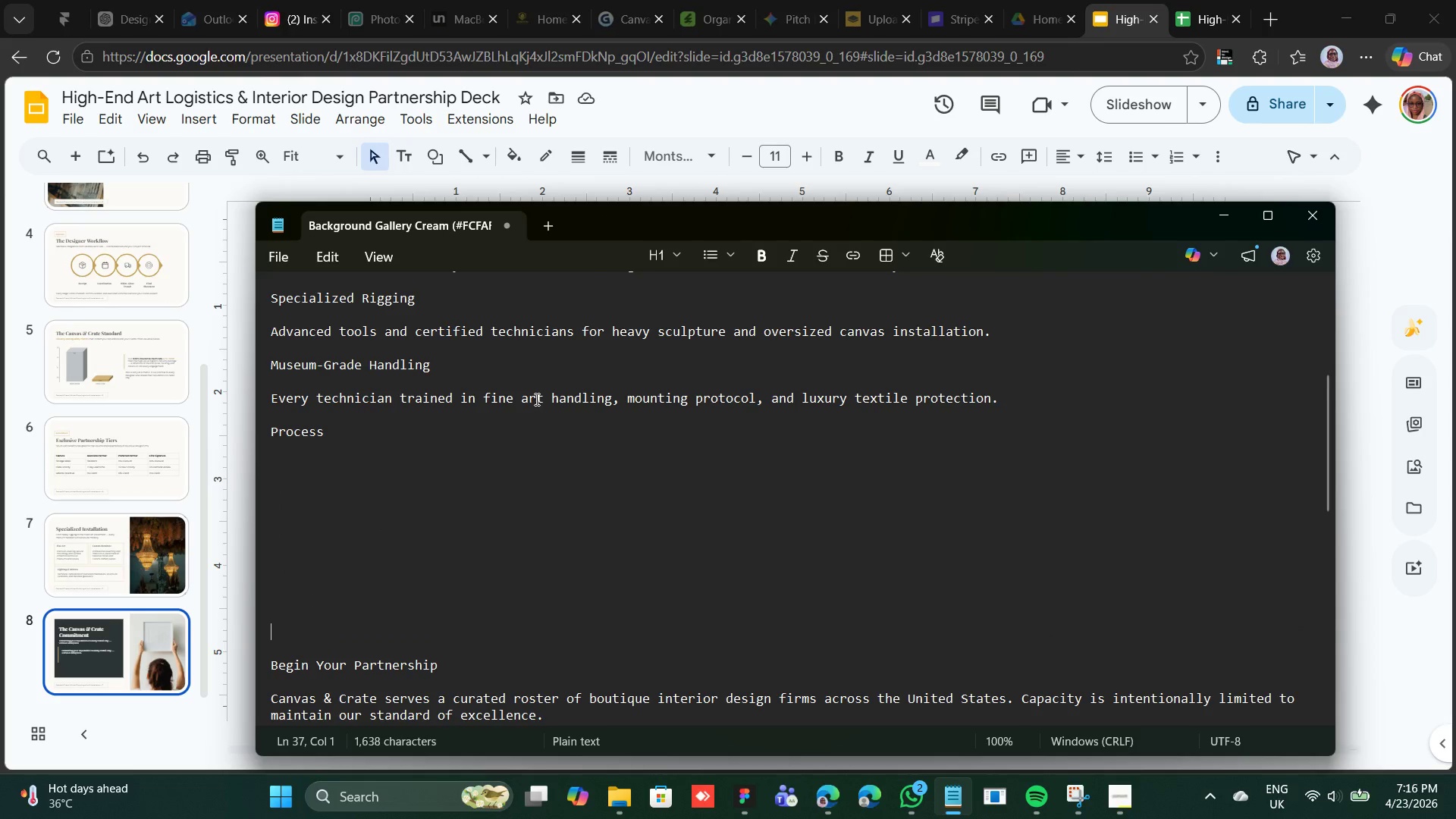 
left_click([726, 108])
 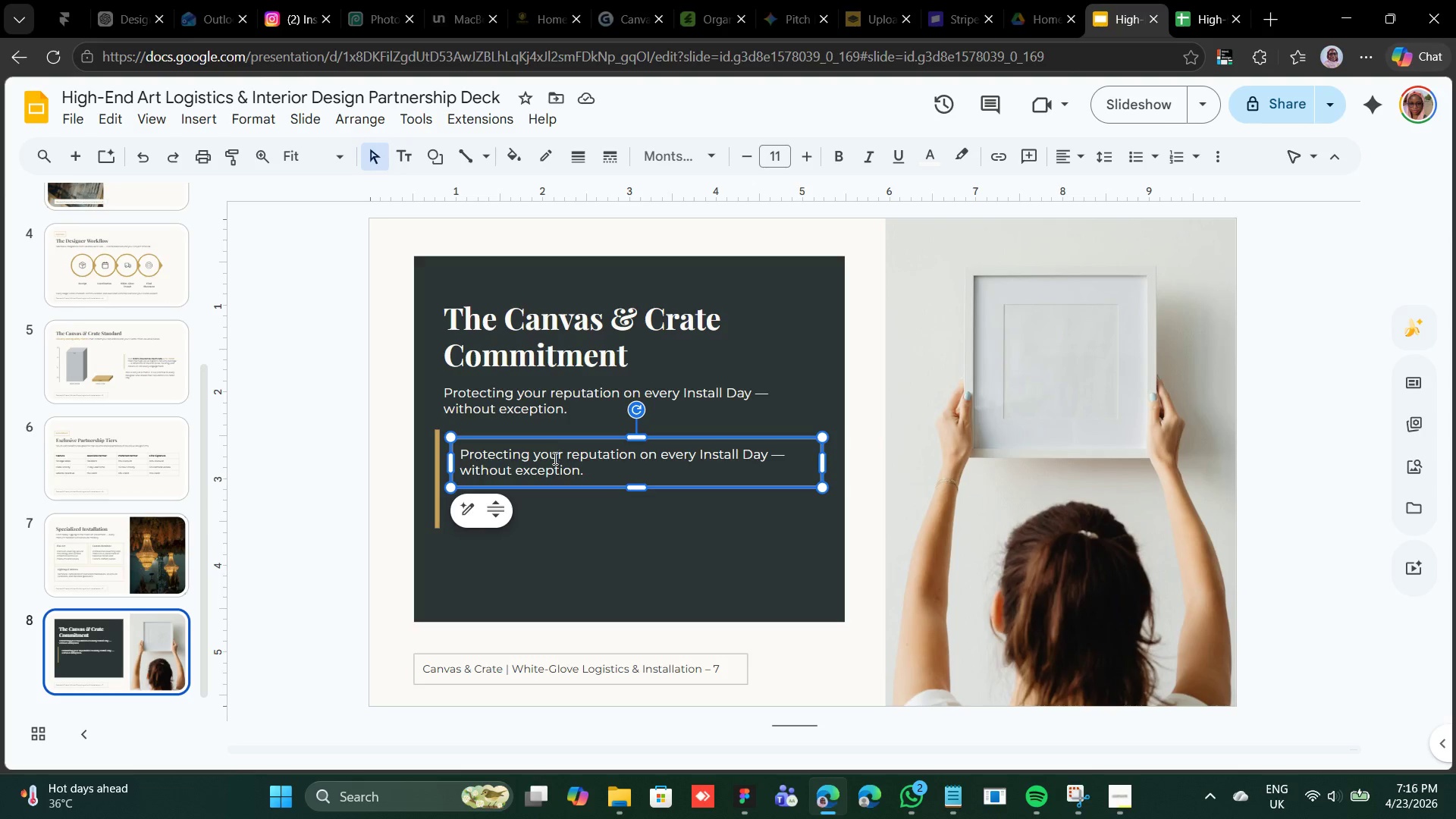 
double_click([554, 458])
 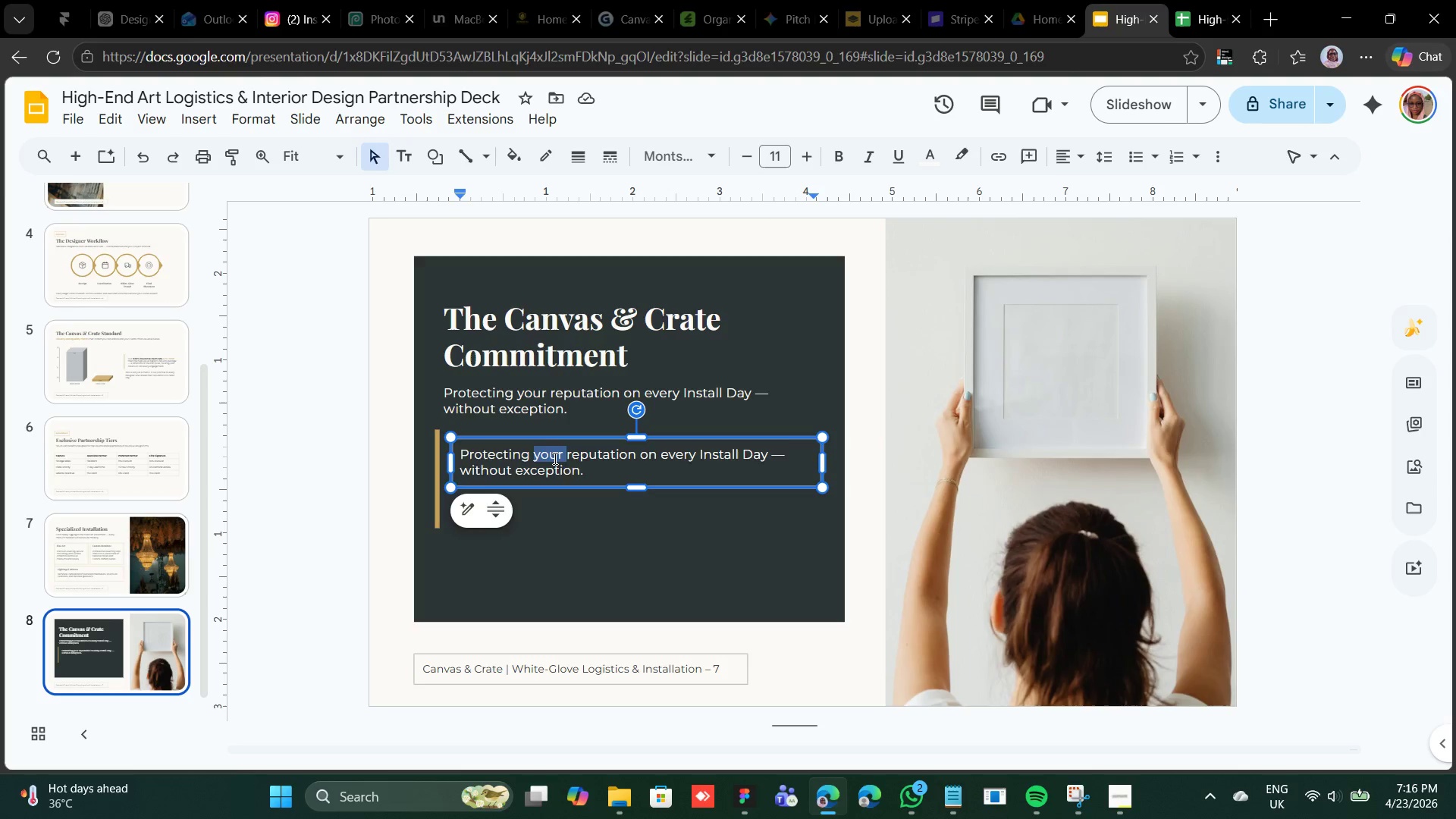 
triple_click([554, 458])
 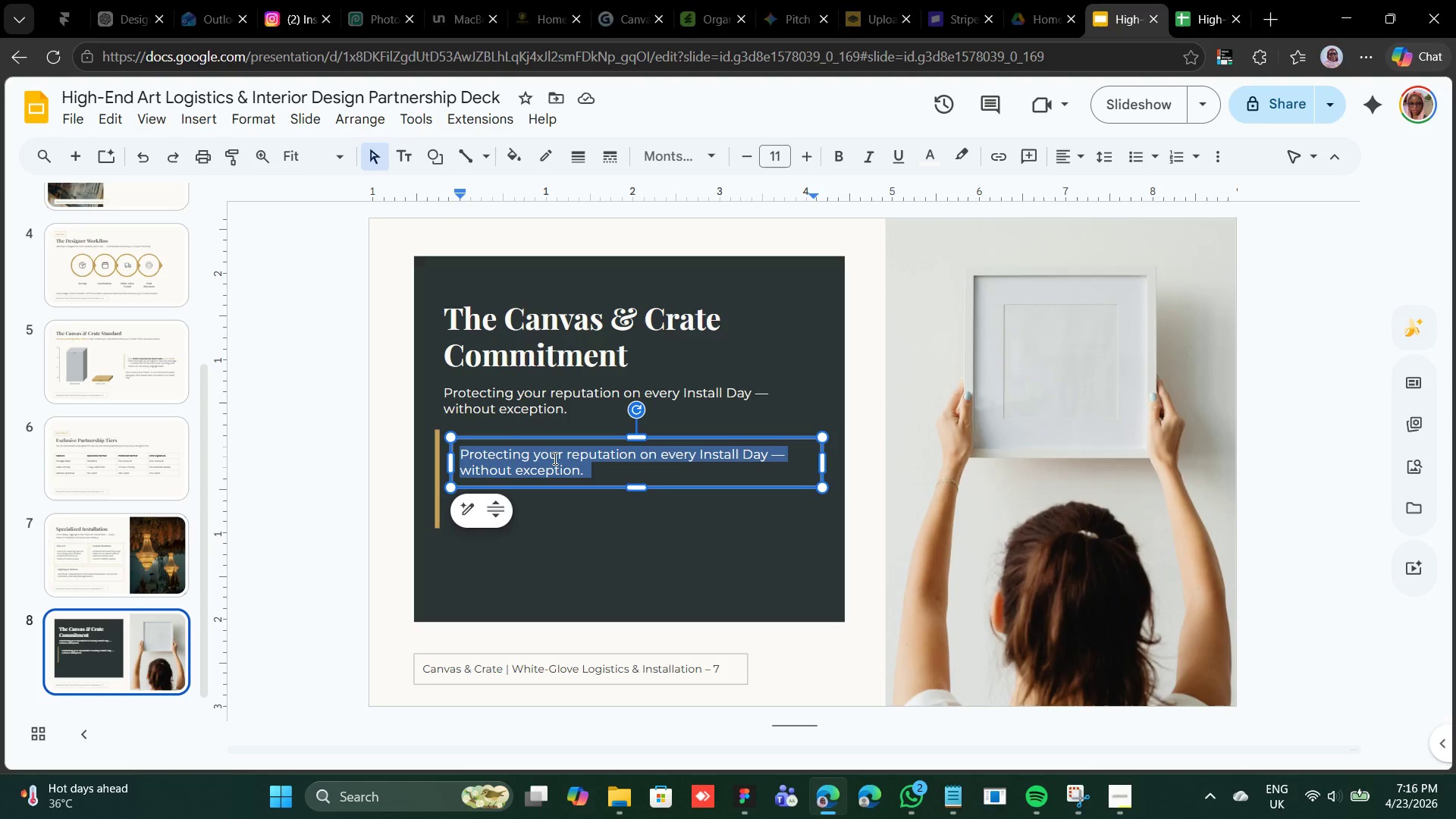 
right_click([554, 458])
 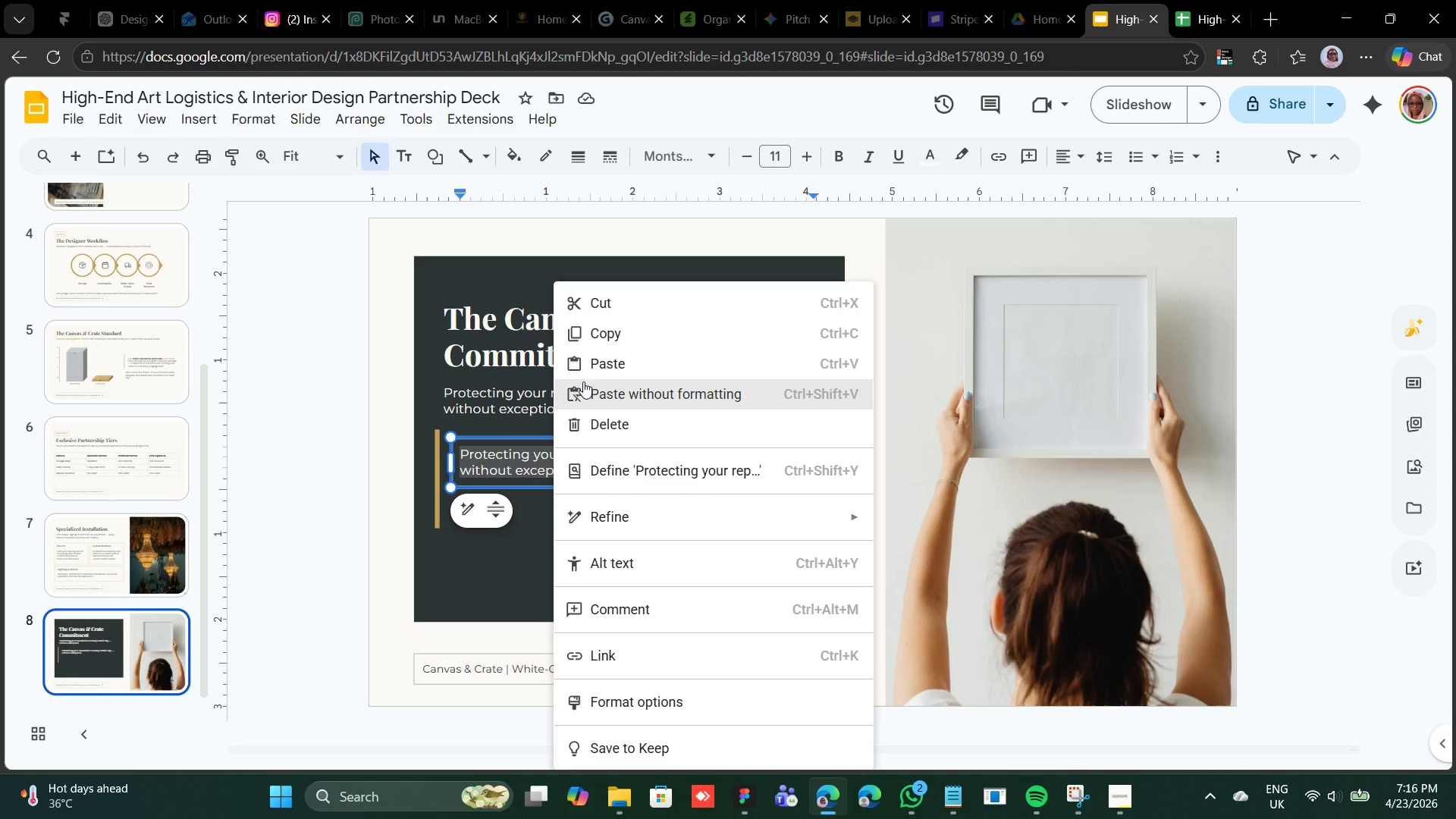 
left_click([592, 370])
 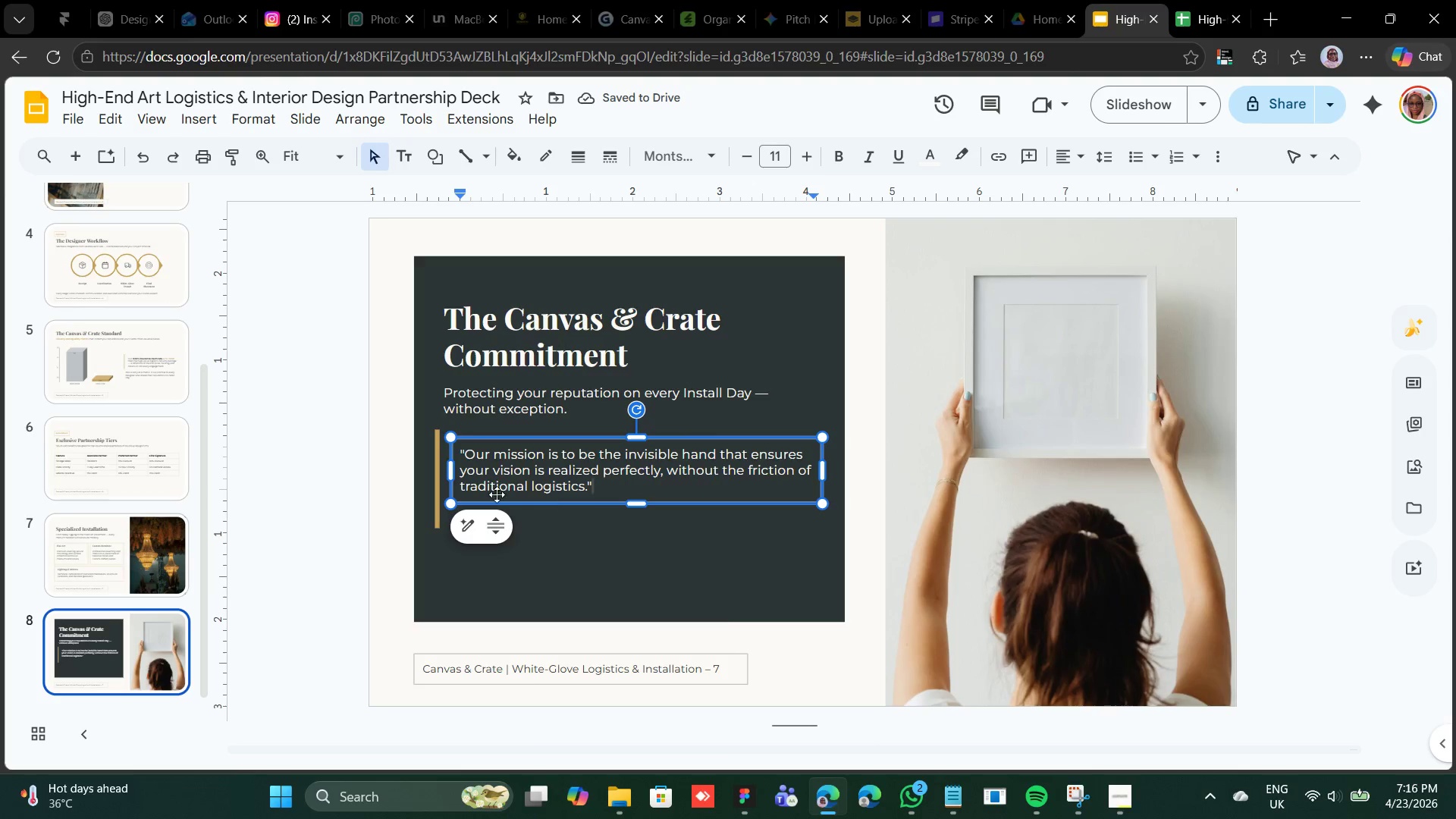 
wait(8.17)
 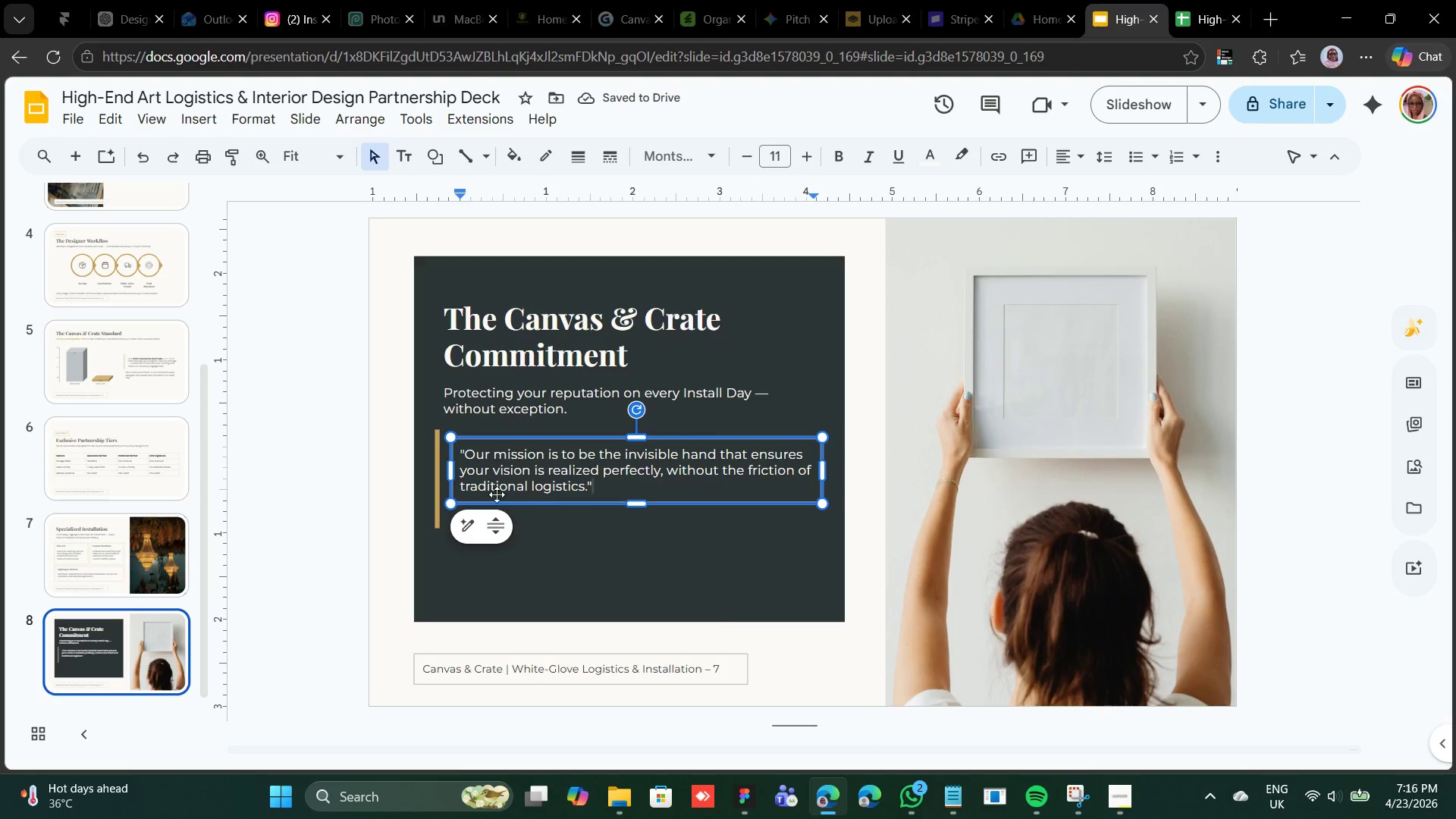 
left_click([437, 461])
 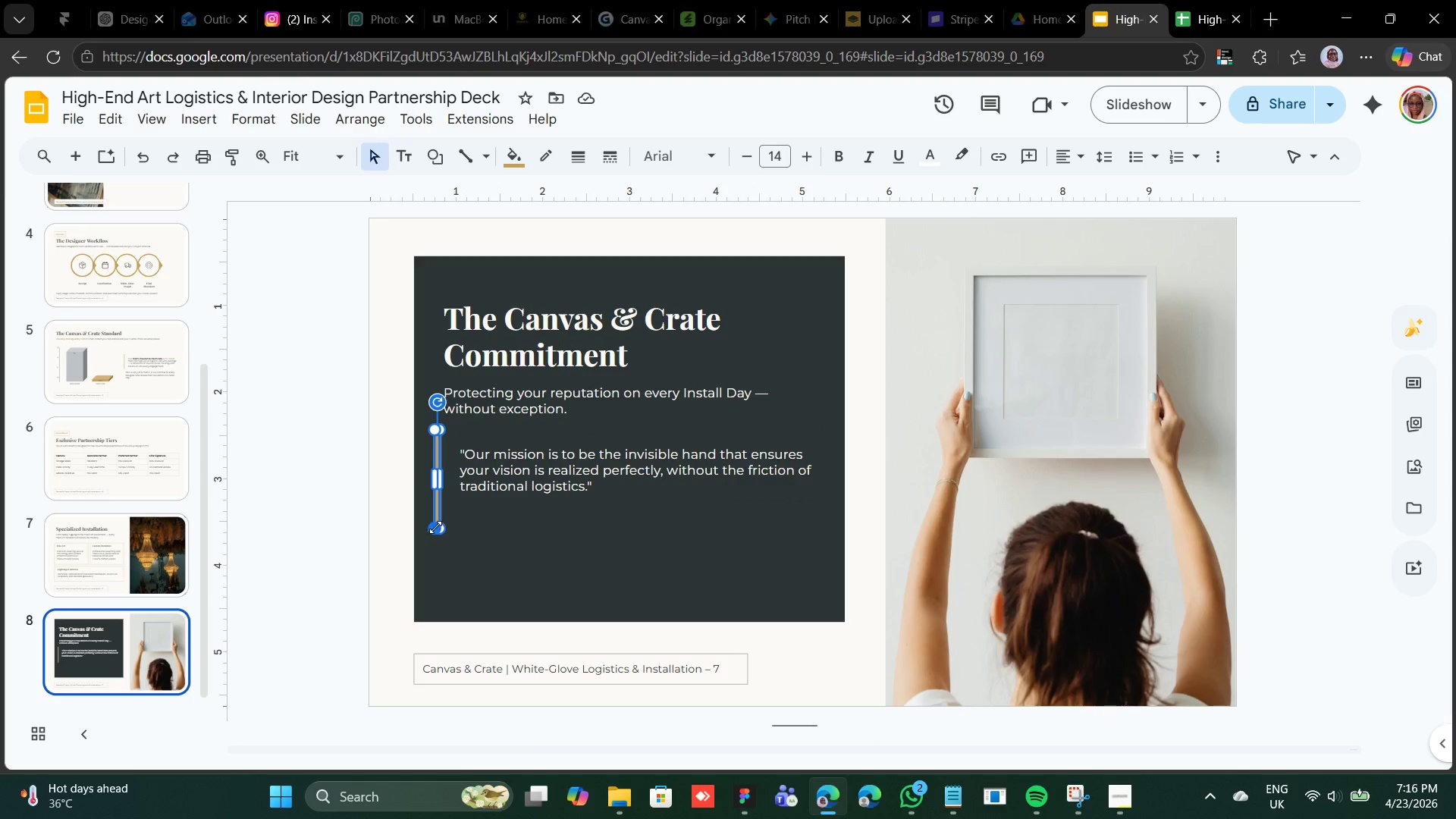 
left_click_drag(start_coordinate=[435, 527], to_coordinate=[439, 499])
 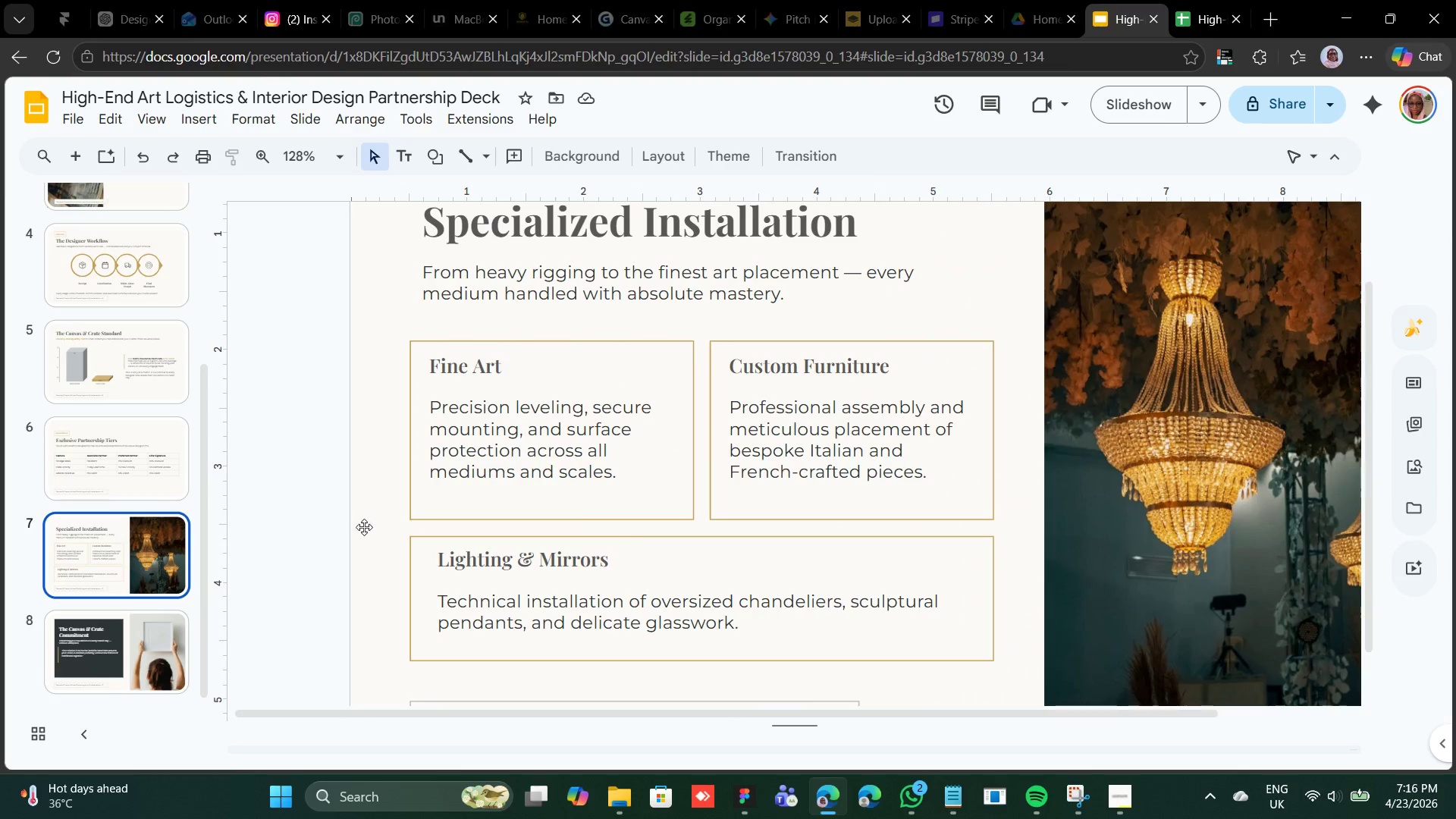 
left_click([140, 657])
 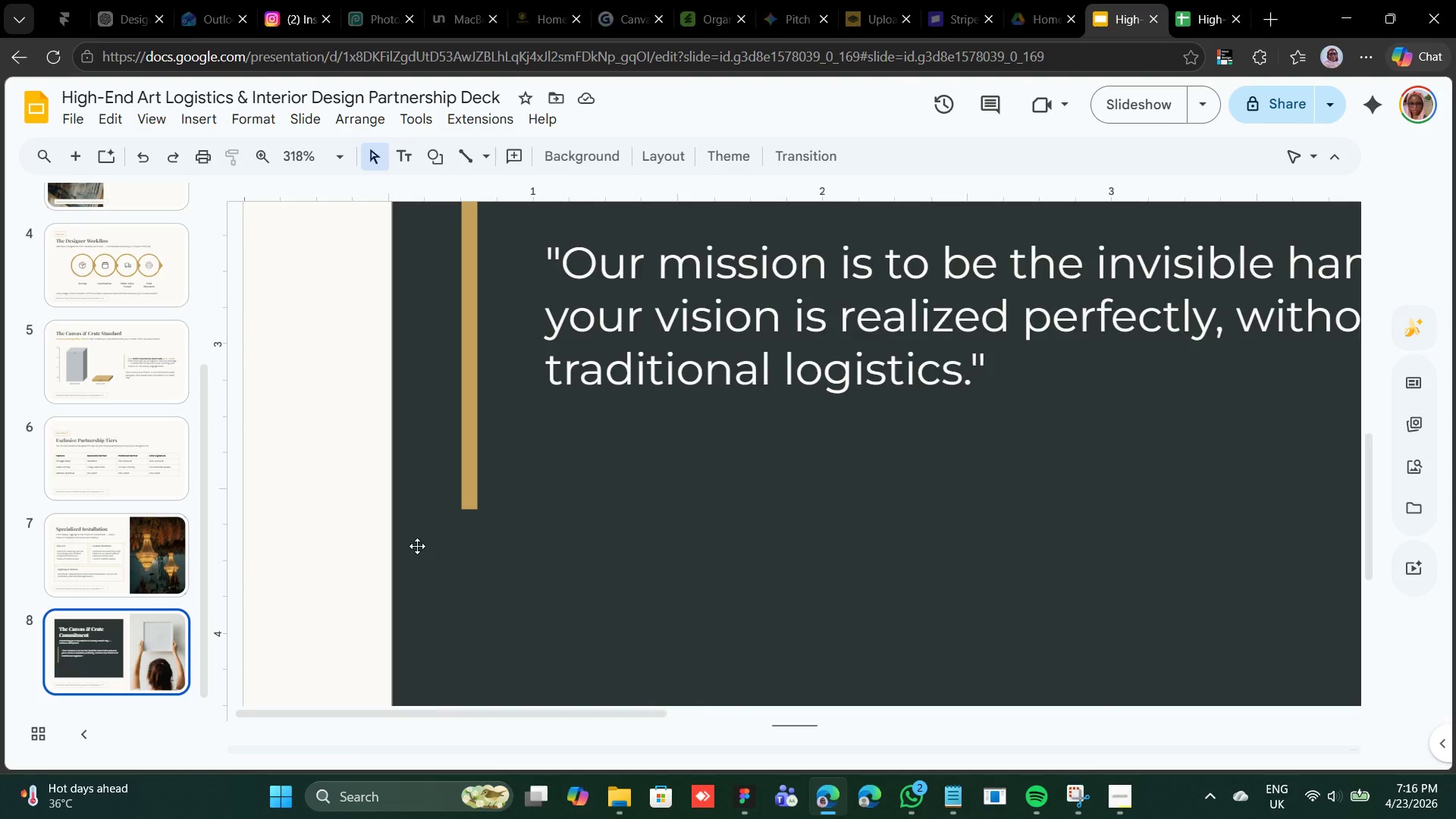 
wait(5.59)
 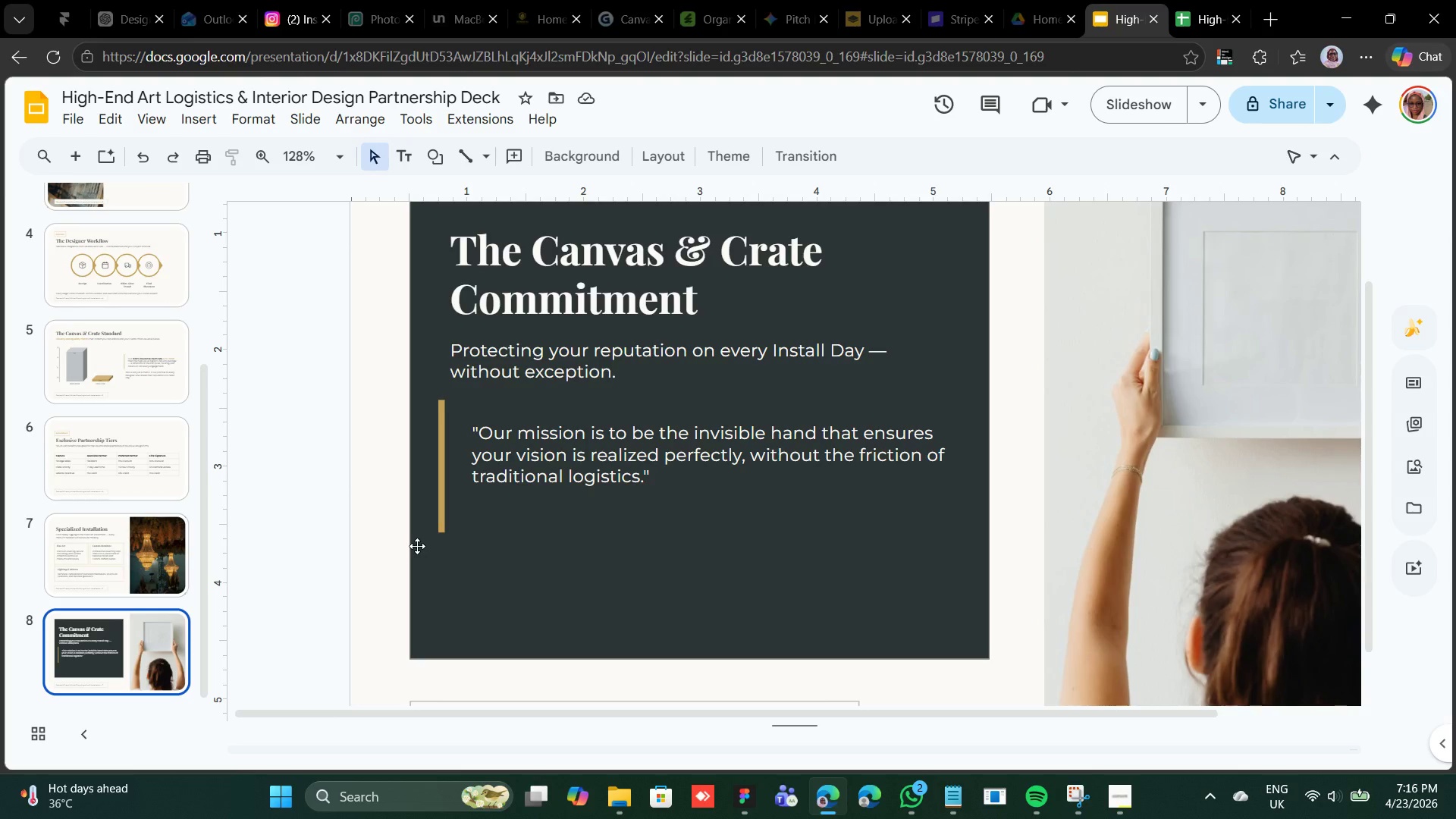 
left_click([466, 541])
 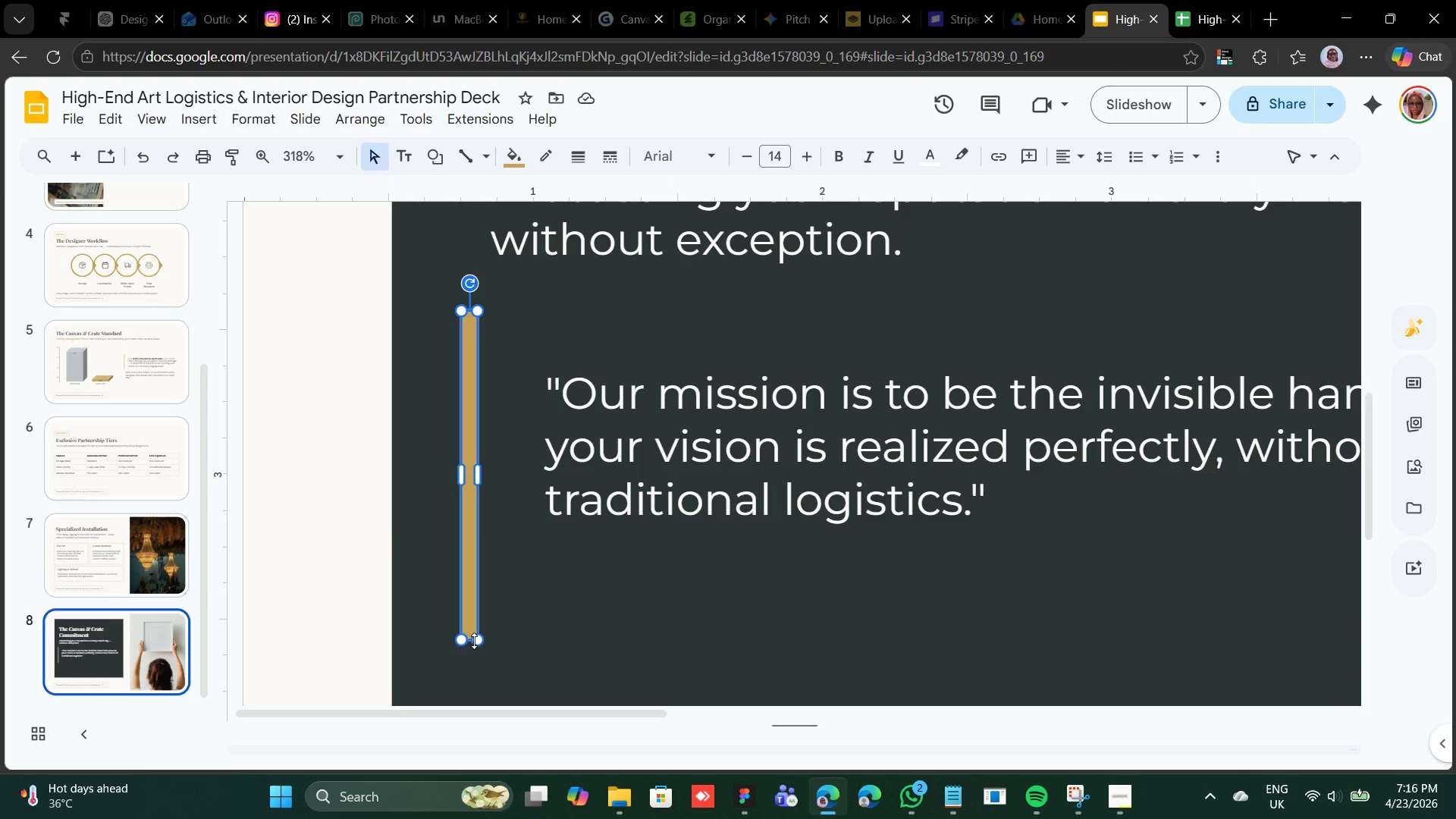 
left_click_drag(start_coordinate=[469, 639], to_coordinate=[471, 576])
 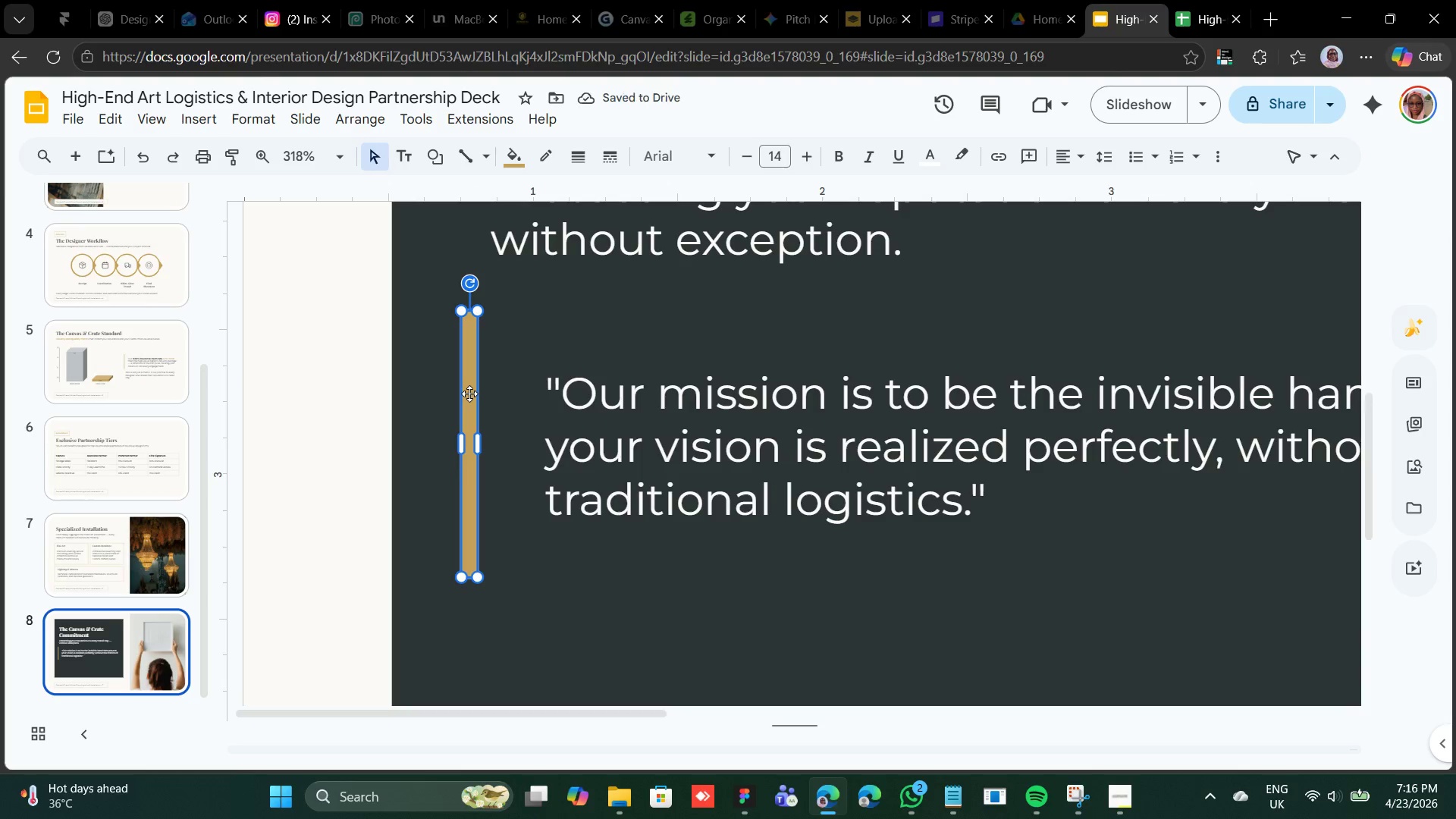 
left_click_drag(start_coordinate=[469, 394], to_coordinate=[471, 404])
 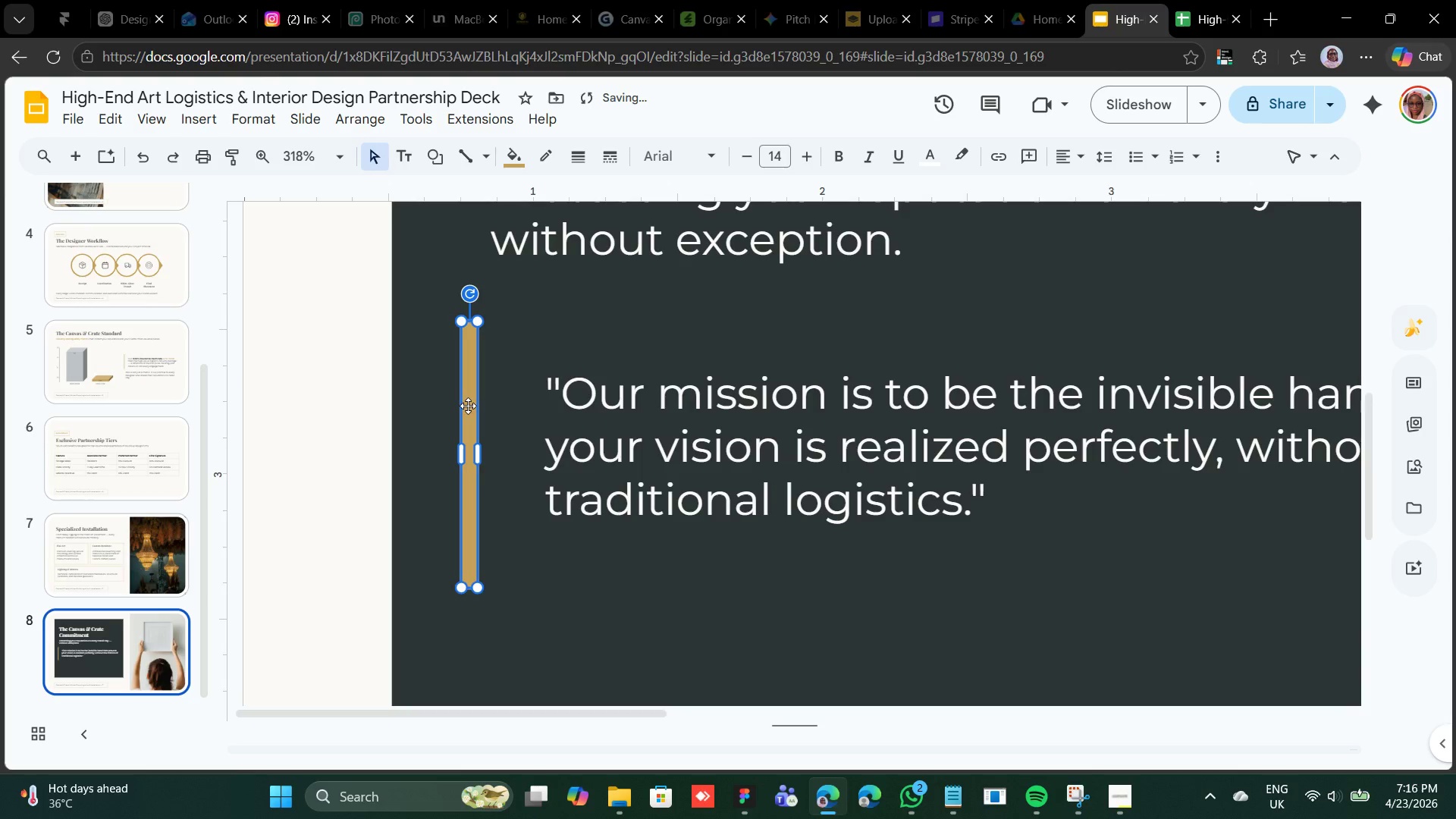 
left_click_drag(start_coordinate=[466, 406], to_coordinate=[469, 400])
 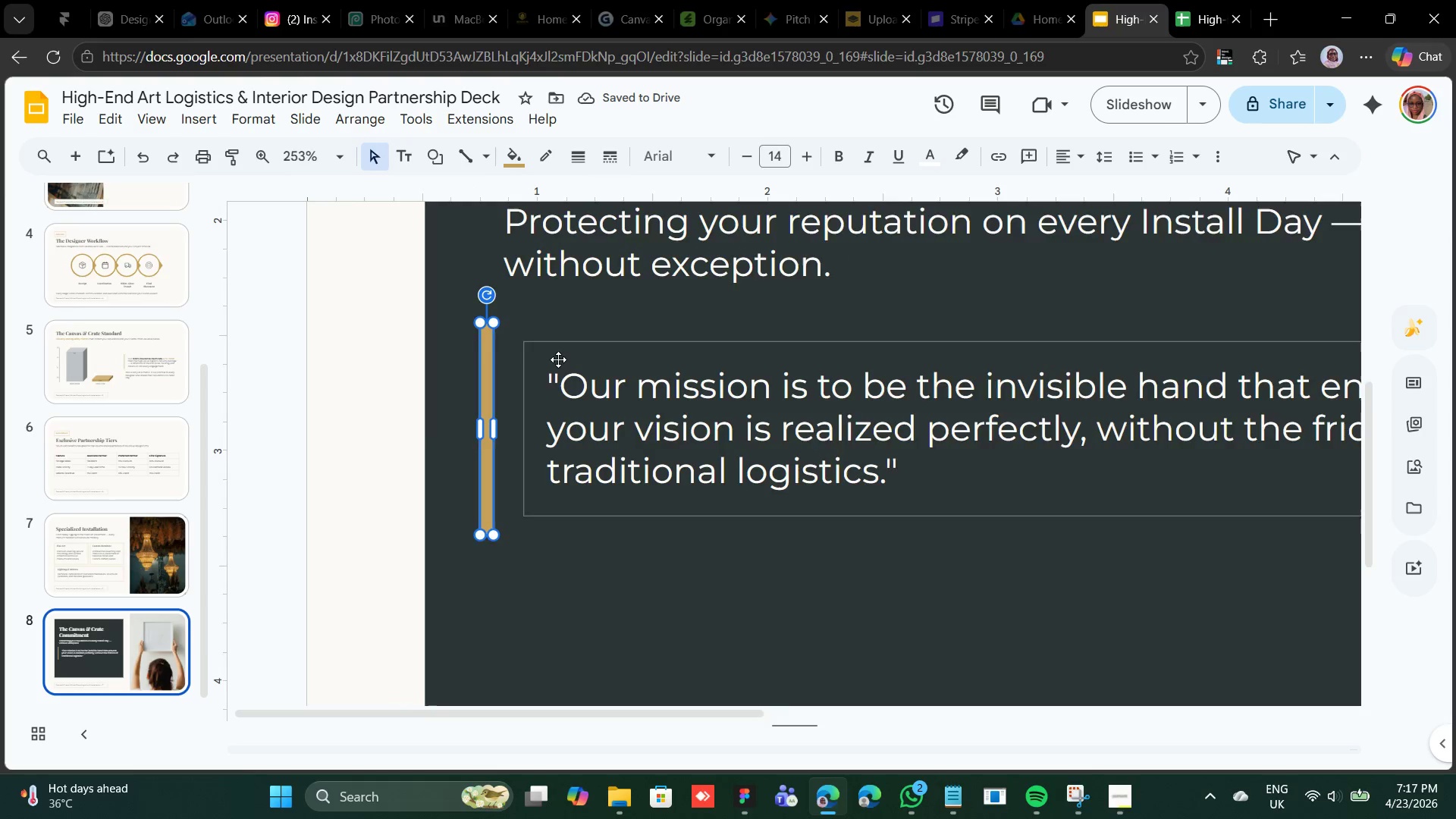 
wait(9.2)
 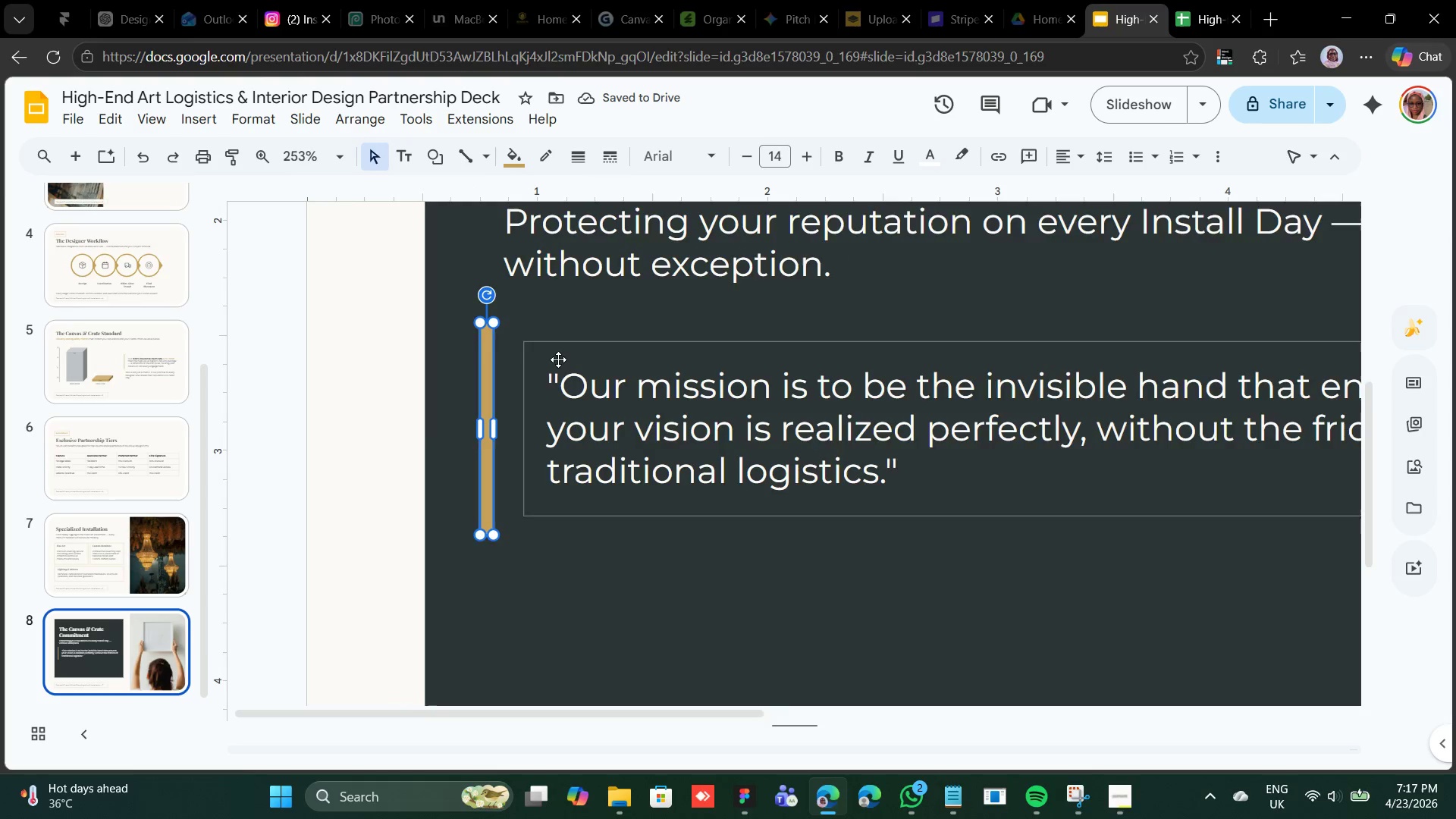 
left_click_drag(start_coordinate=[522, 388], to_coordinate=[522, 392])
 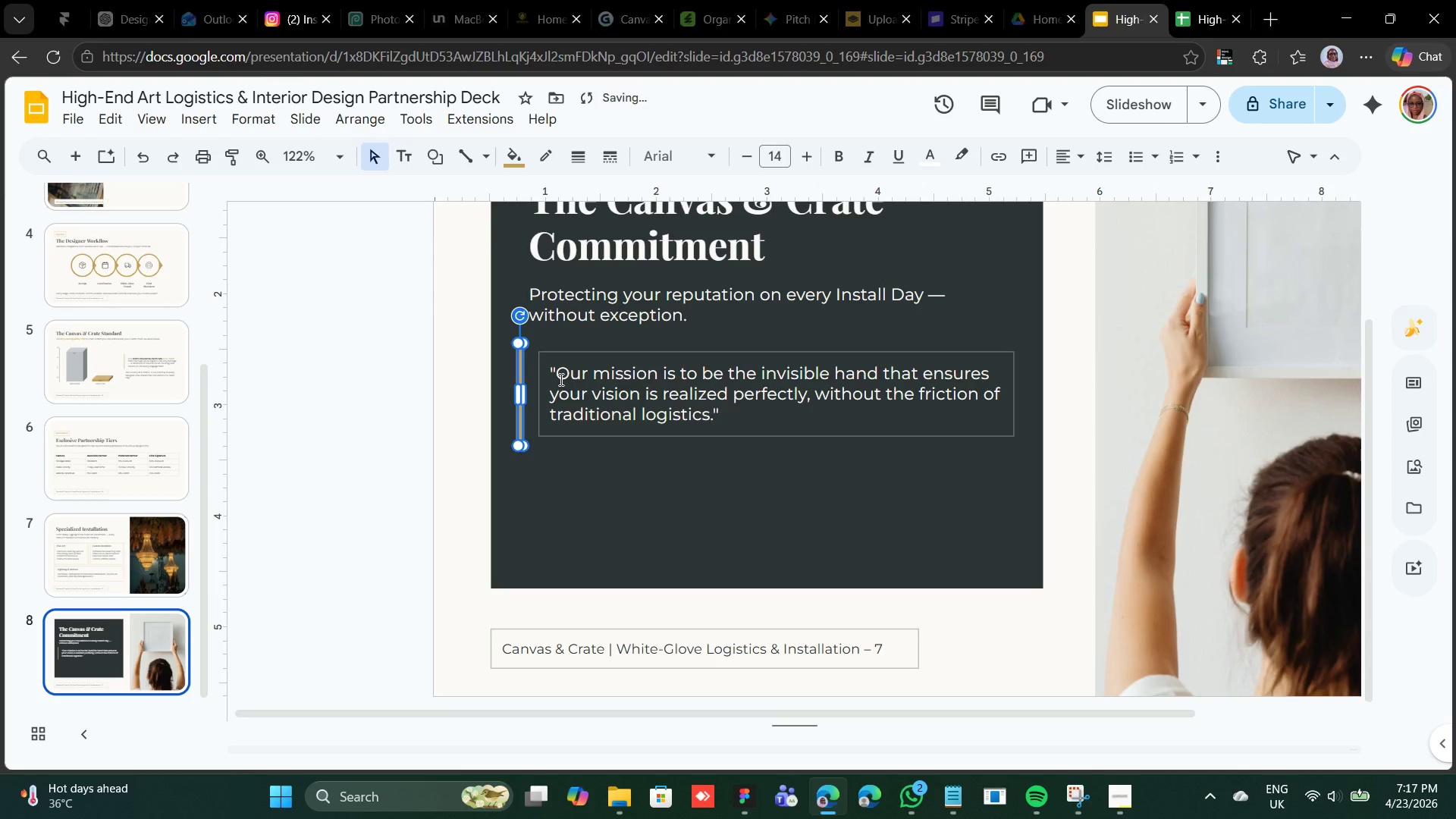 
hold_key(key=ShiftLeft, duration=0.48)
left_click([560, 379])
 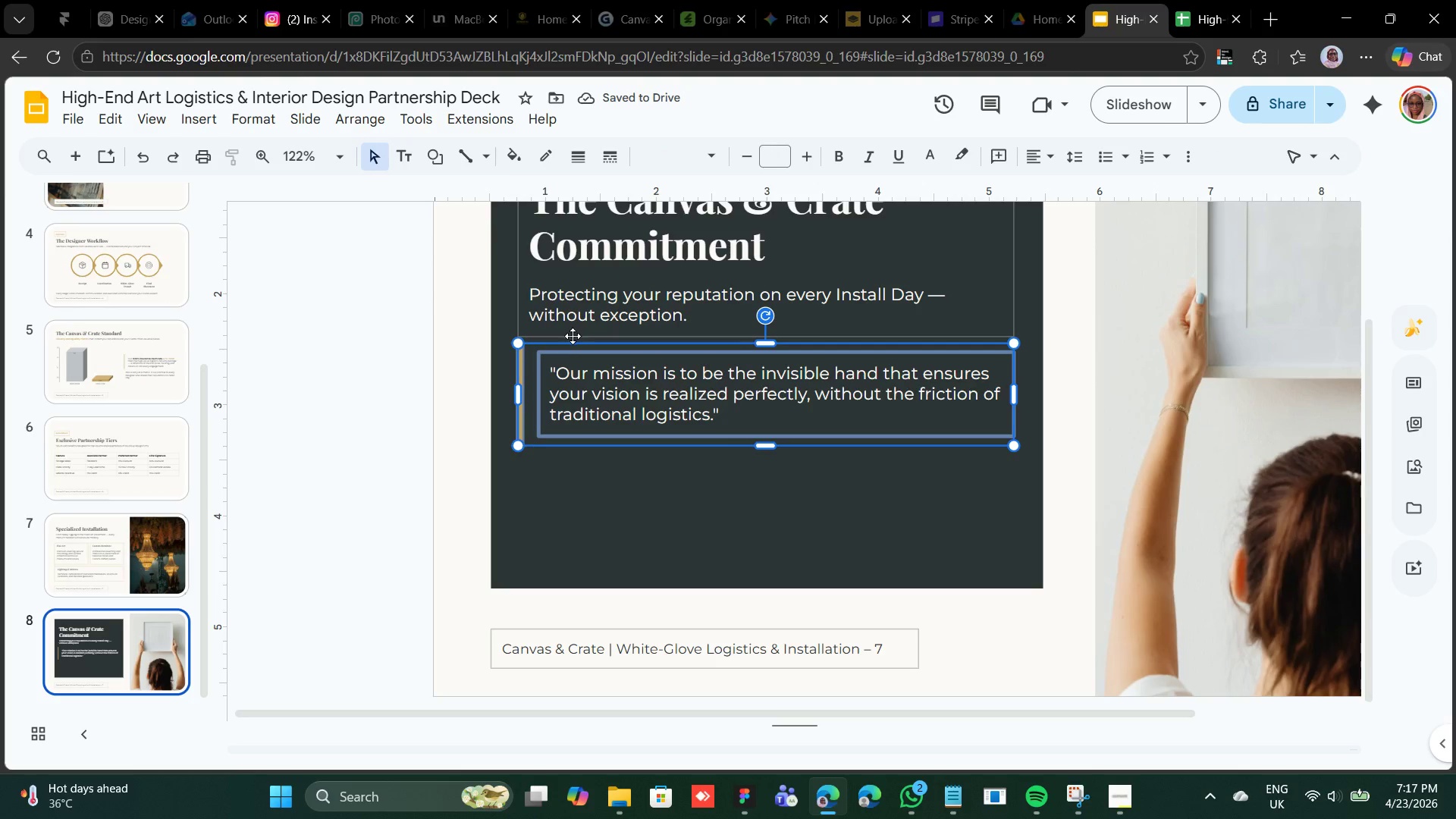 
right_click([563, 374])
 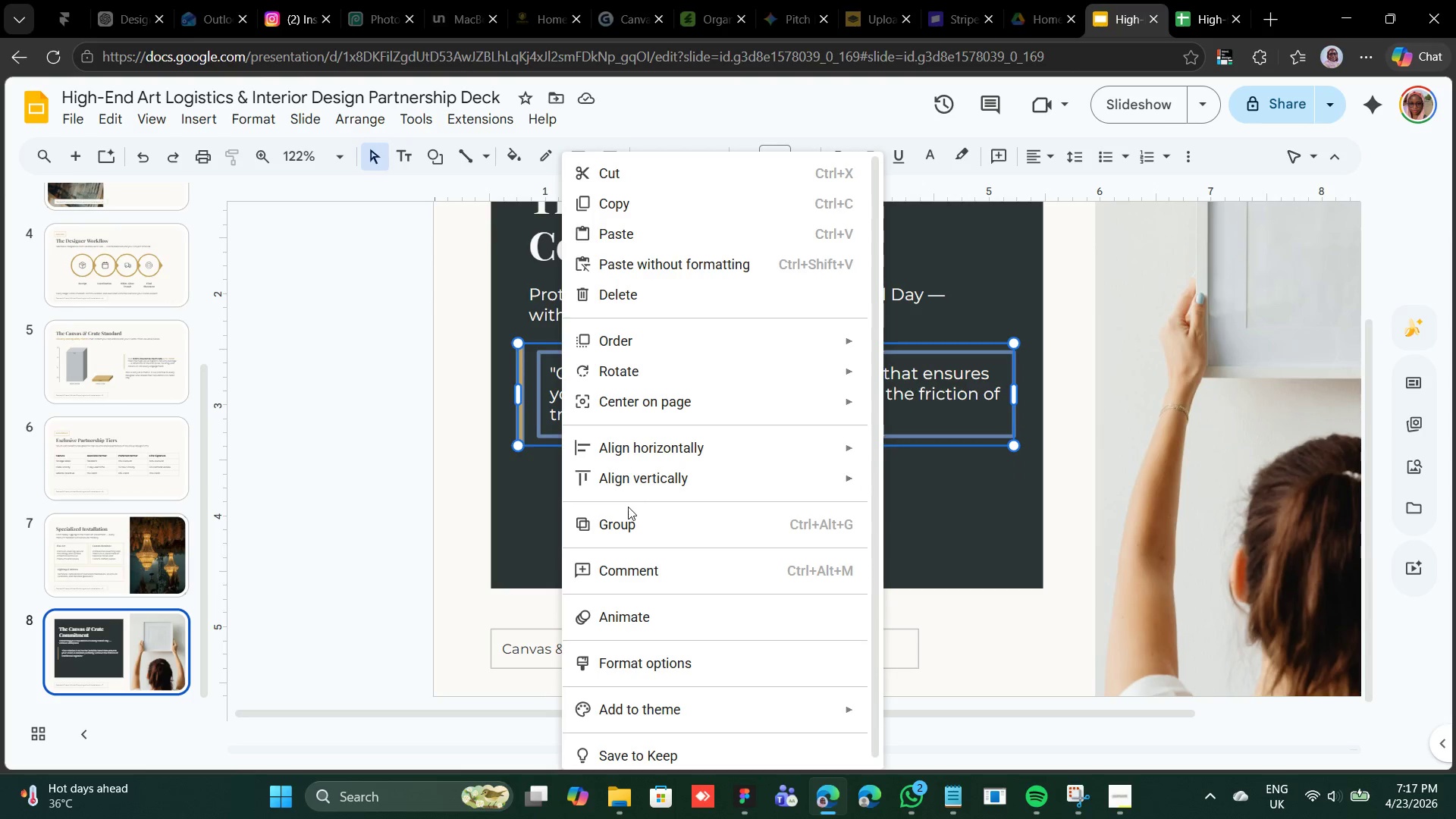 
left_click([630, 526])
 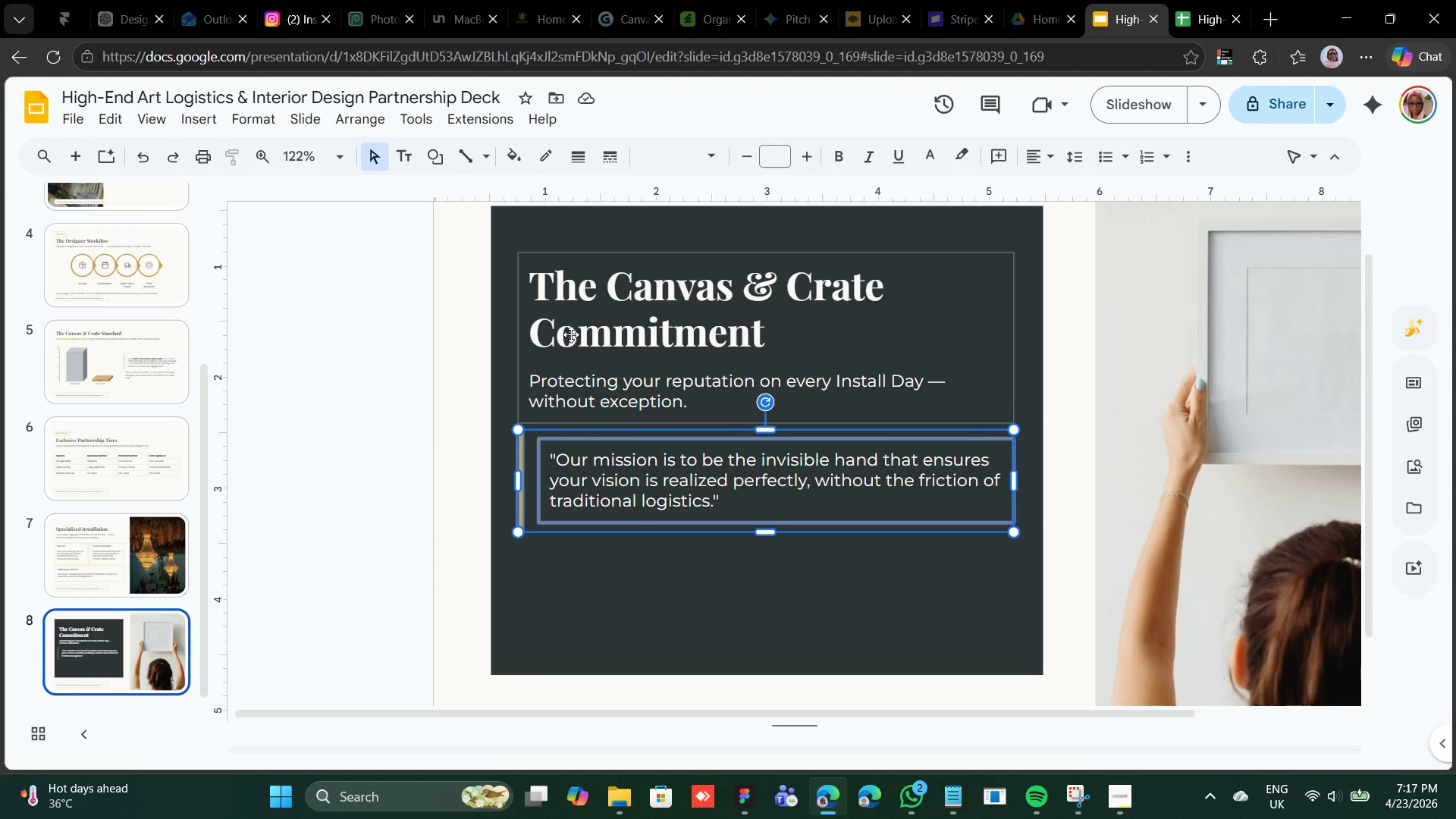 
wait(7.69)
 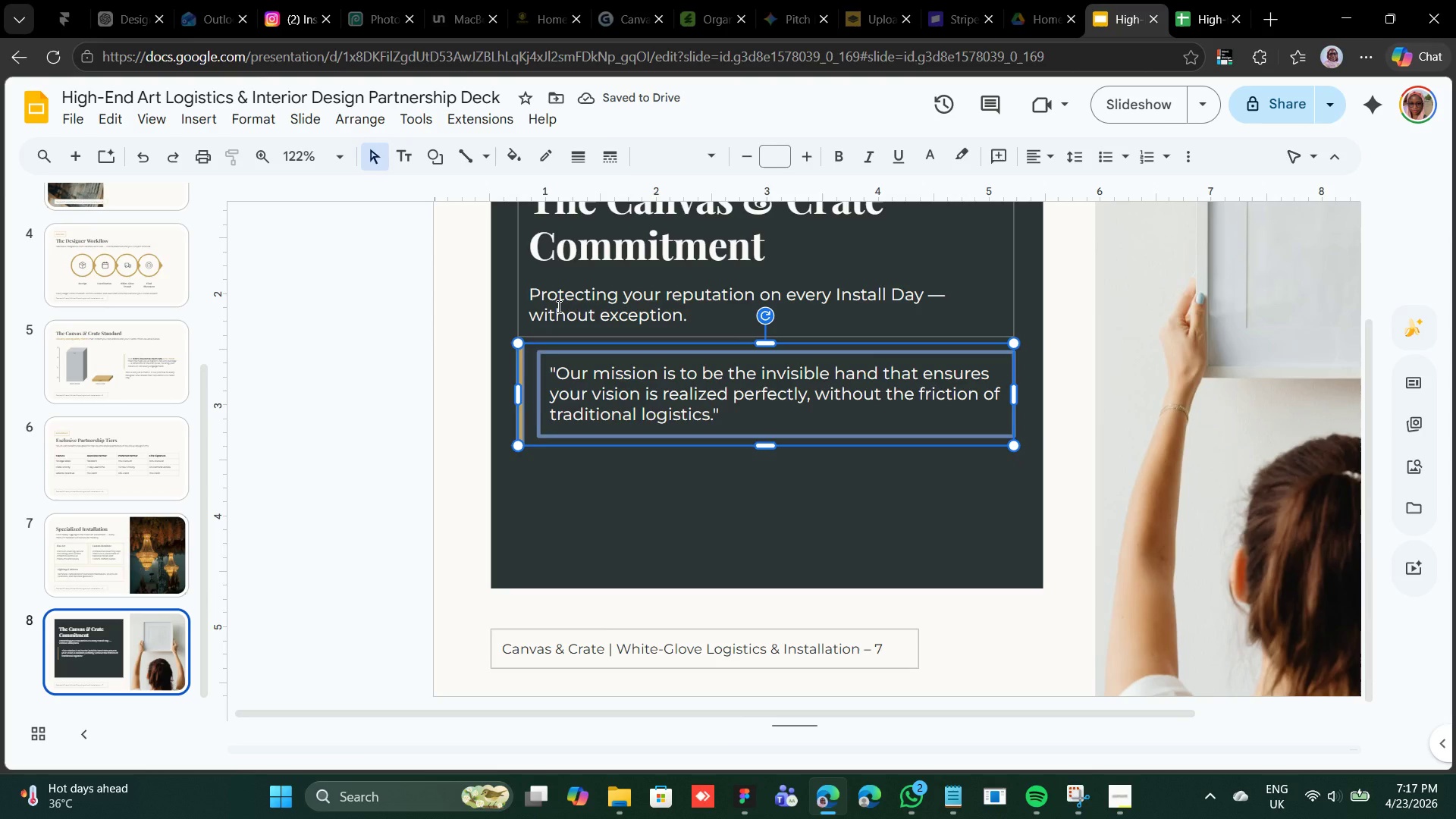 
hold_key(key=ShiftLeft, duration=0.81)
left_click([557, 306])
 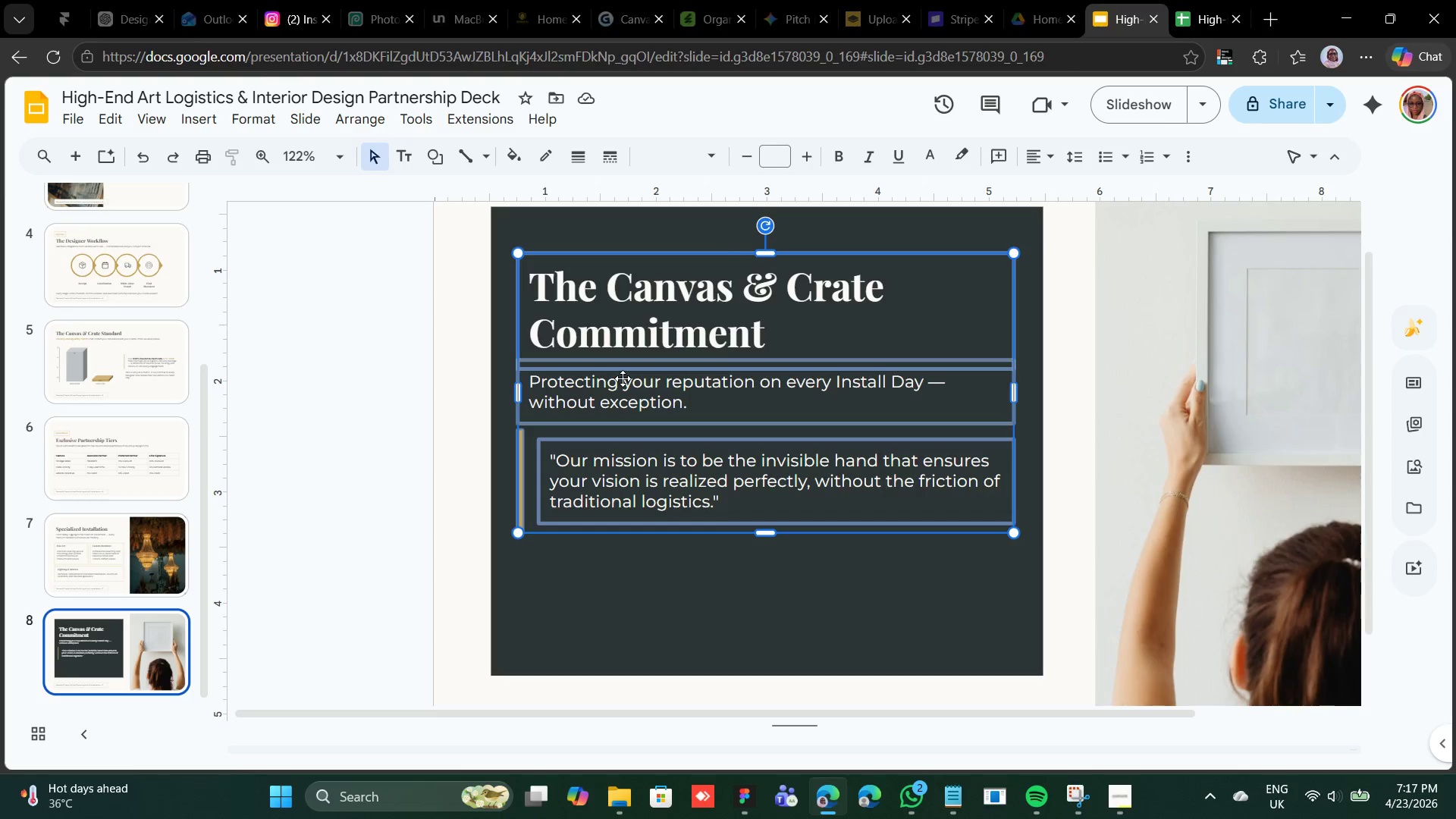 
key(Shift+ArrowDown)
 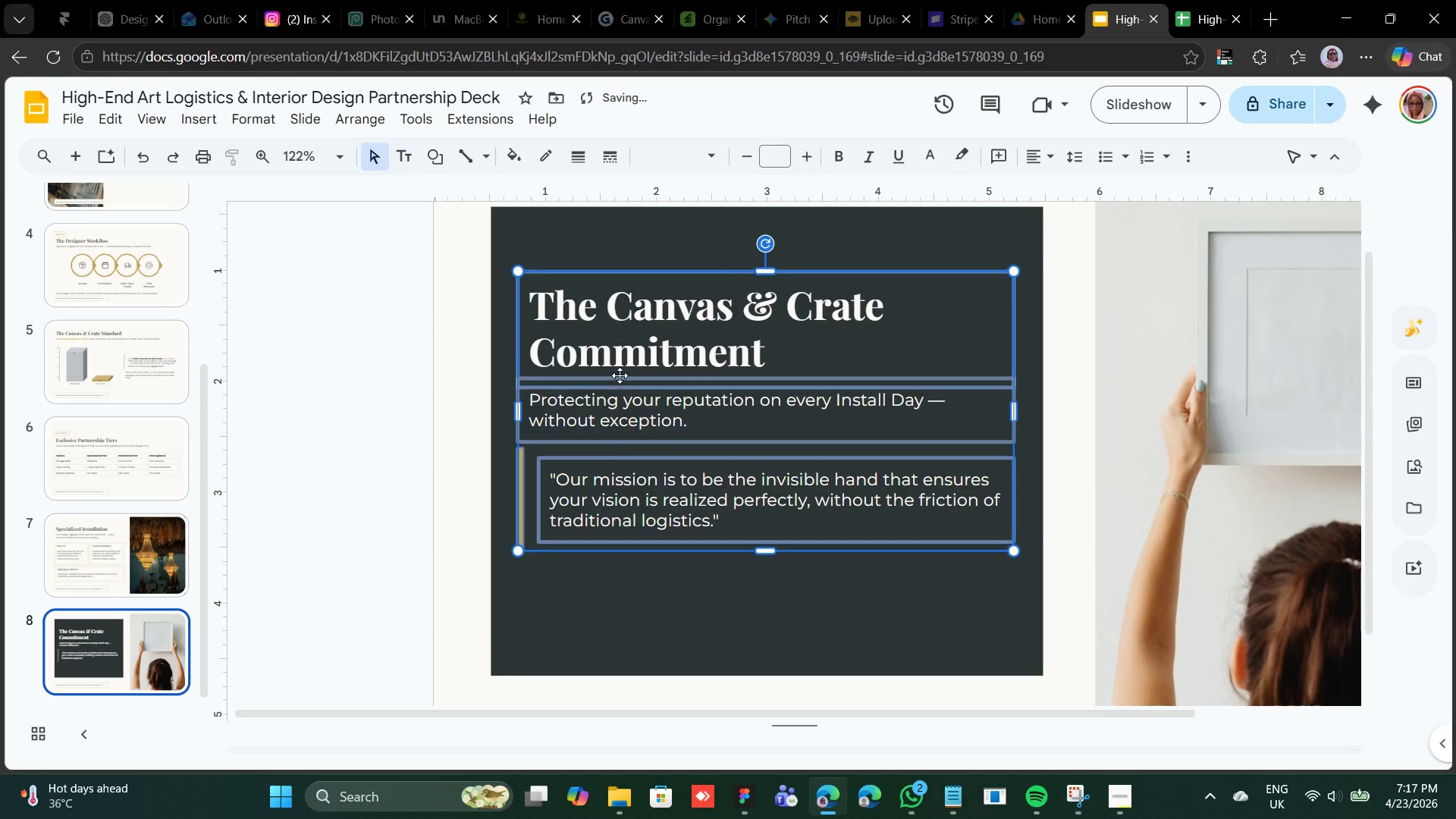 
key(Shift+ArrowDown)
 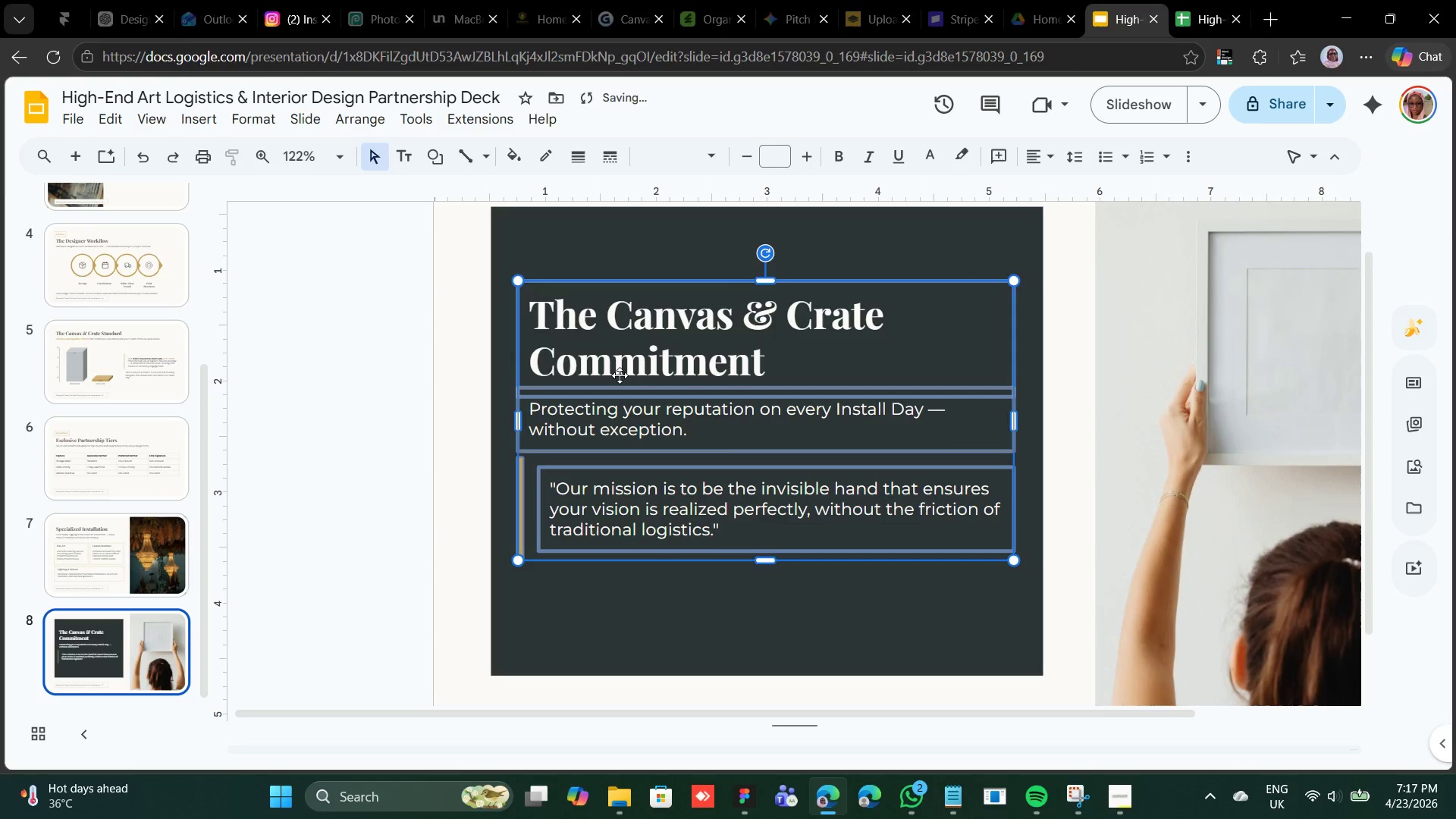 
key(Shift+ArrowDown)
 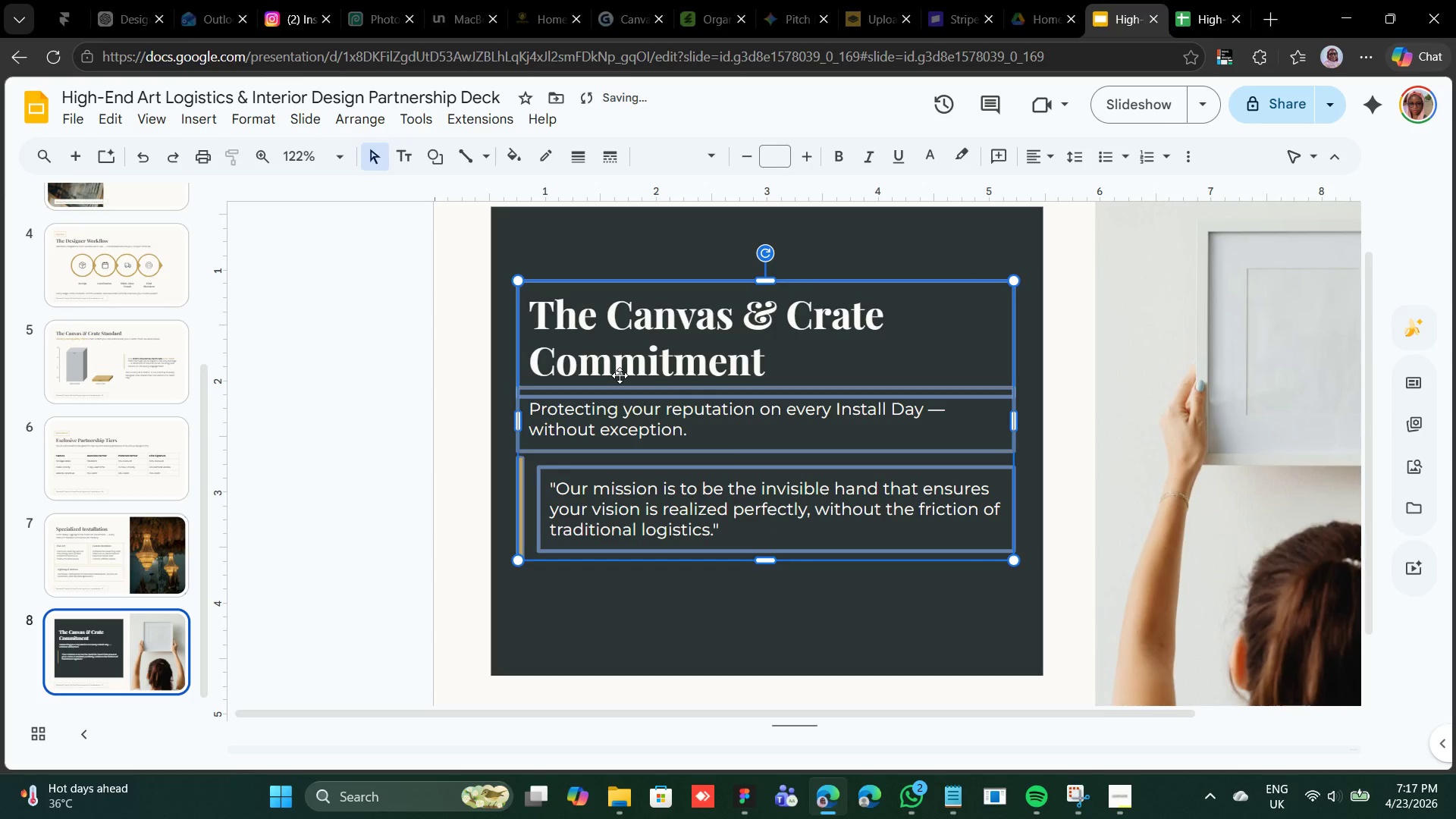 
key(Shift+ArrowDown)
 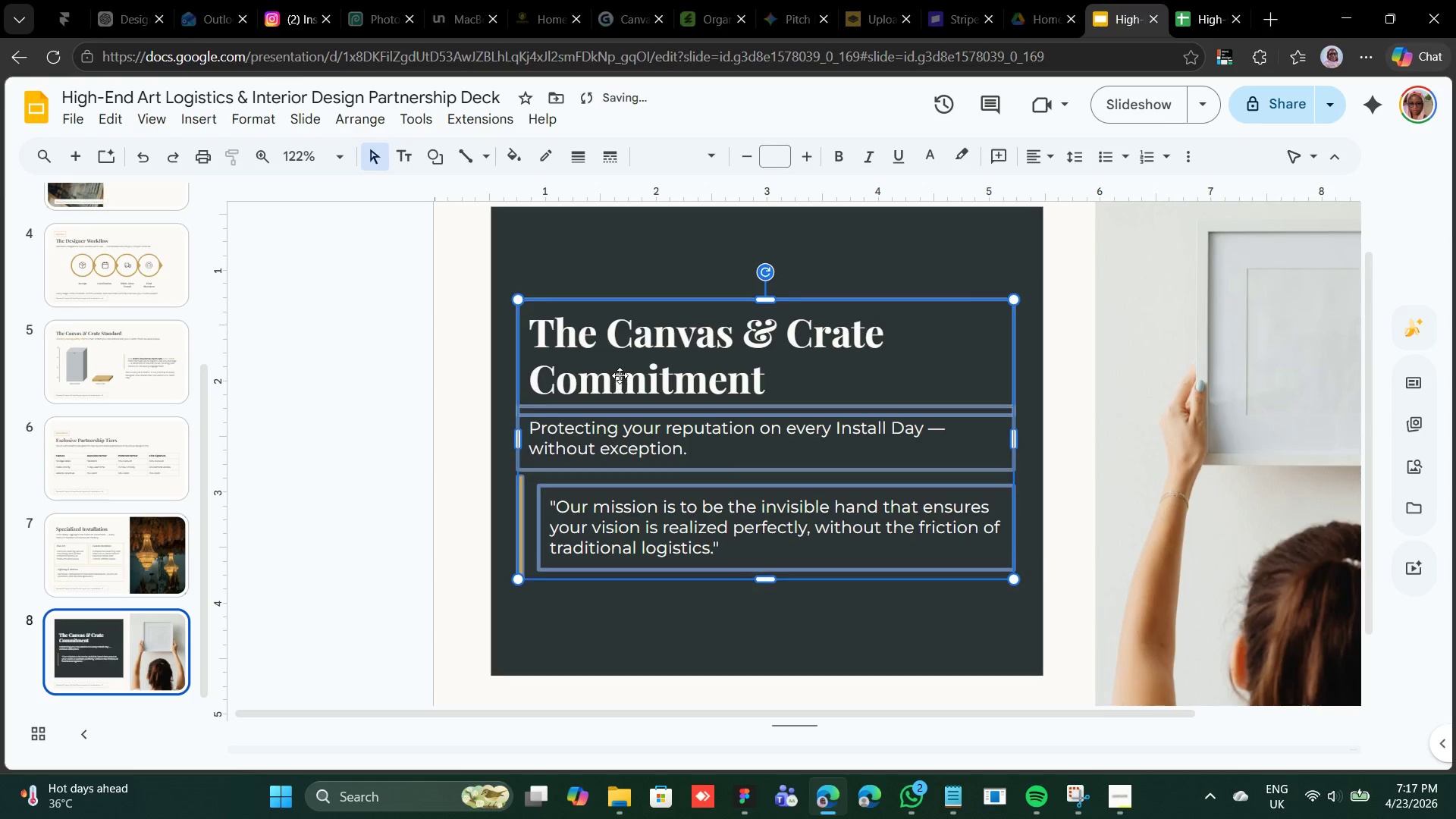 
key(Shift+ArrowDown)
 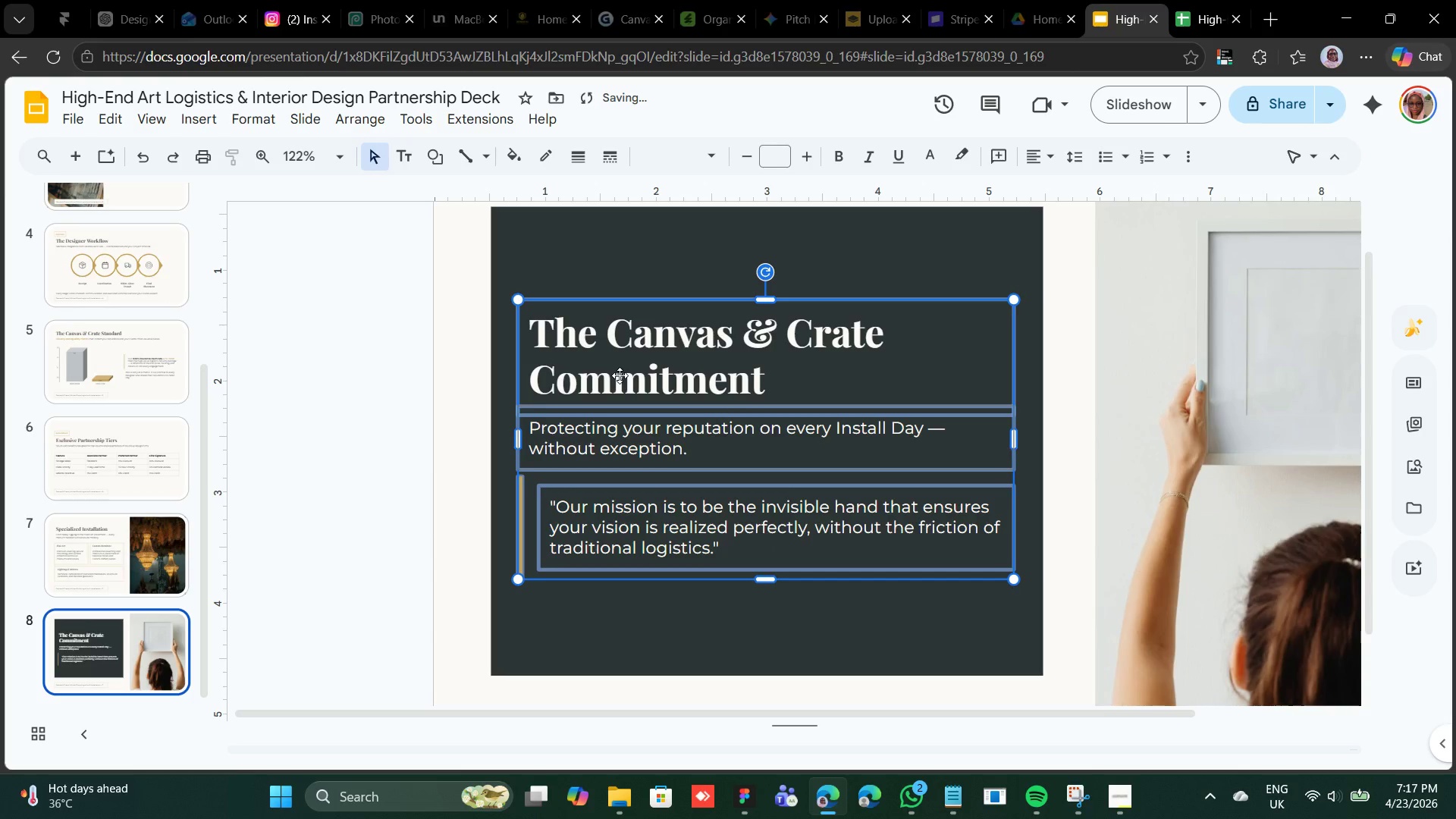 
key(Shift+ArrowDown)
 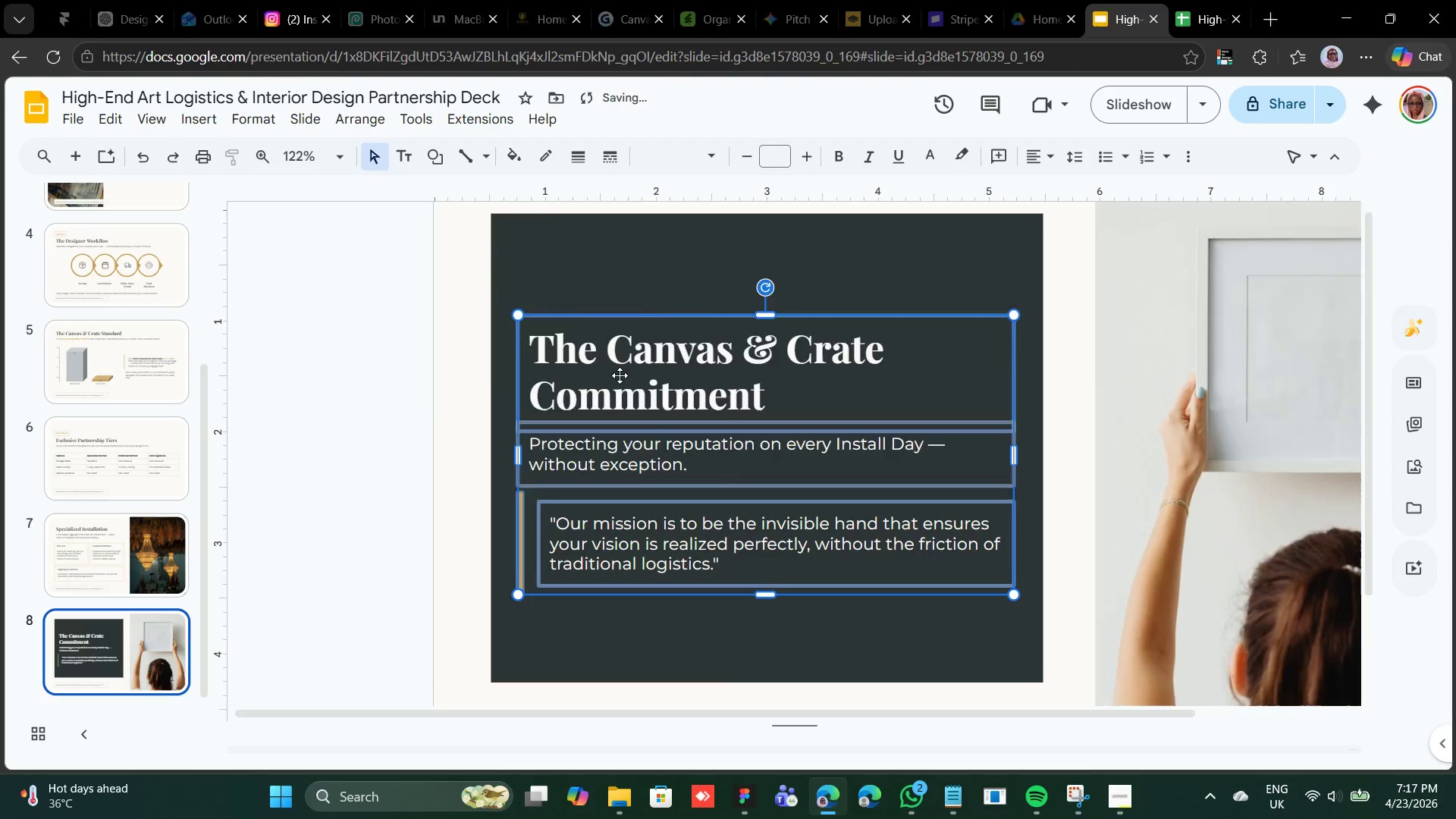 
left_click_drag(start_coordinate=[620, 375], to_coordinate=[628, 400])
 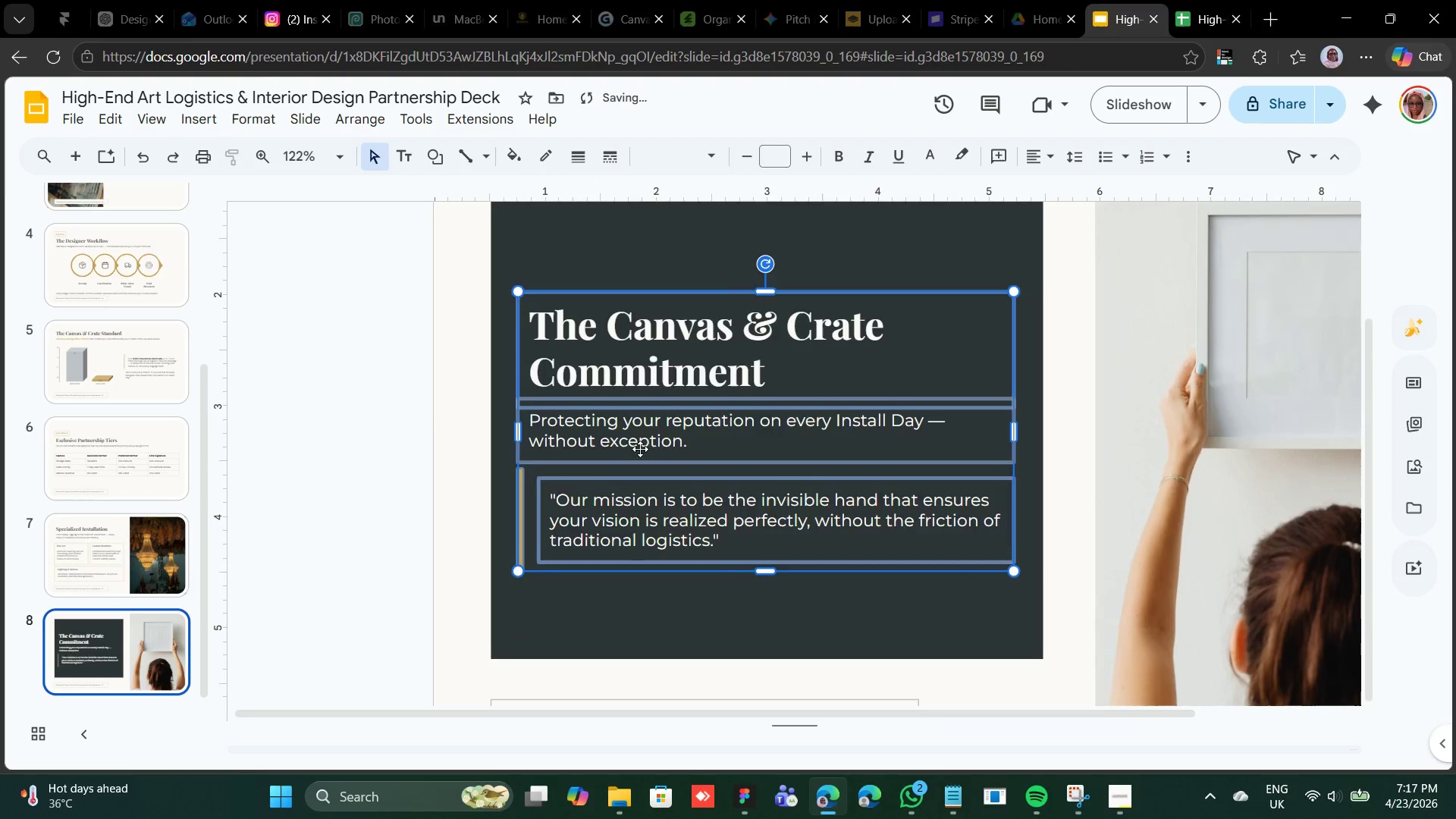 
mouse_move([621, 457])
 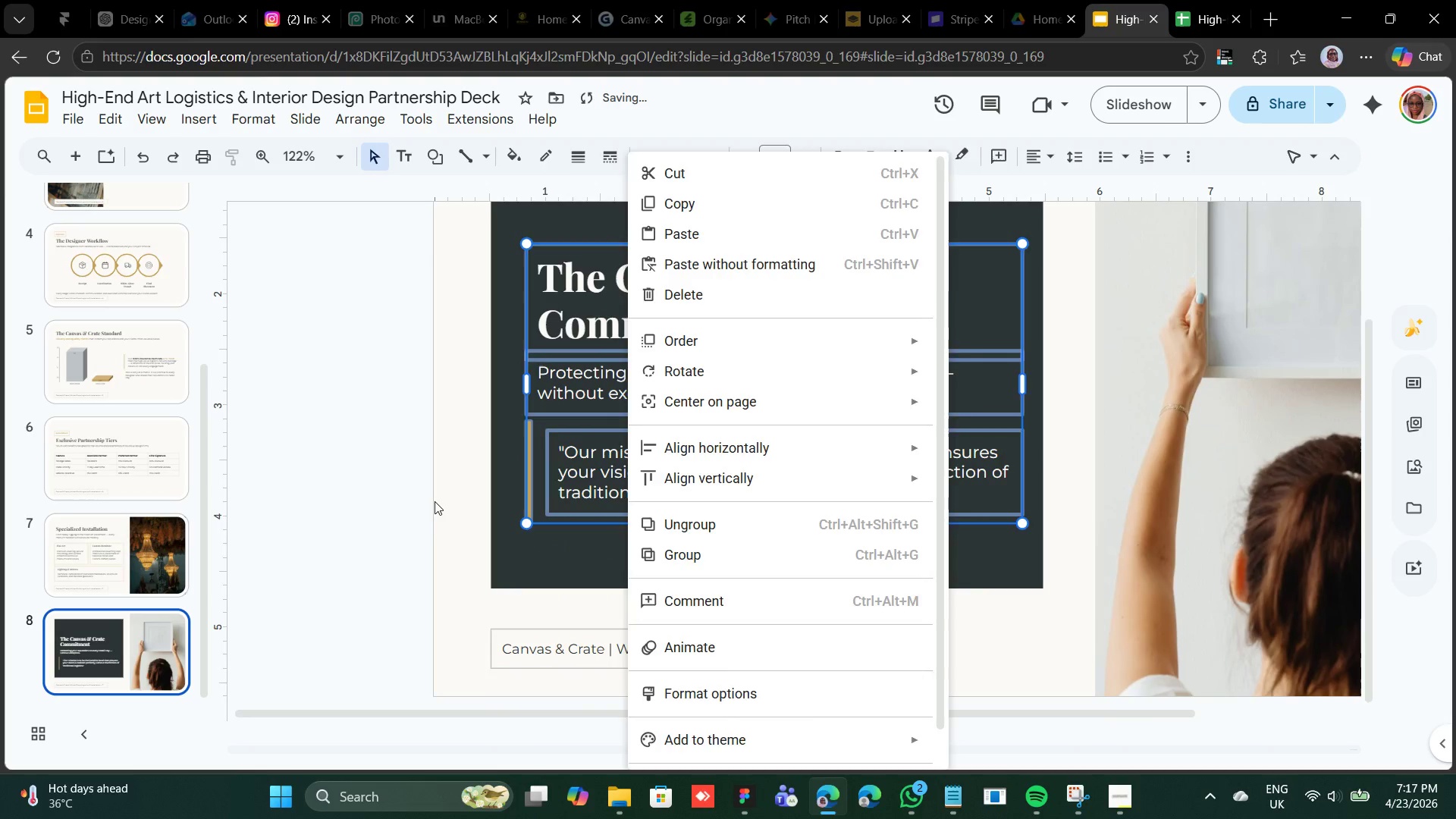 
left_click([435, 501])
 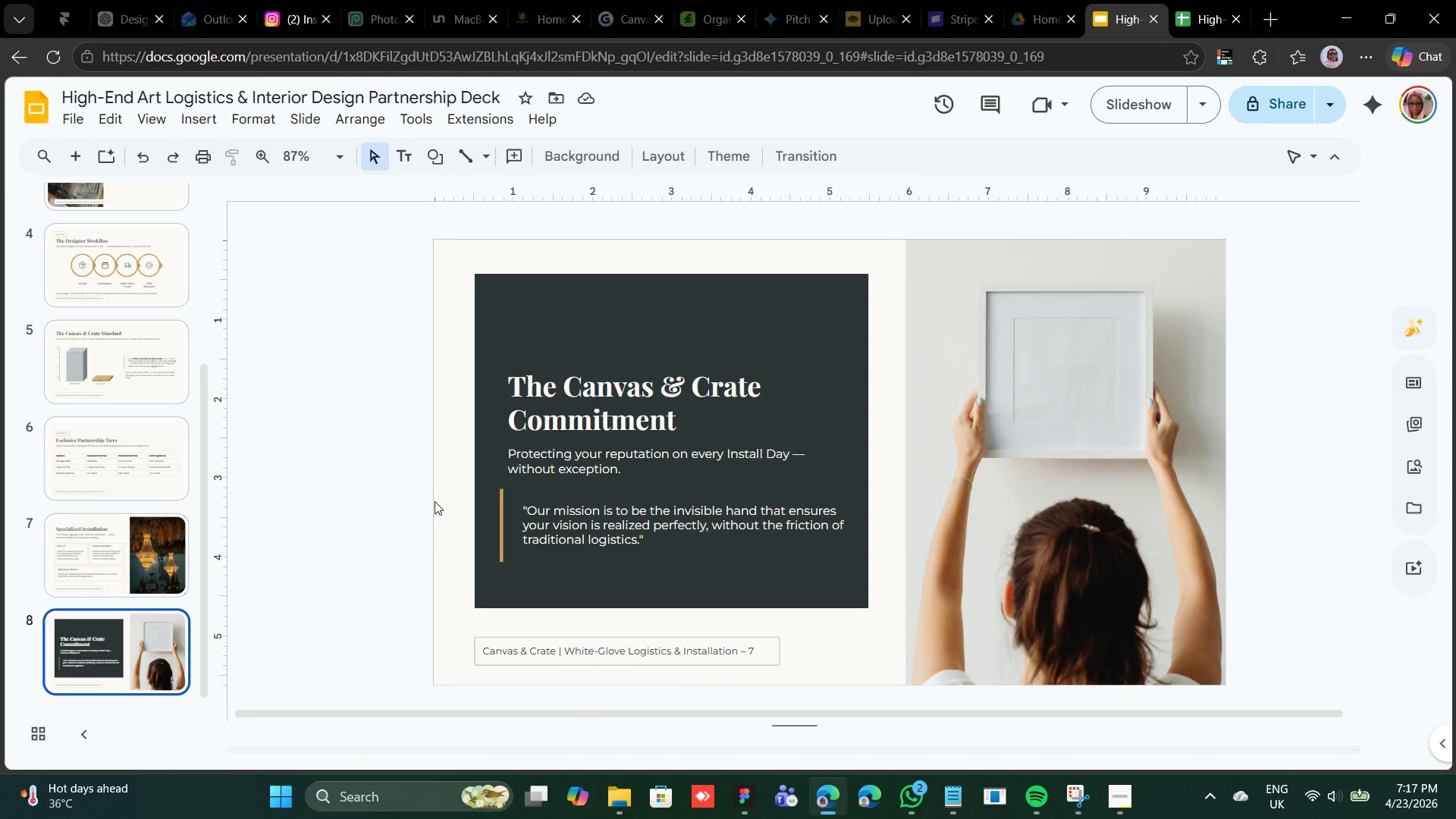 
wait(11.11)
 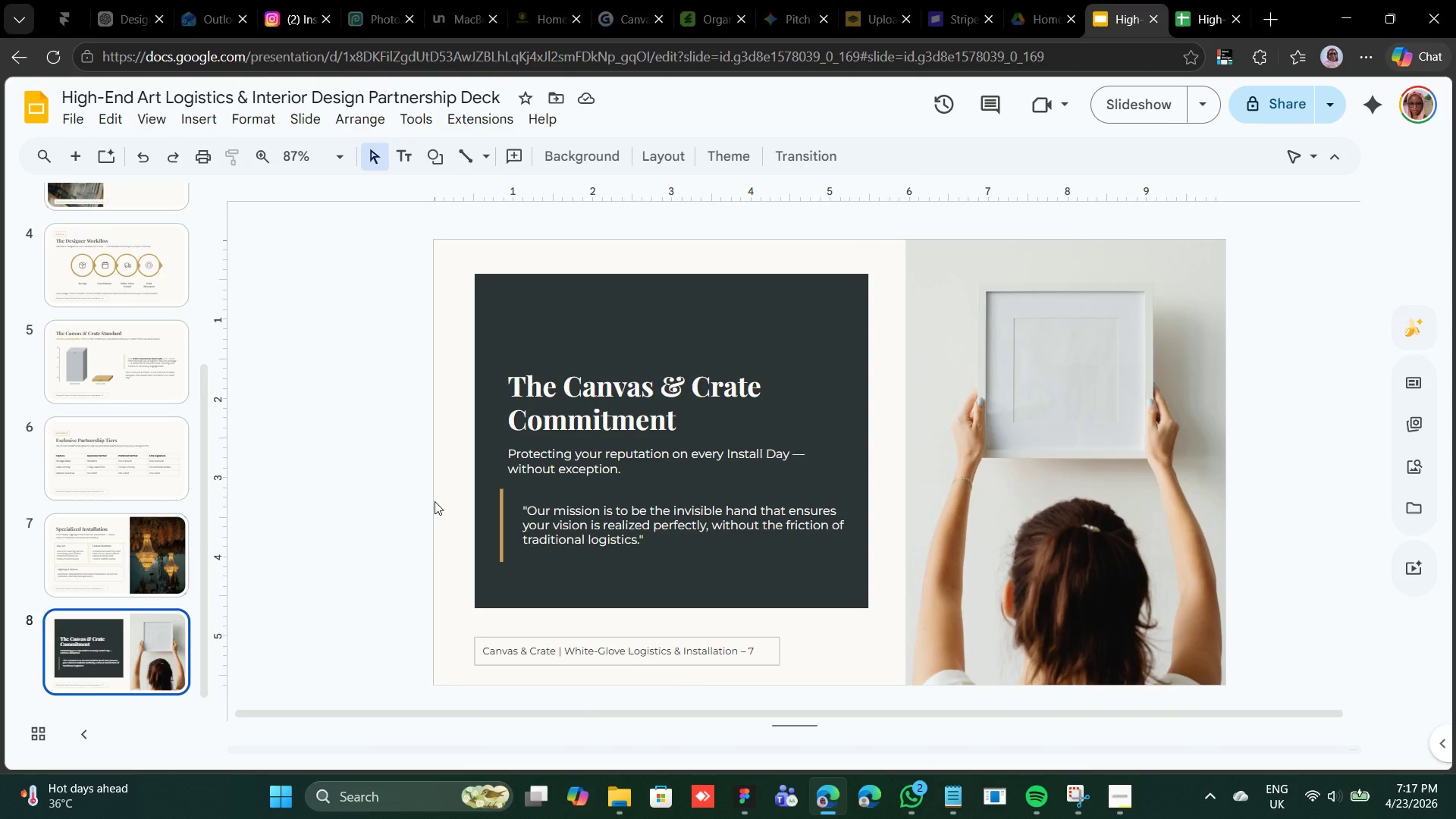 
left_click([595, 526])
 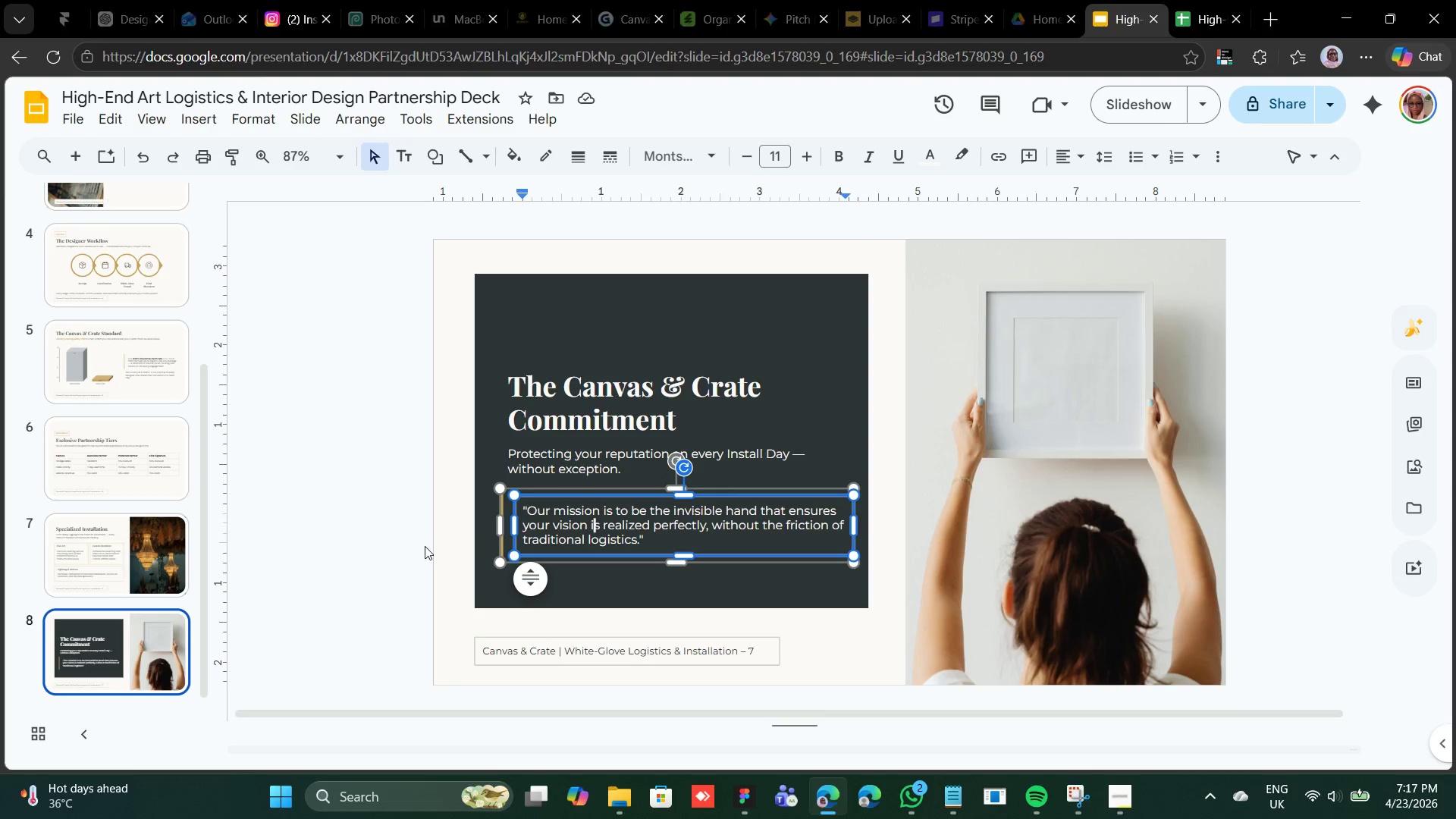 
left_click([425, 546])
 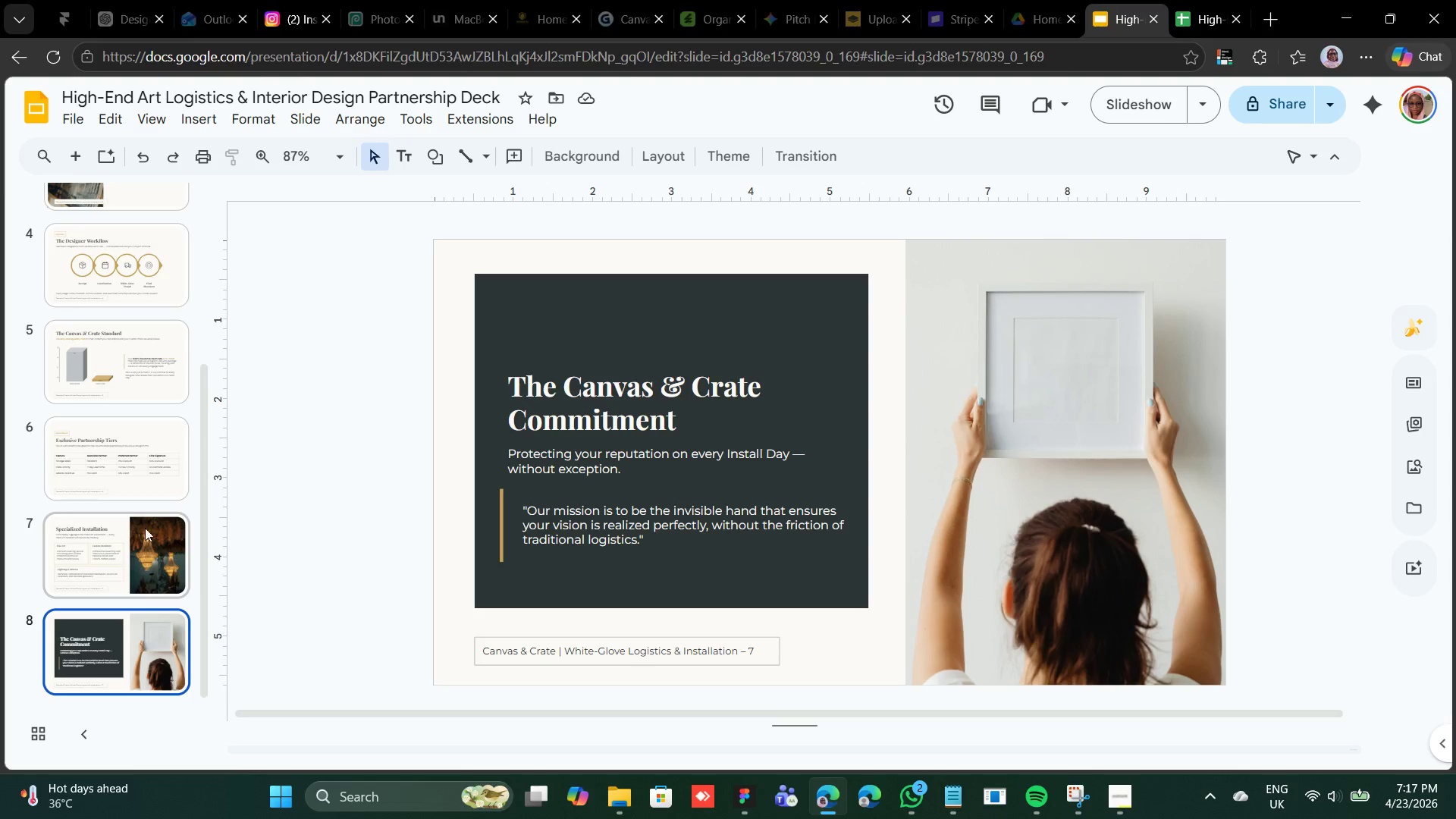 
left_click([142, 492])
 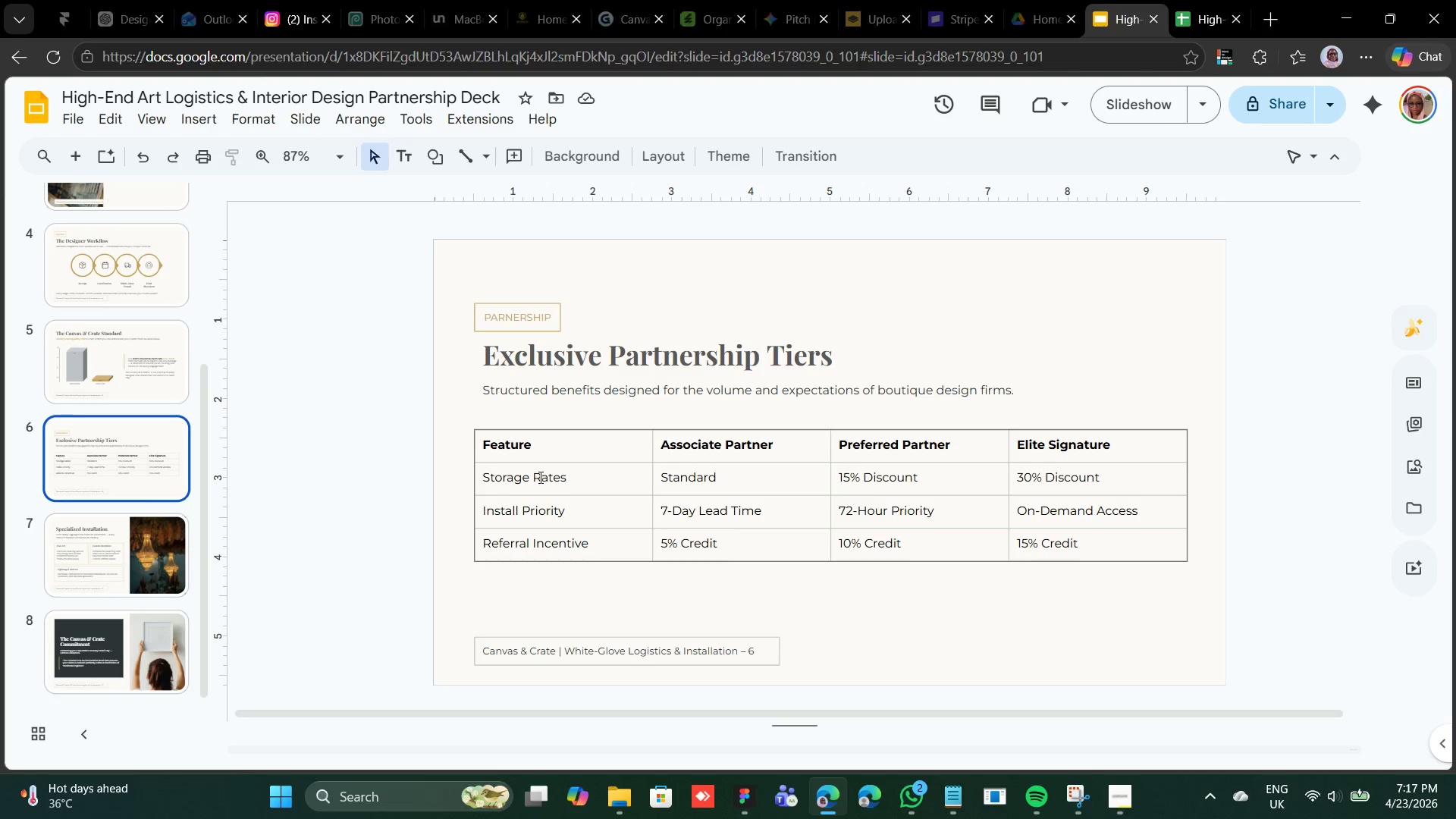 
left_click([535, 477])
 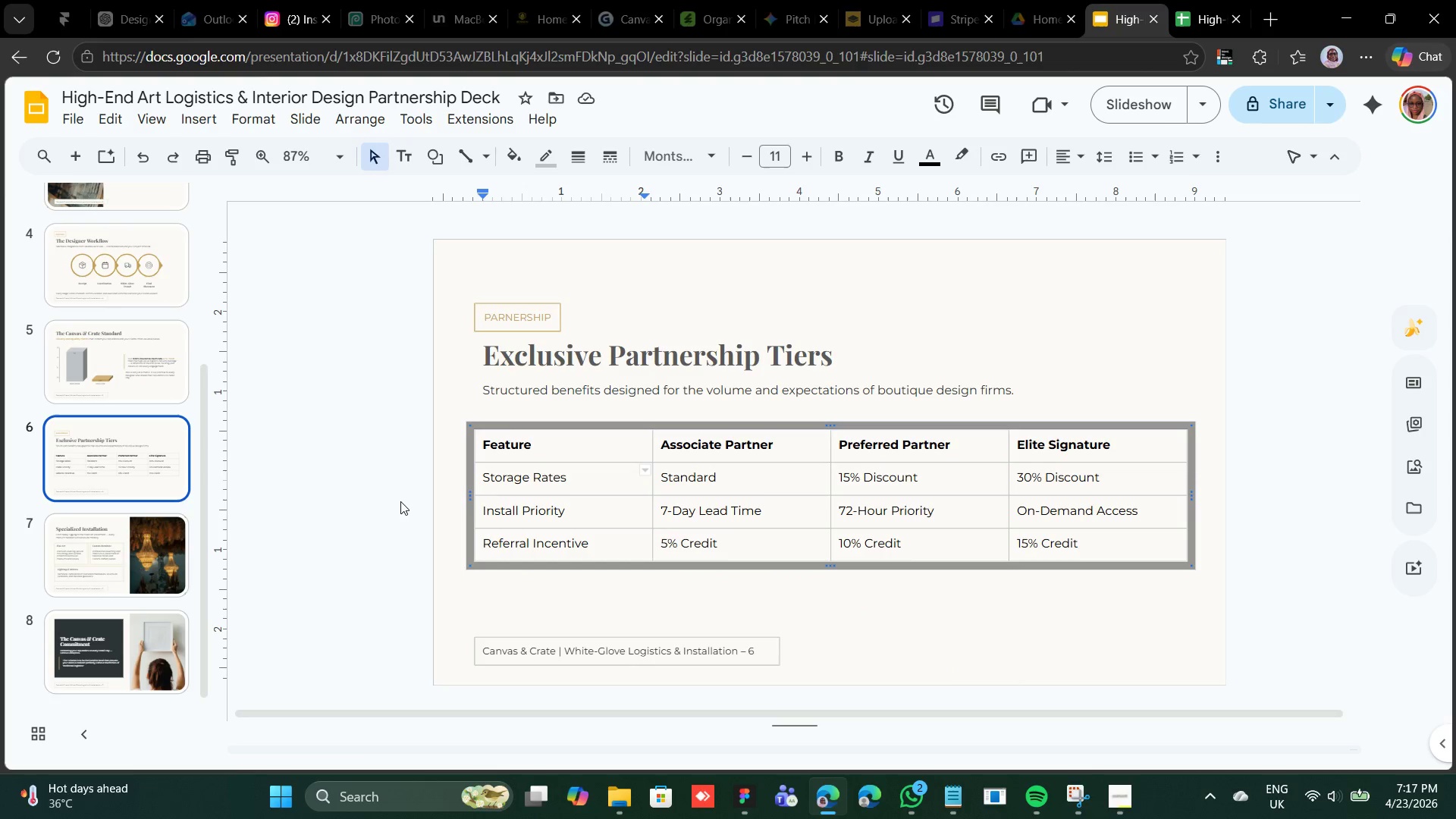 
left_click([361, 500])
 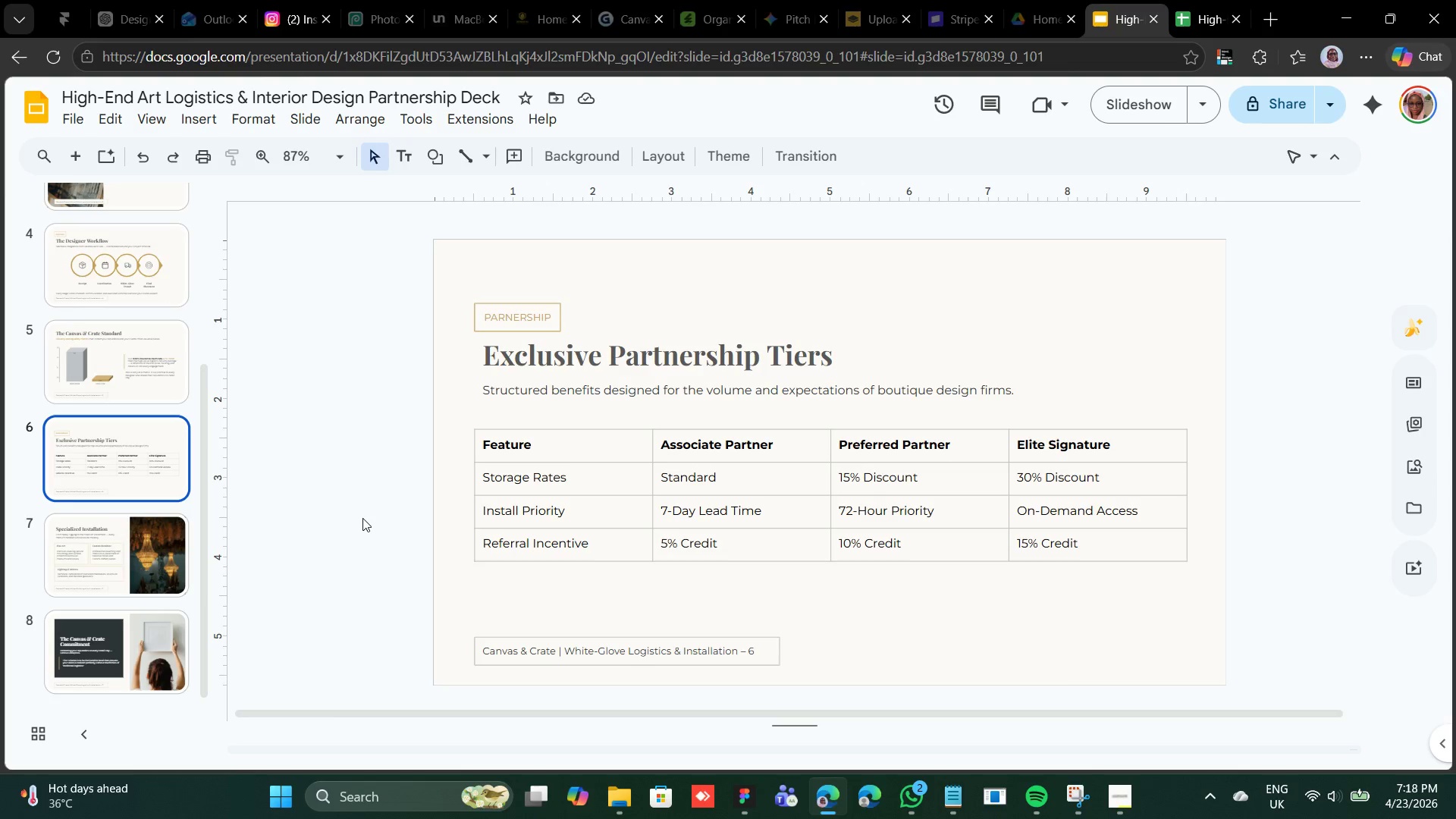 
wait(14.25)
 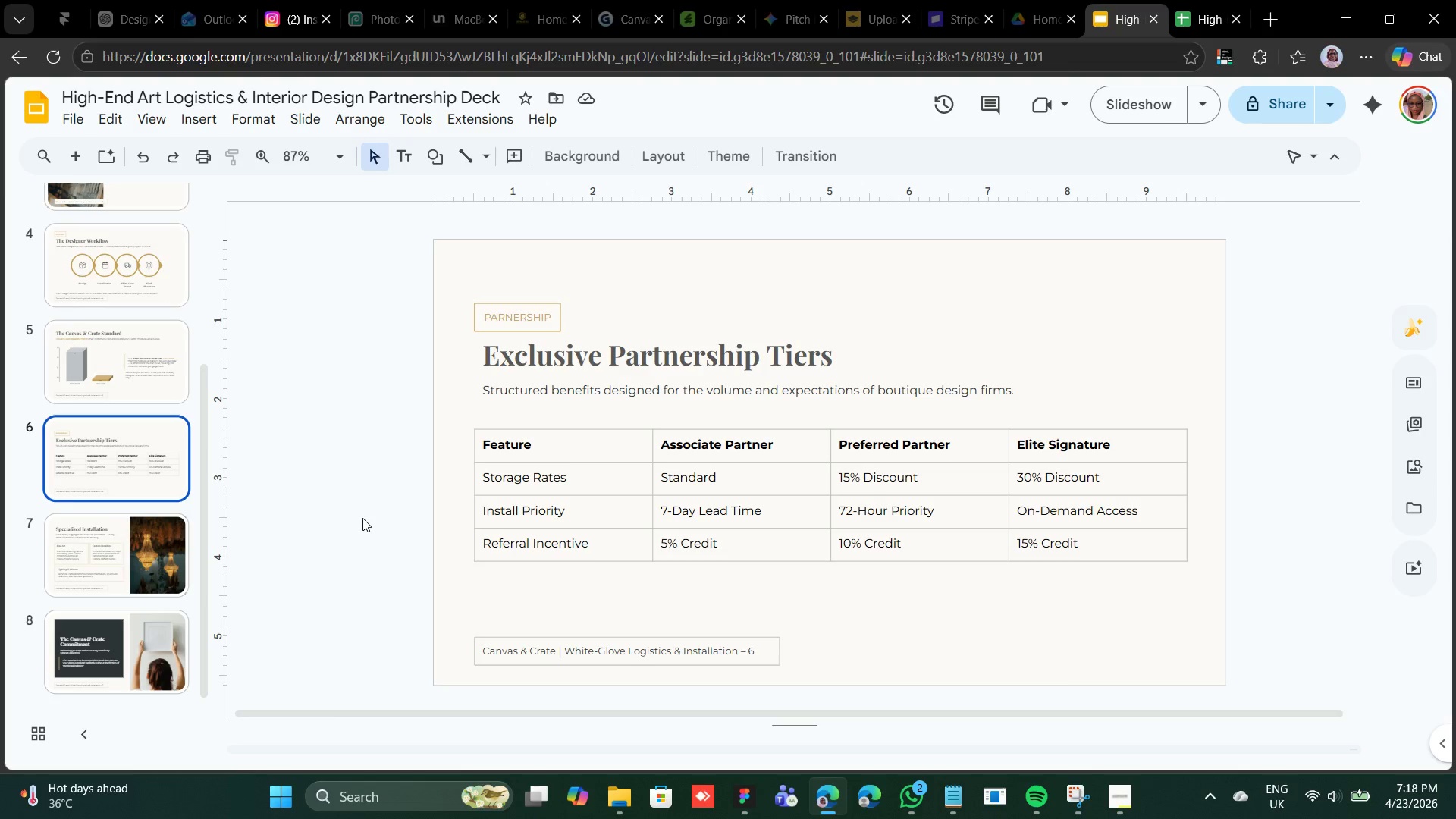 
left_click([138, 645])
 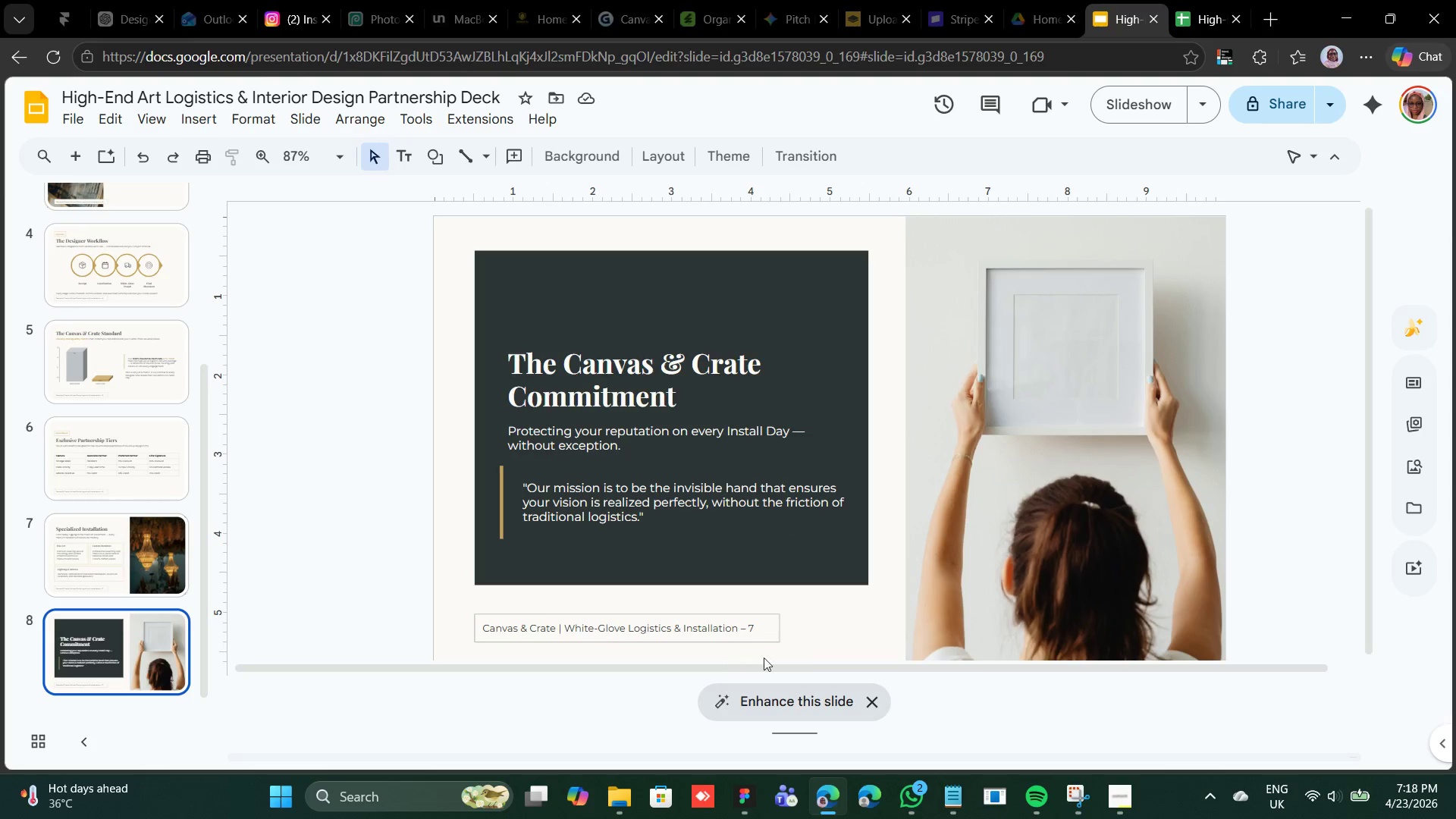 
wait(6.01)
 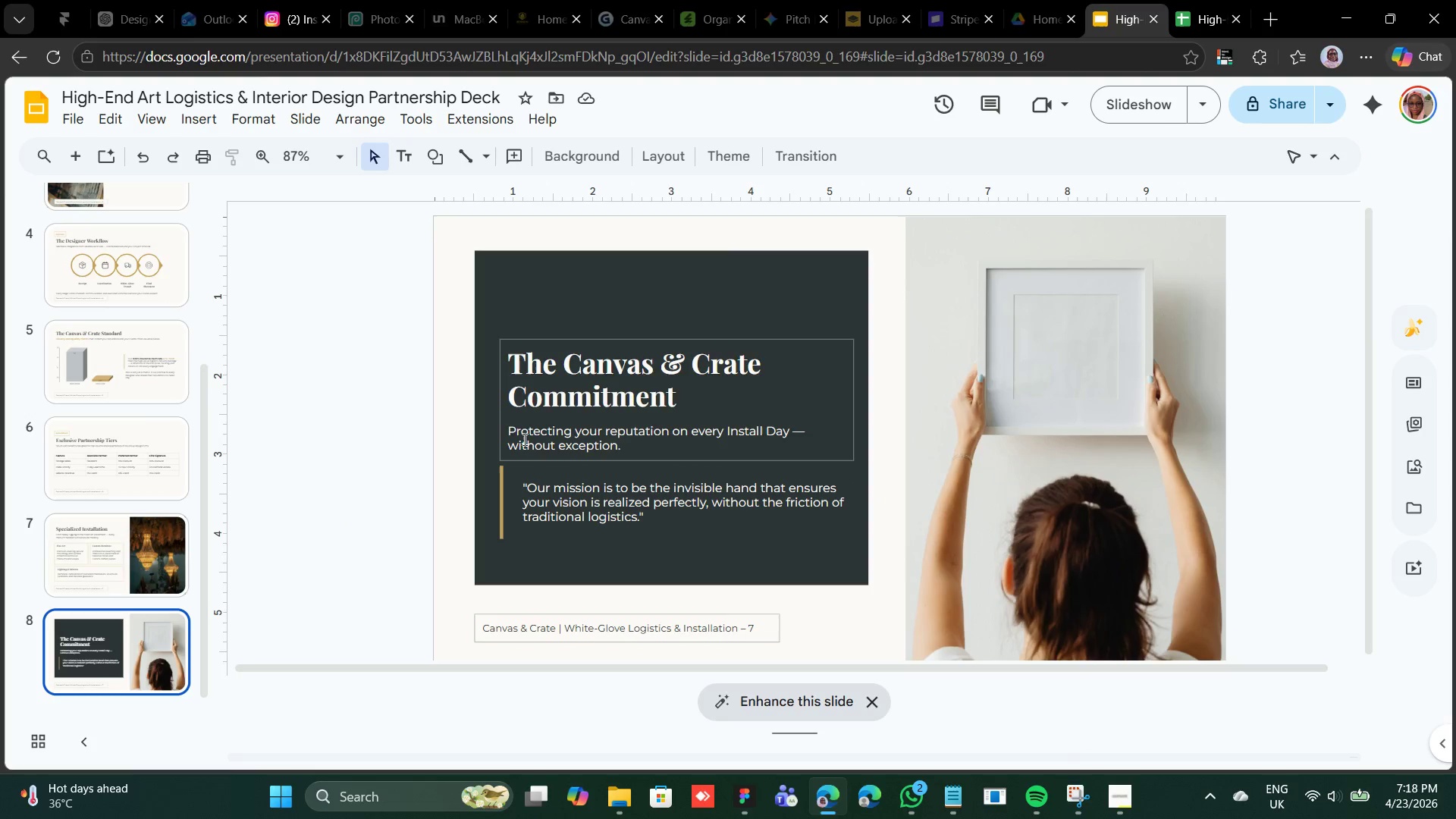 
left_click([754, 628])
 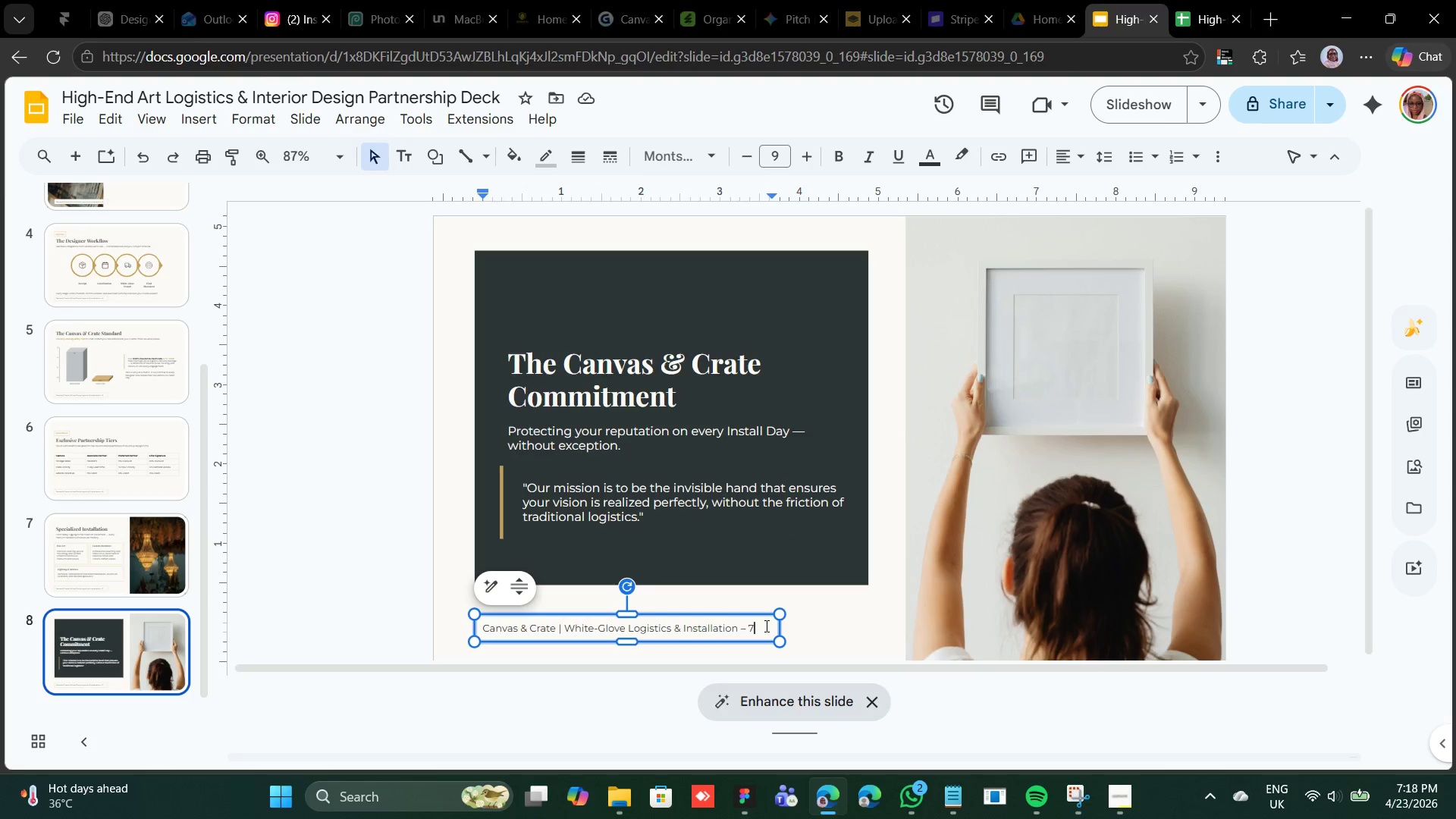 
key(Backspace)
 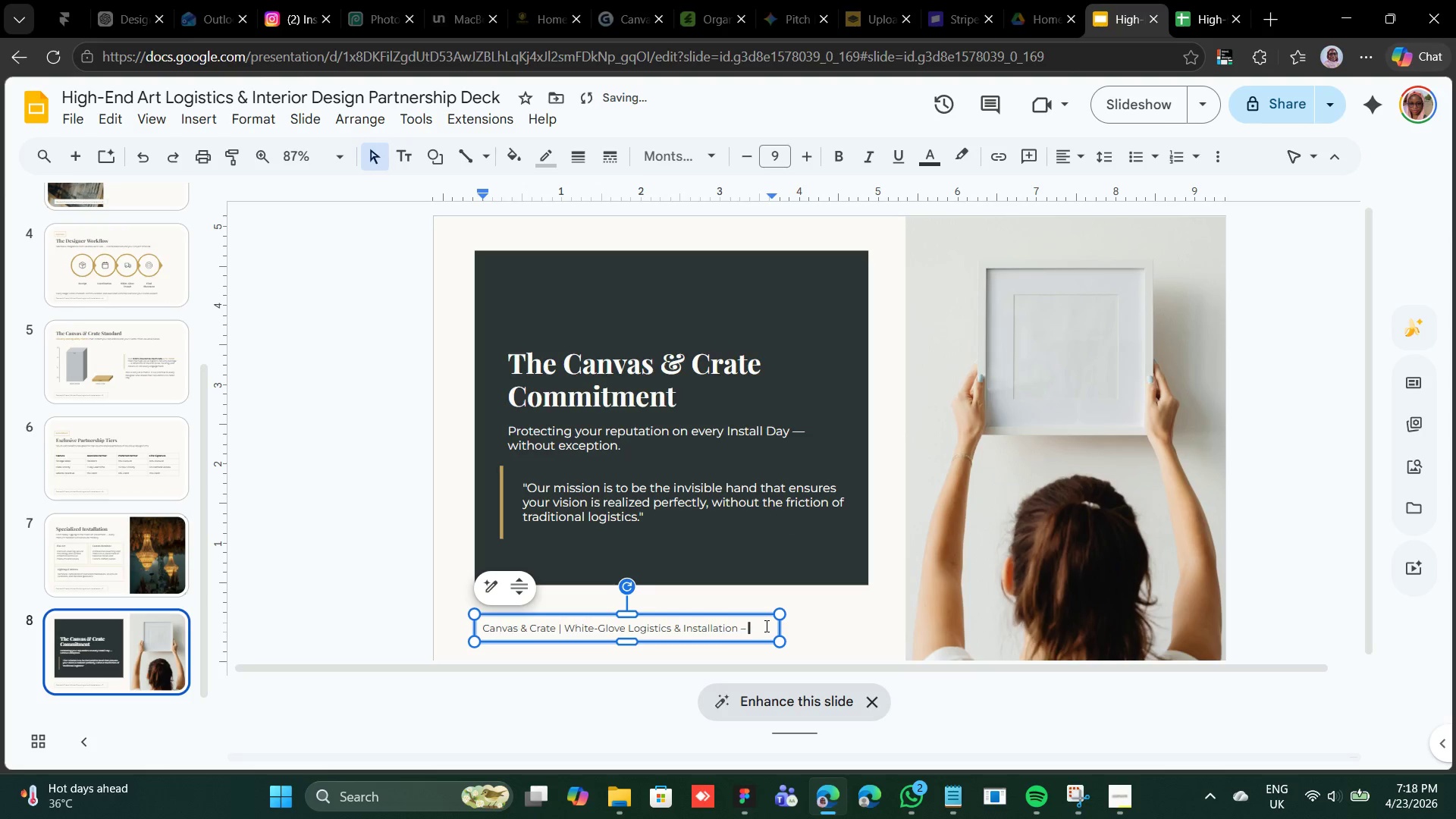 
key(8)
 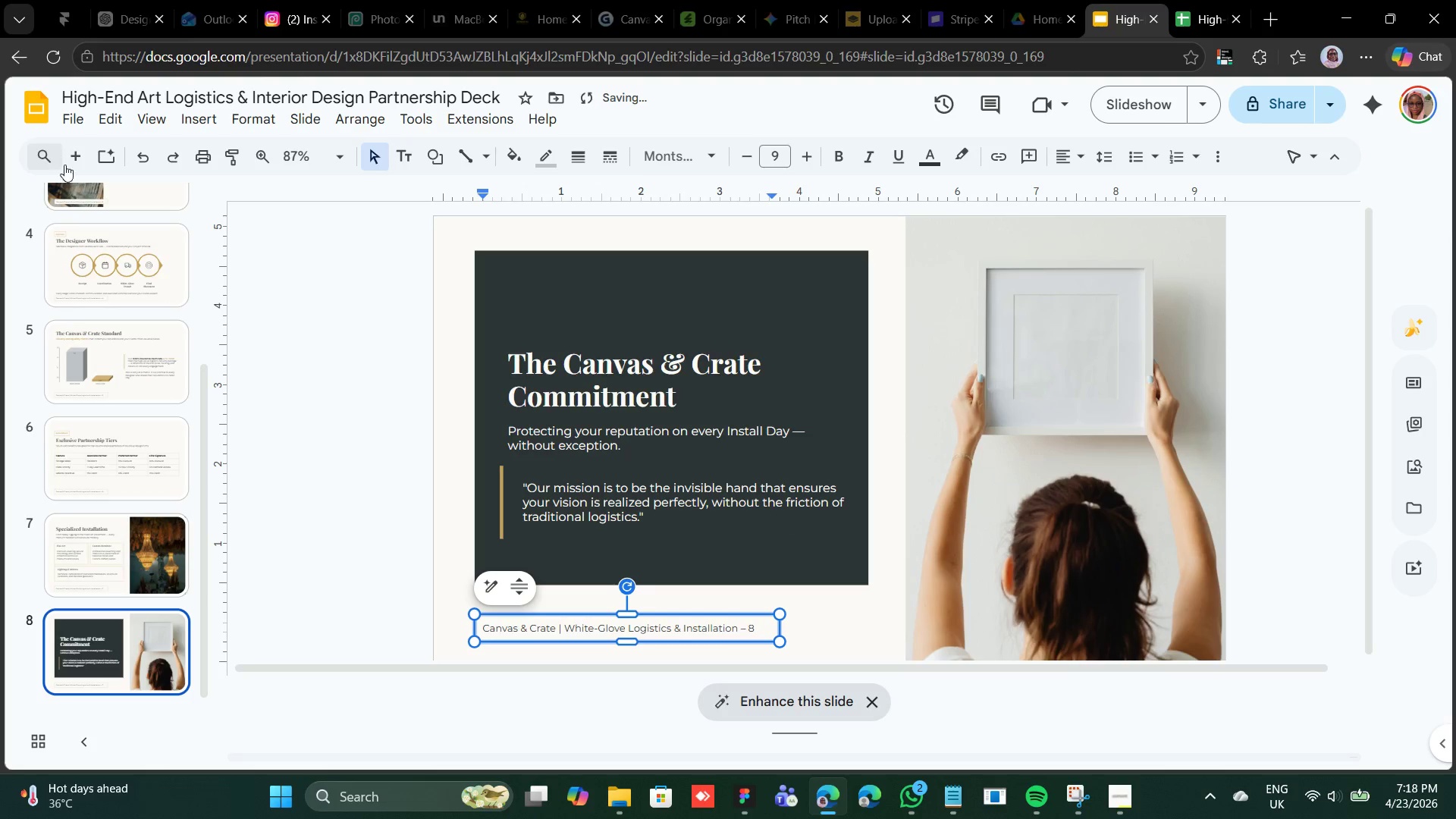 
left_click([77, 160])
 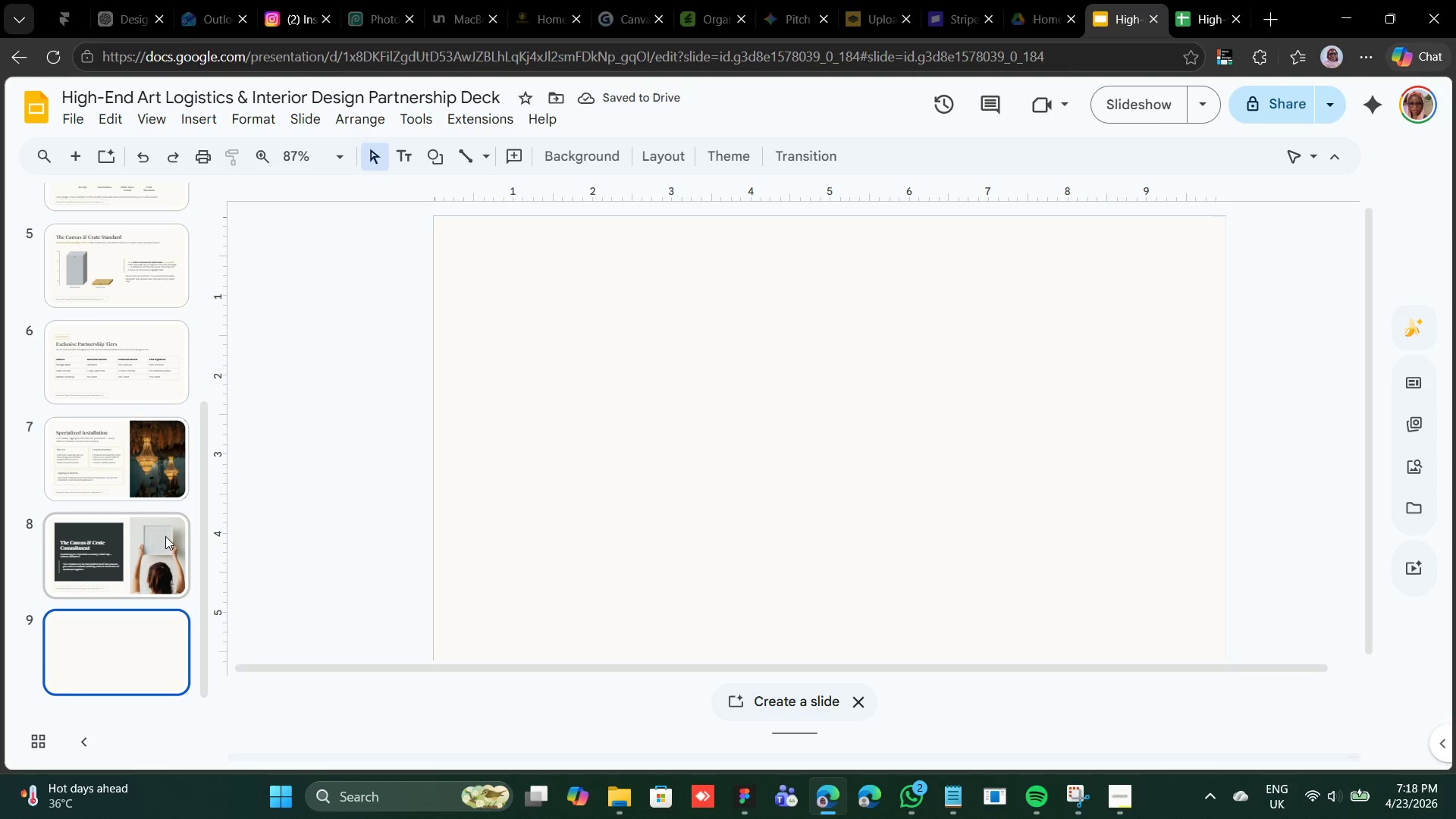 
wait(9.5)
 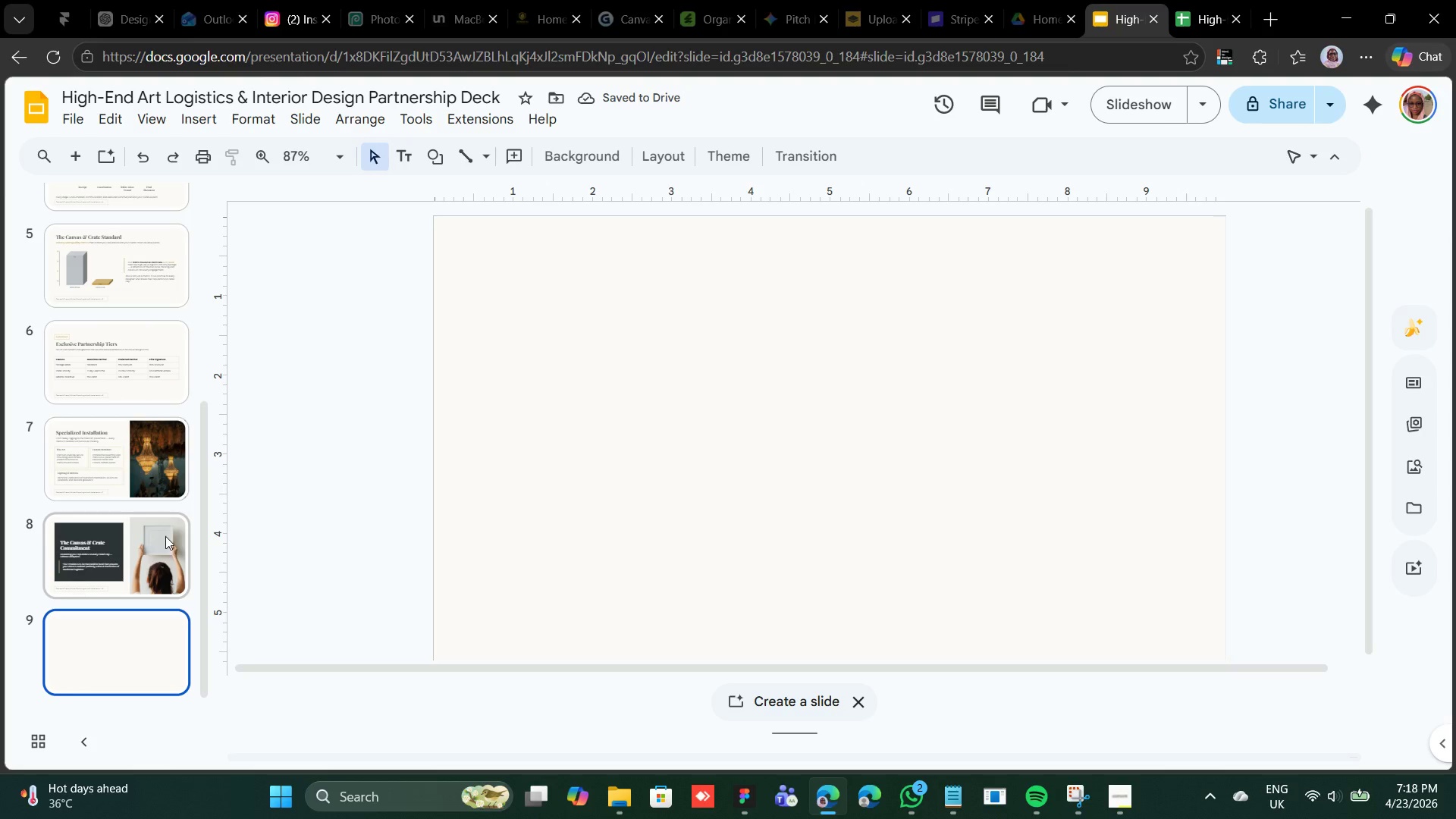 
left_click([174, 478])
 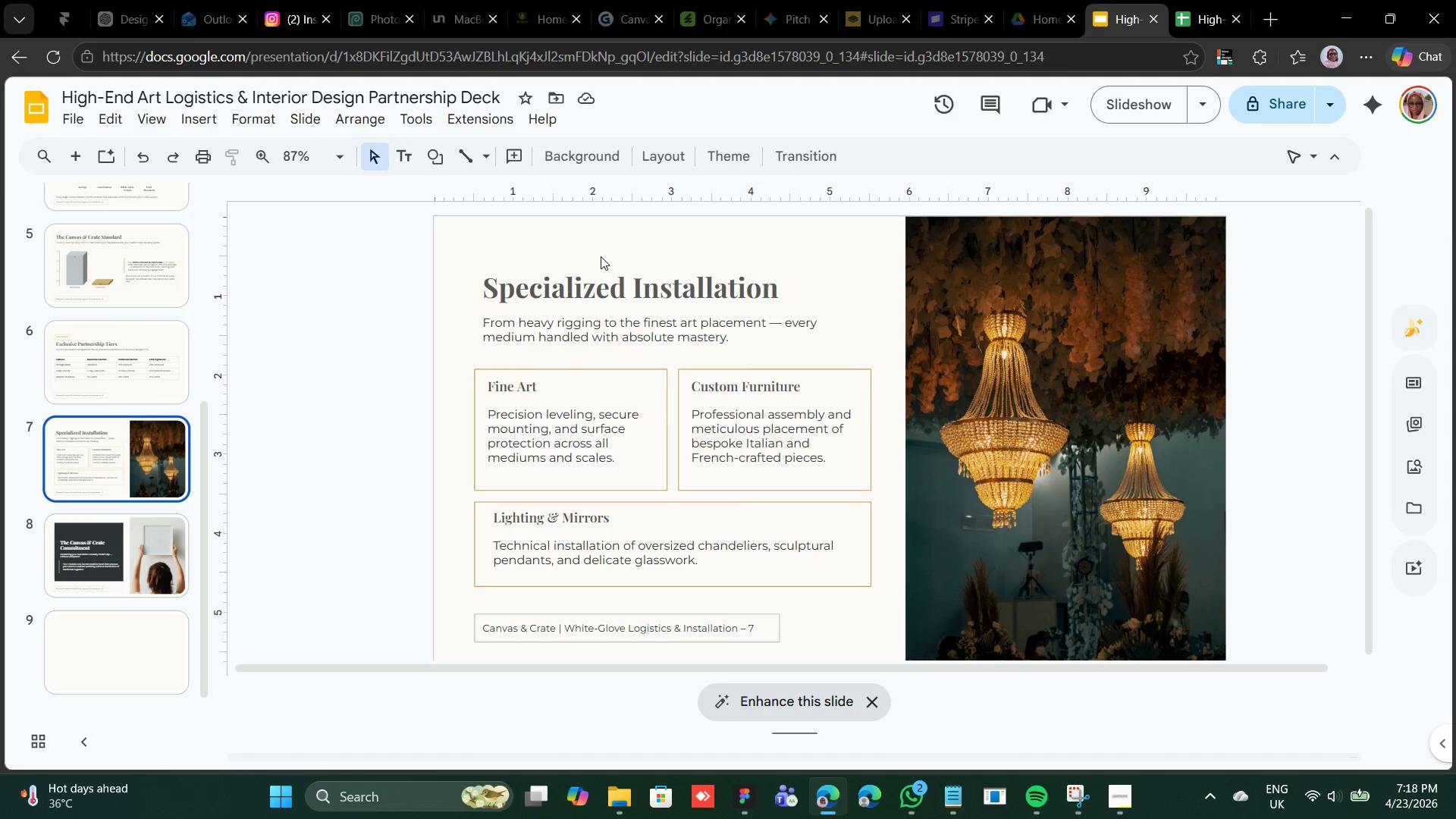 
left_click([598, 263])
 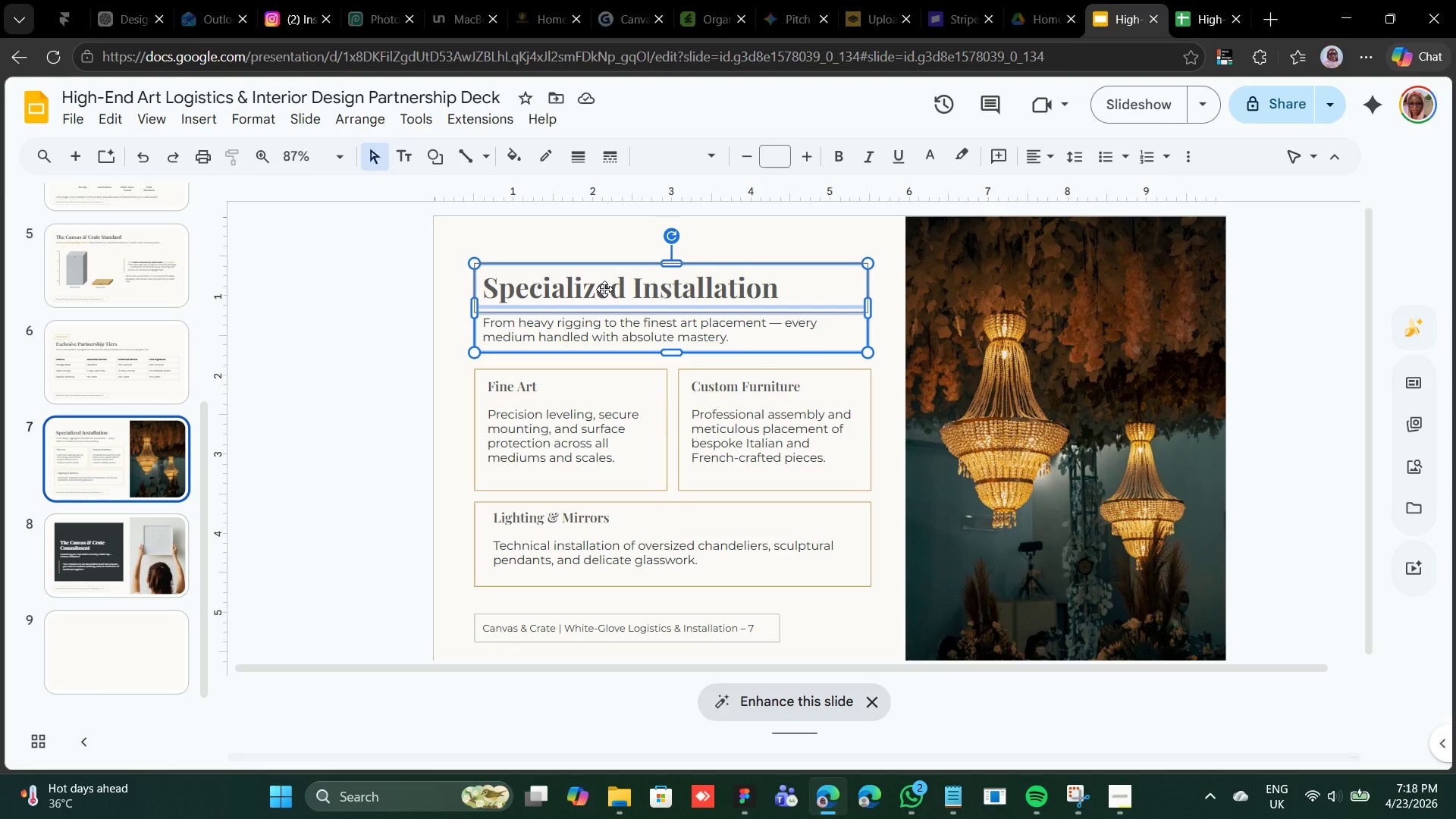 
right_click([604, 289])
 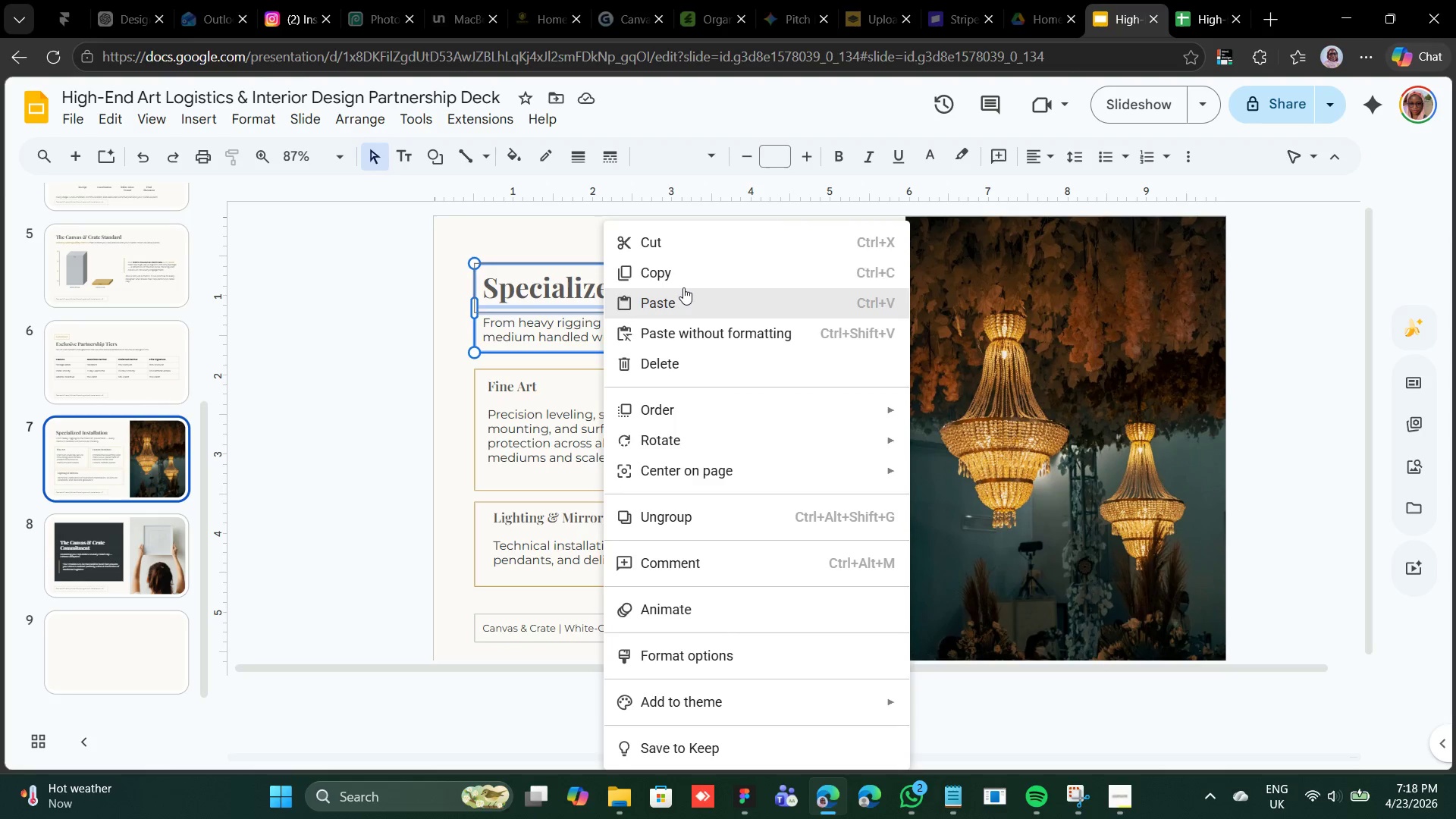 
left_click([683, 280])
 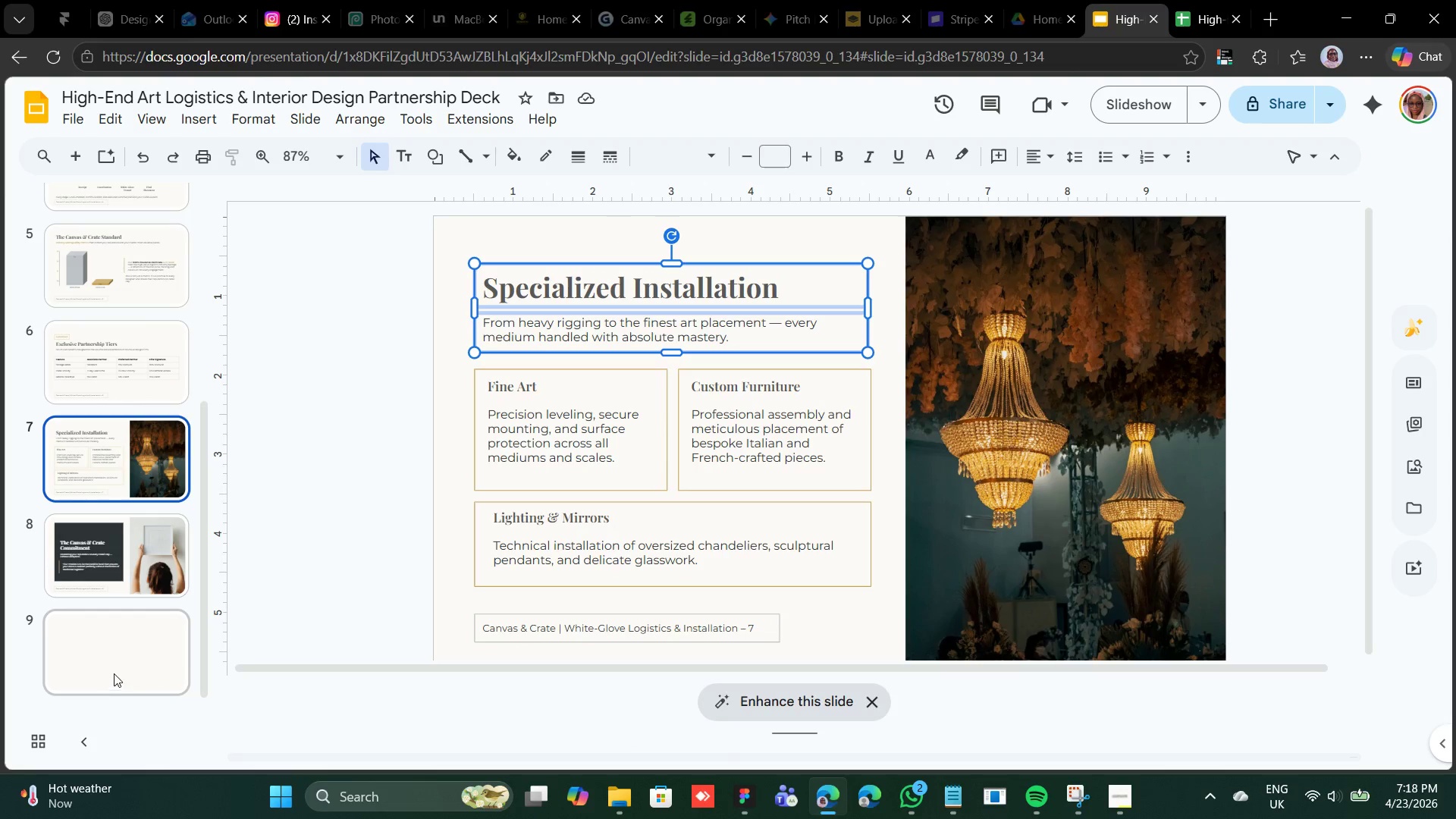 
left_click([121, 658])
 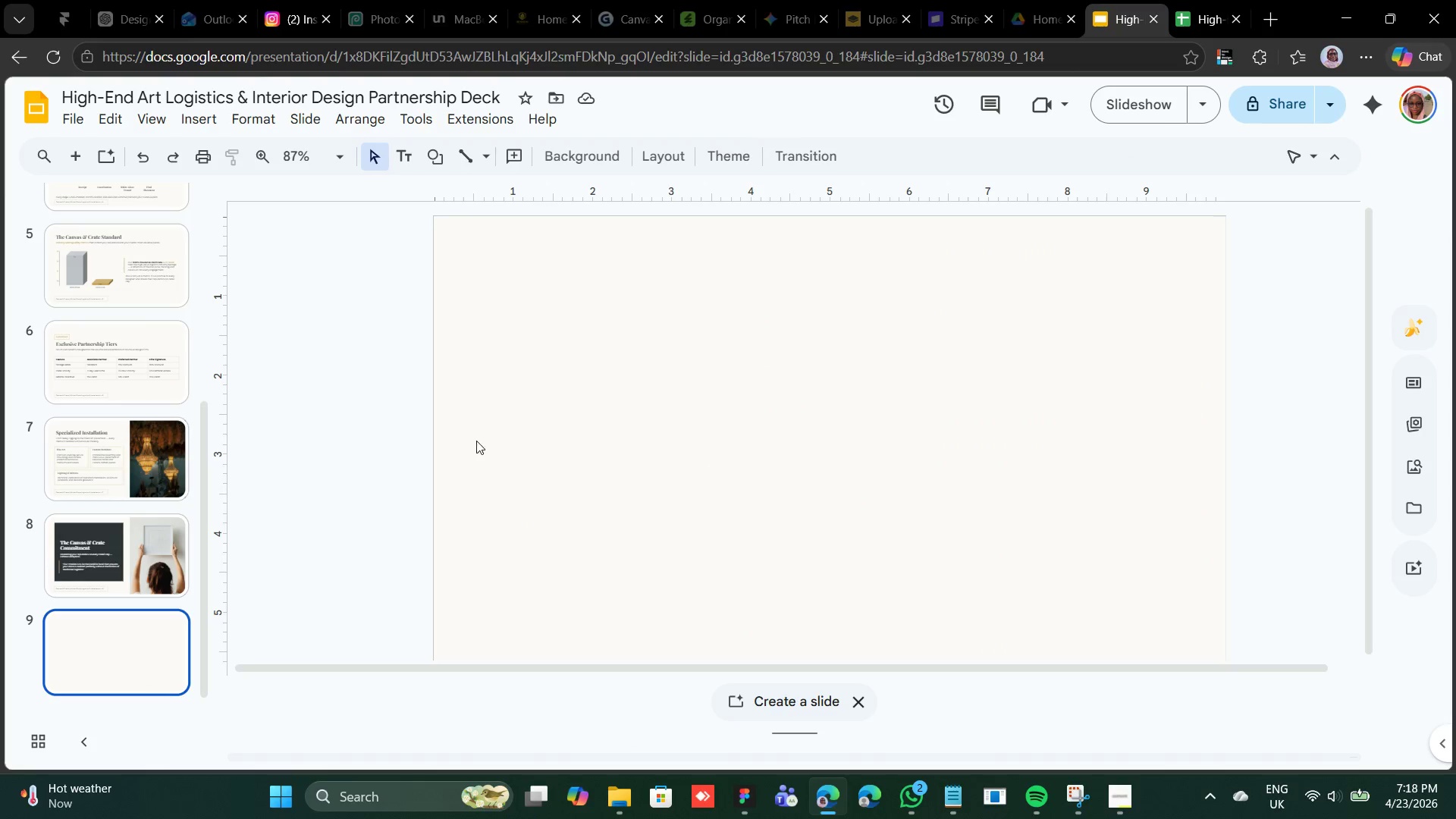 
right_click([588, 384])
 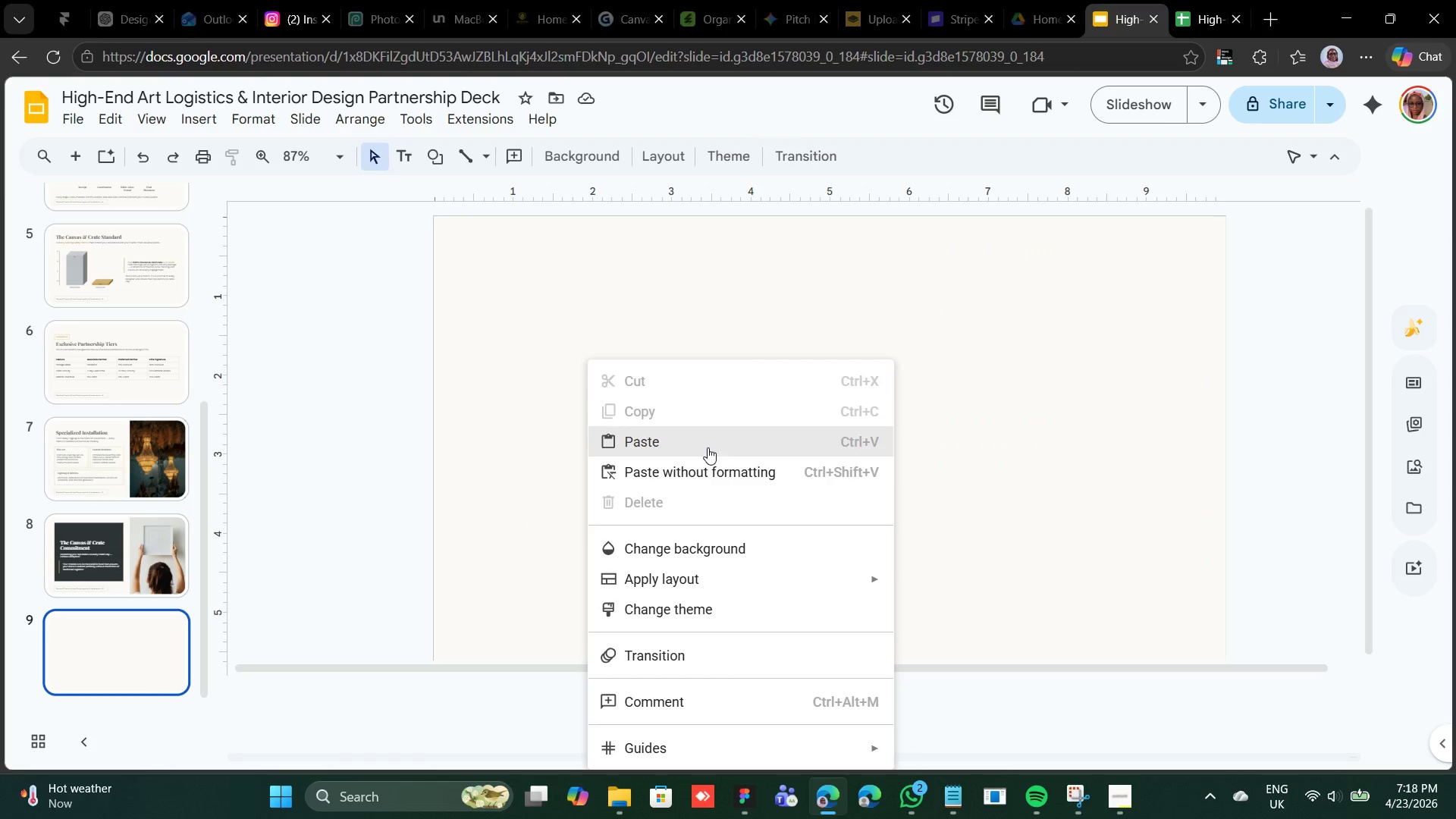 
left_click([705, 443])
 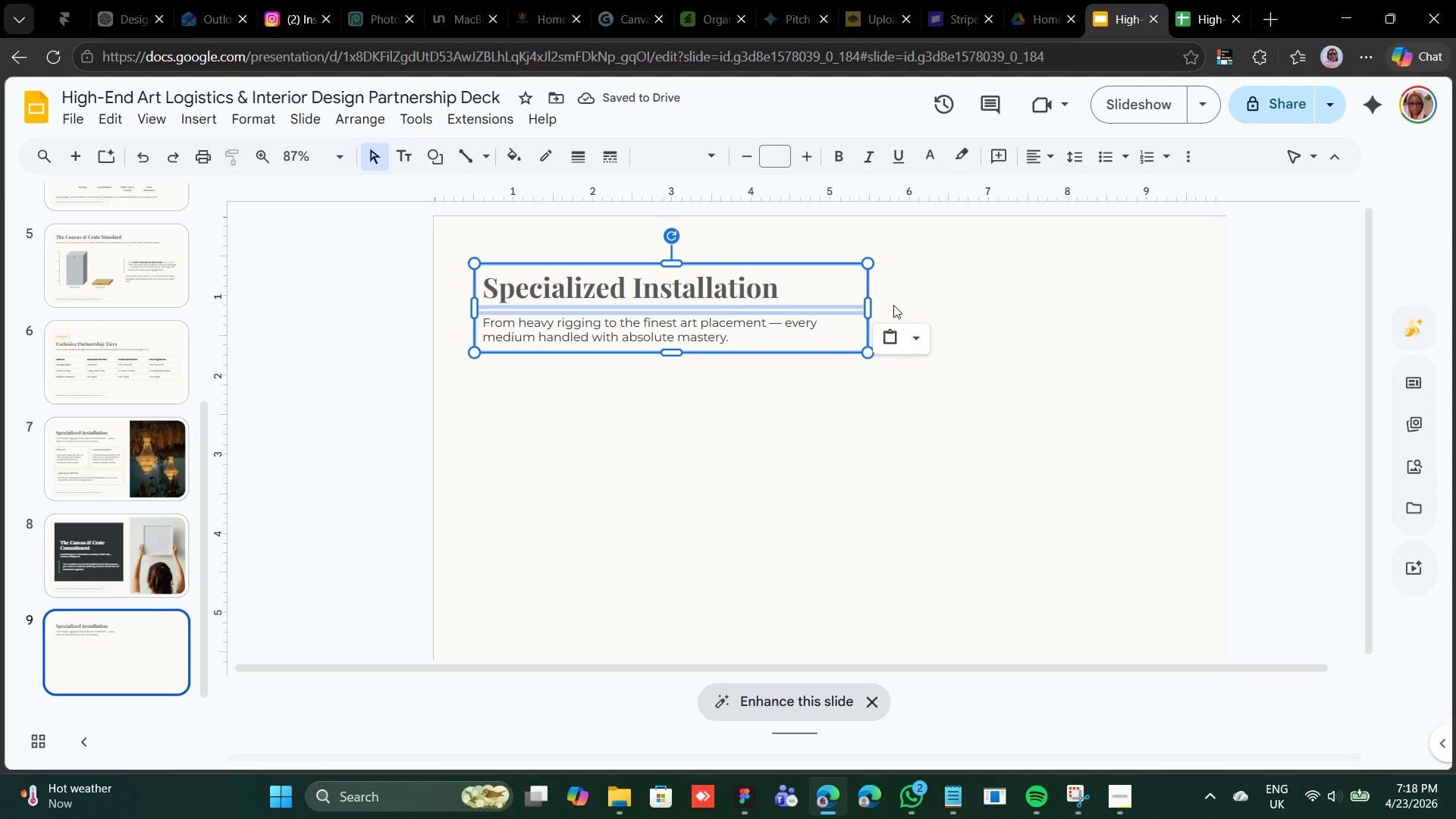 
left_click_drag(start_coordinate=[869, 311], to_coordinate=[1185, 304])
 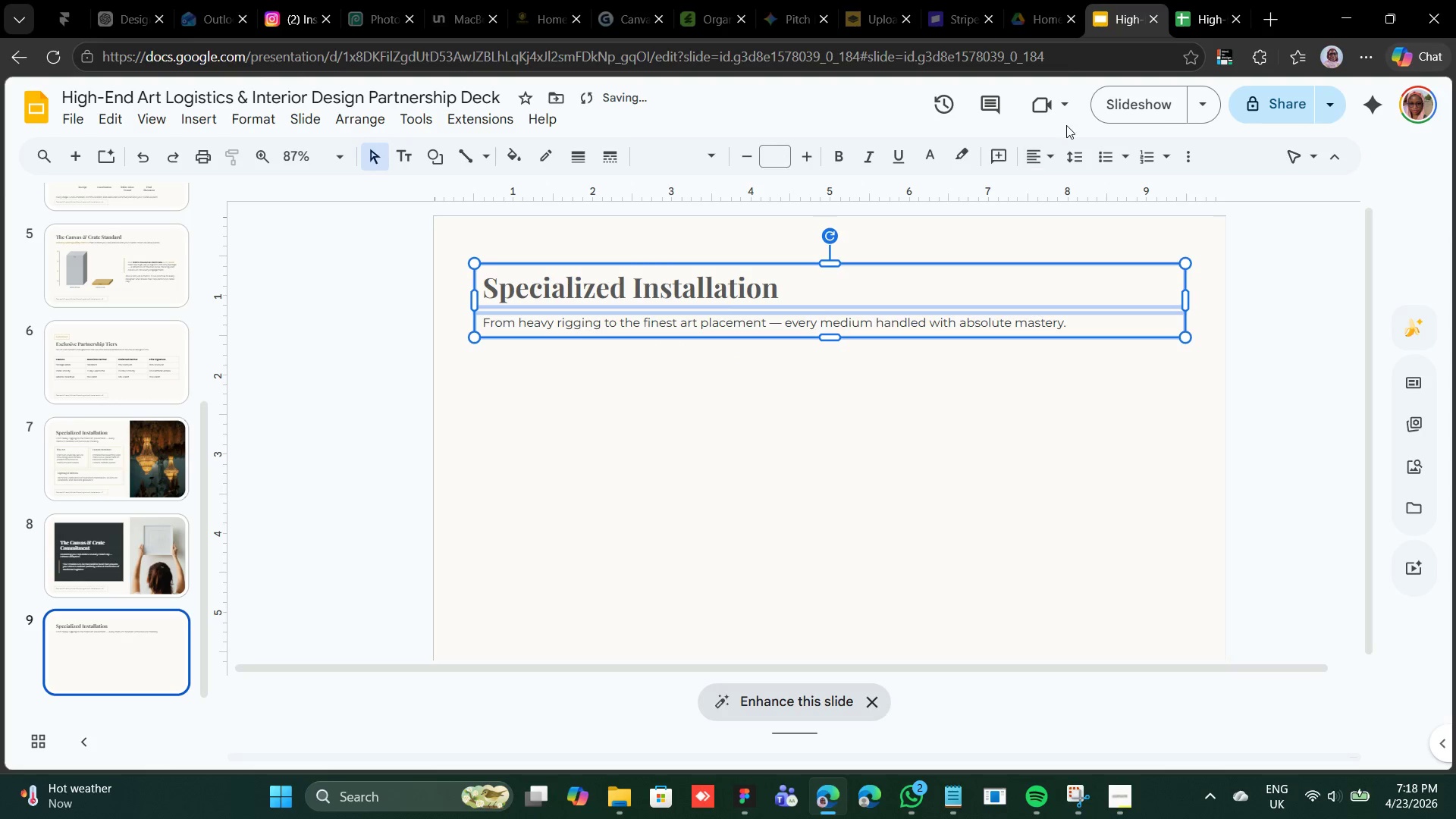 
left_click([1052, 148])
 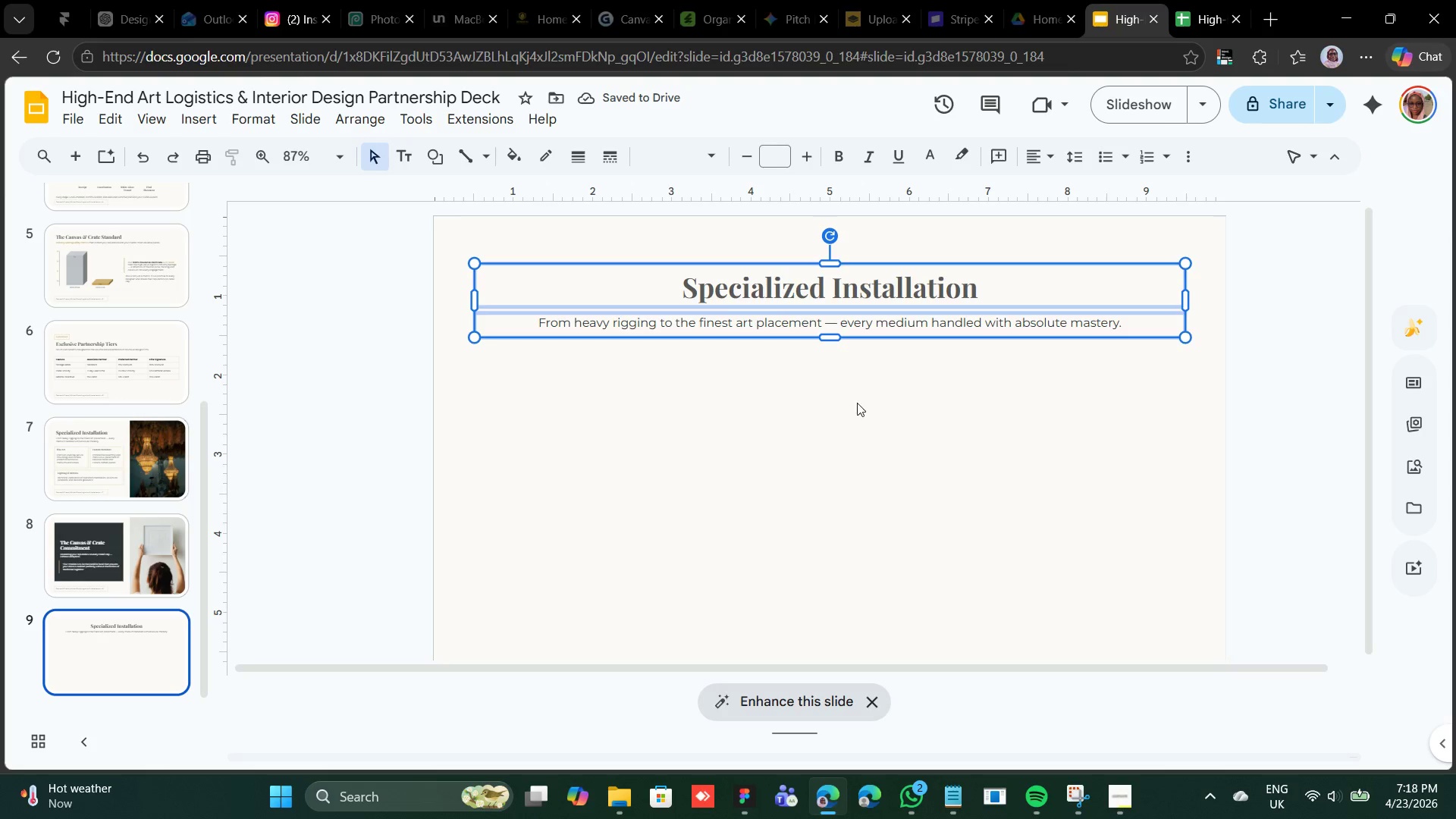 
wait(7.53)
 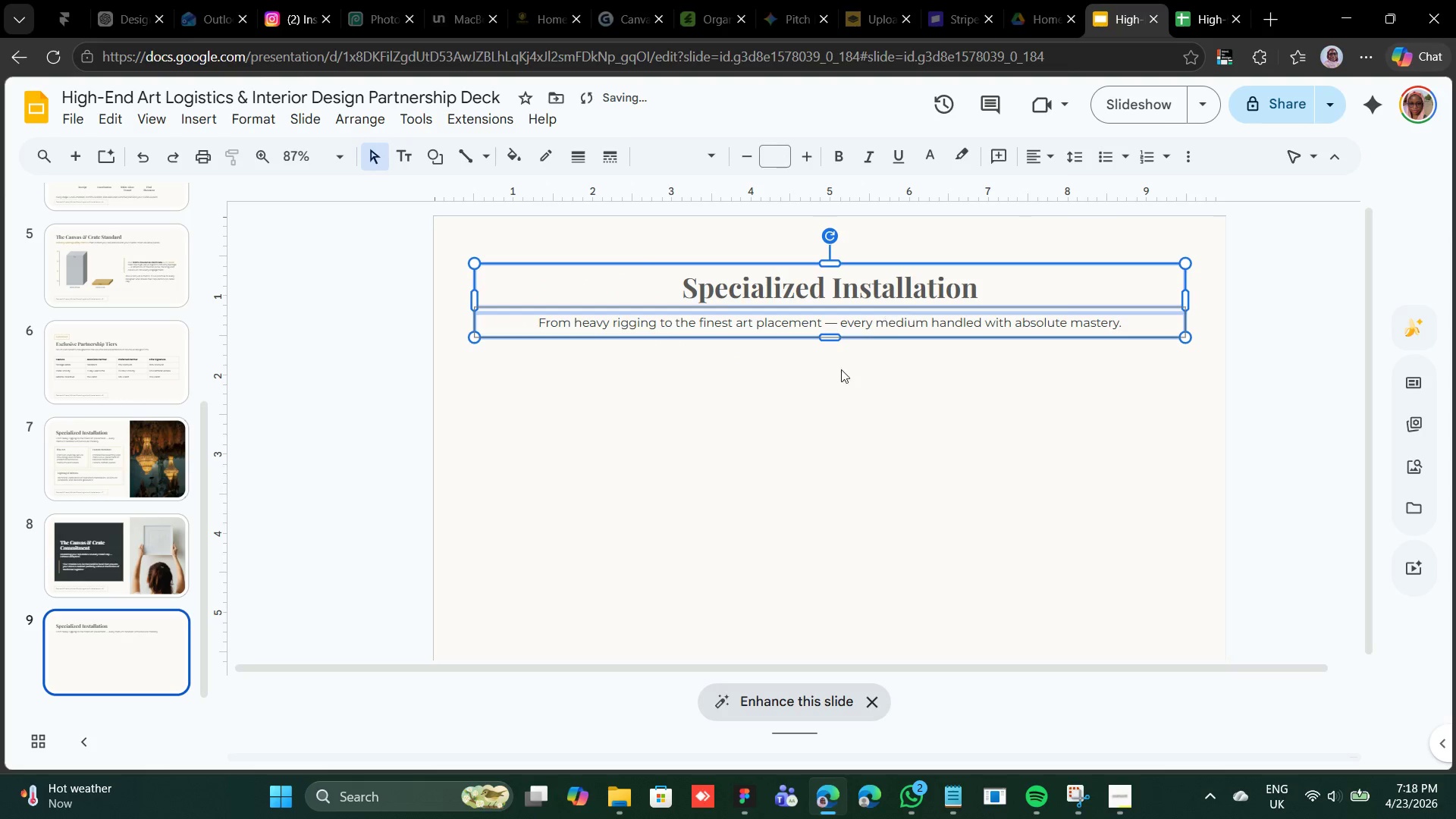 
left_click([940, 804])
 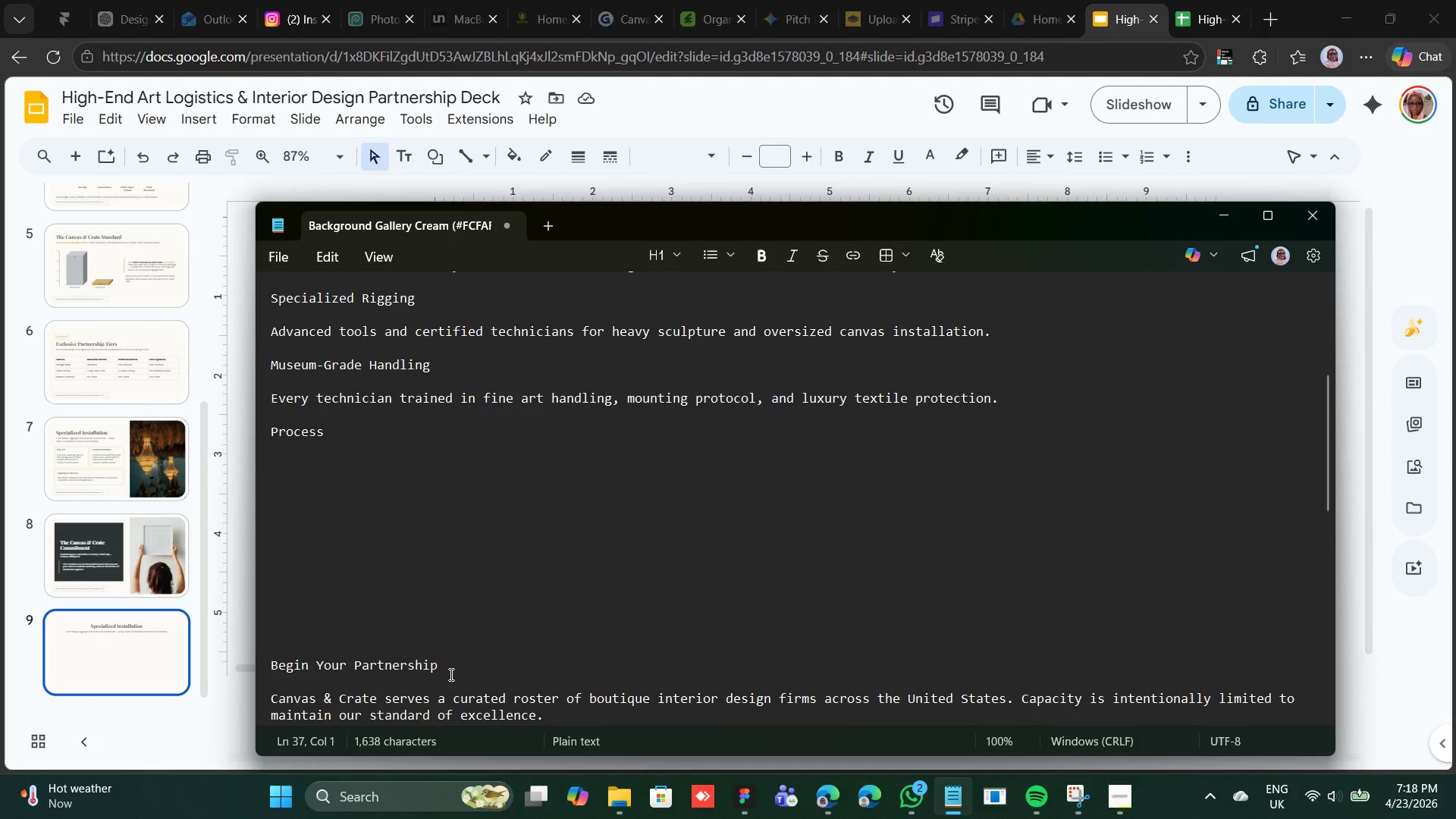 
left_click_drag(start_coordinate=[440, 661], to_coordinate=[271, 664])
 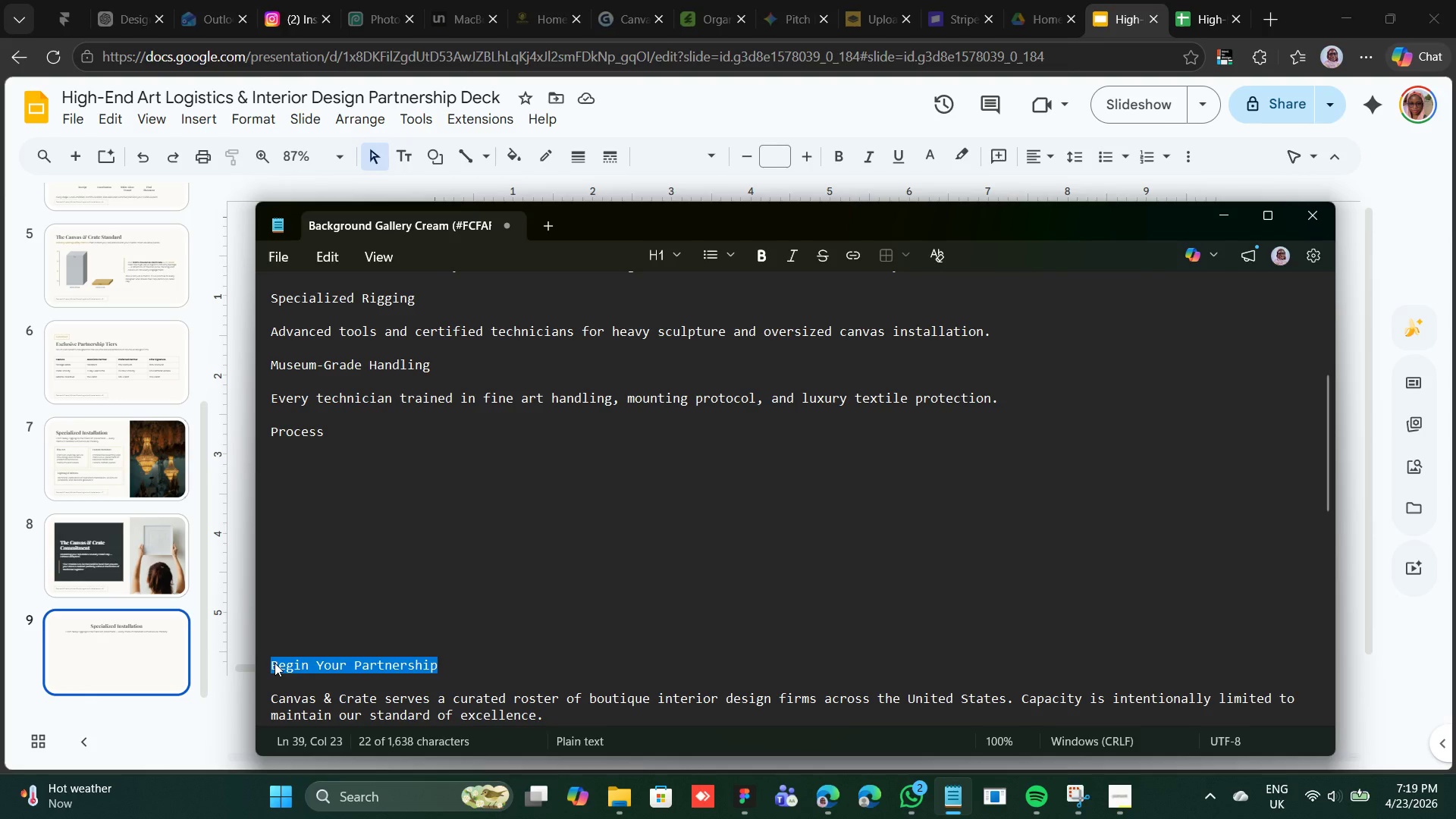 
right_click([275, 663])
 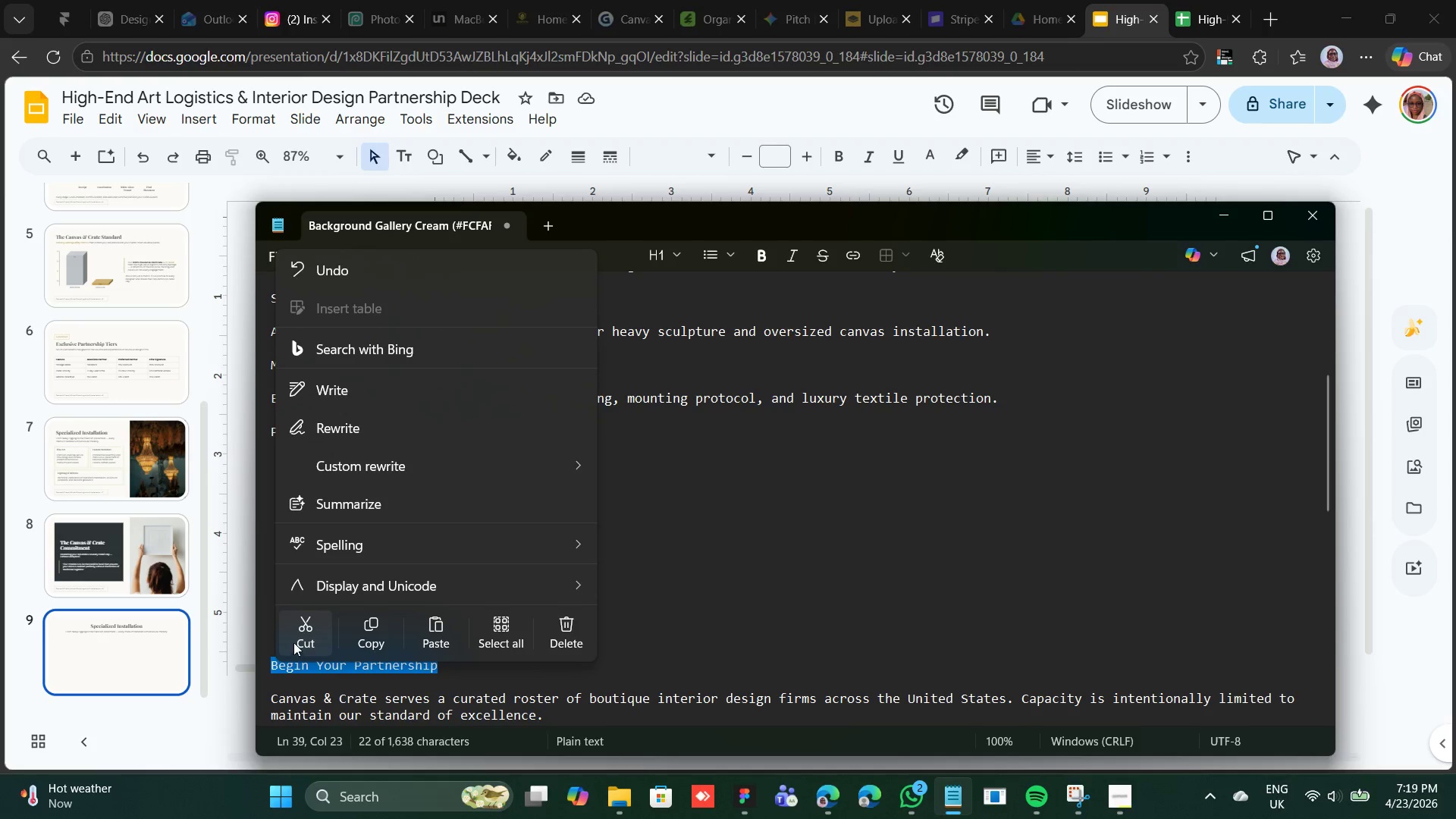 
left_click([294, 637])
 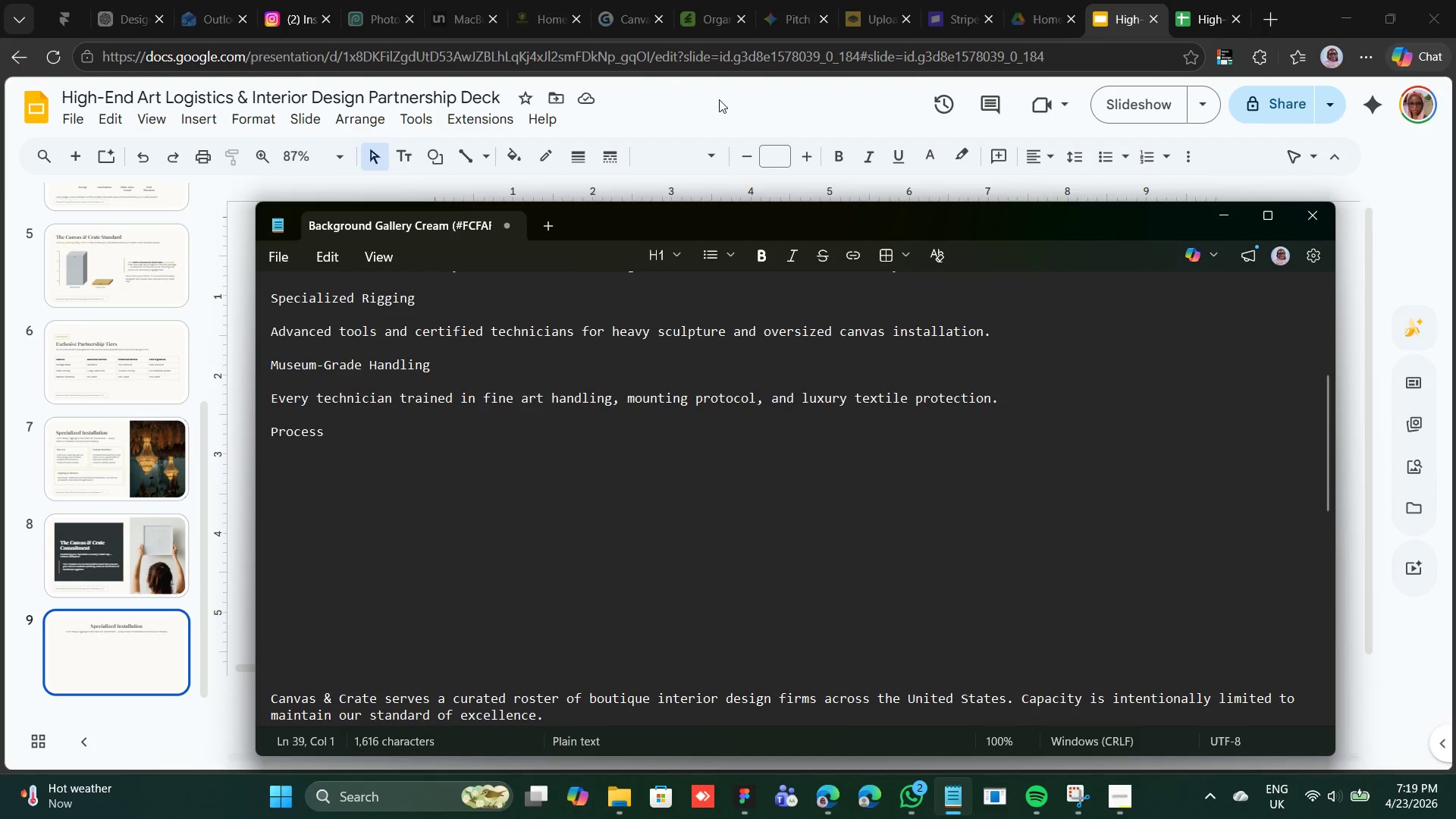 
left_click([719, 99])
 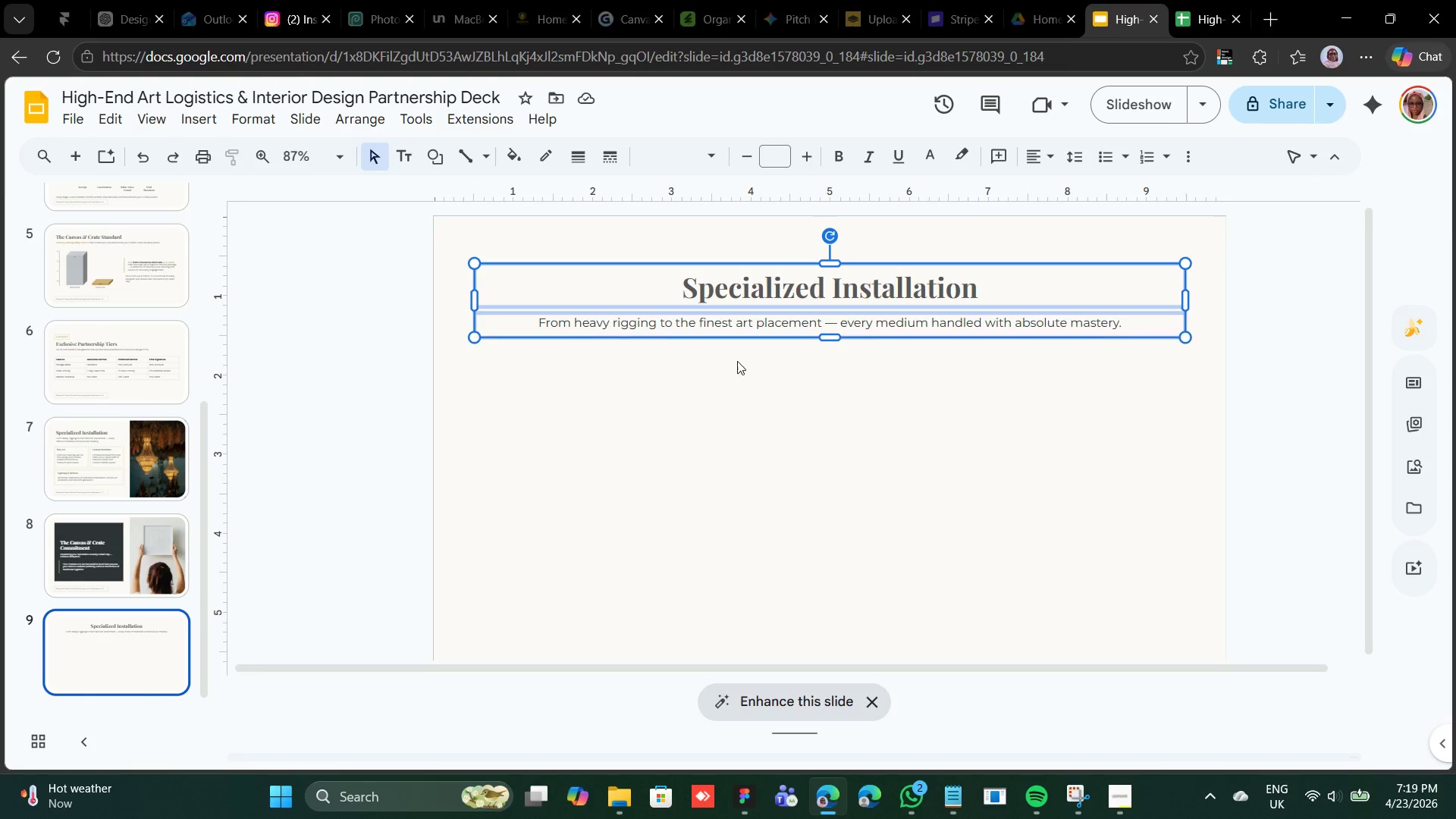 
left_click([731, 369])
 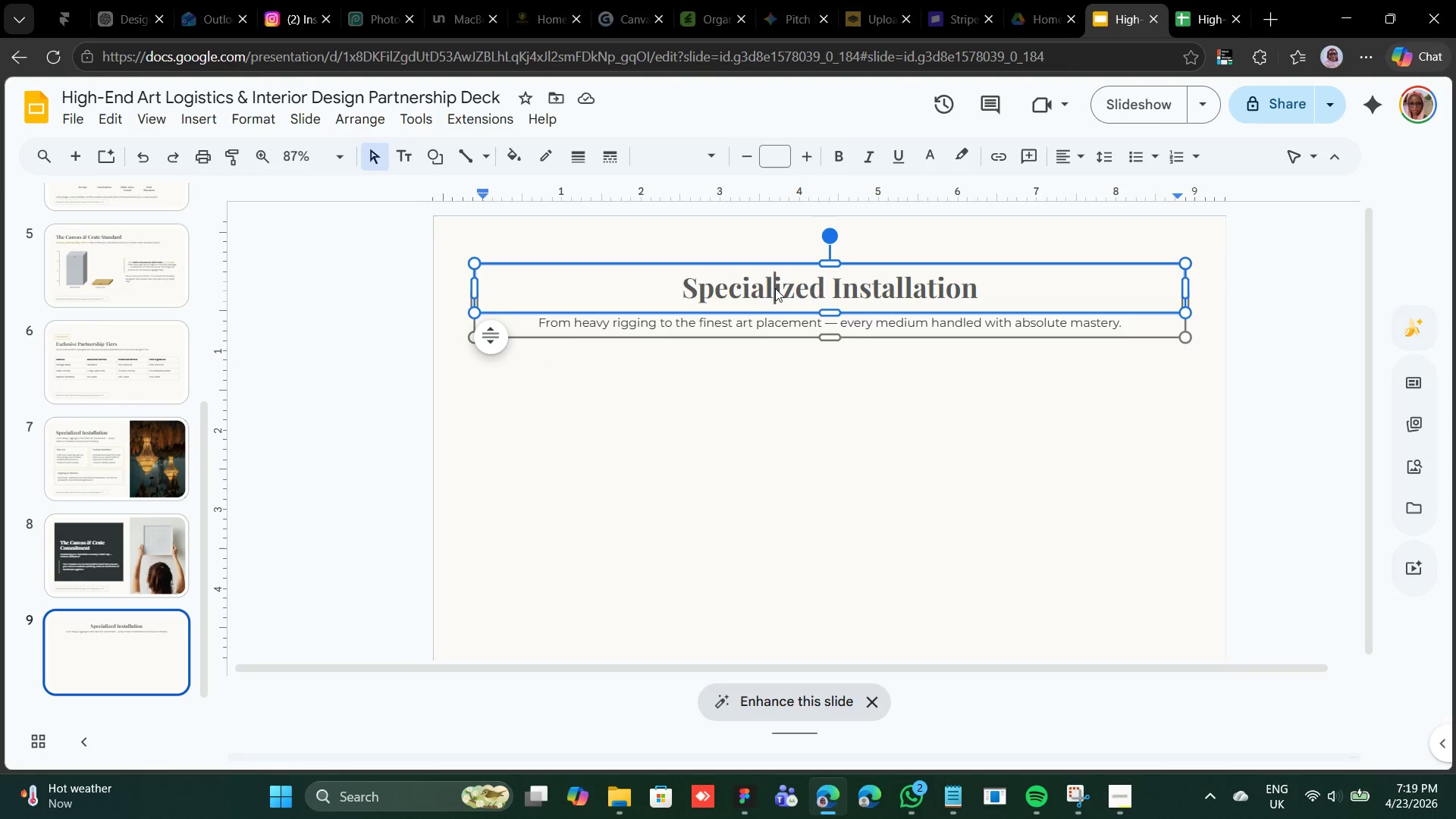 
double_click([775, 288])
 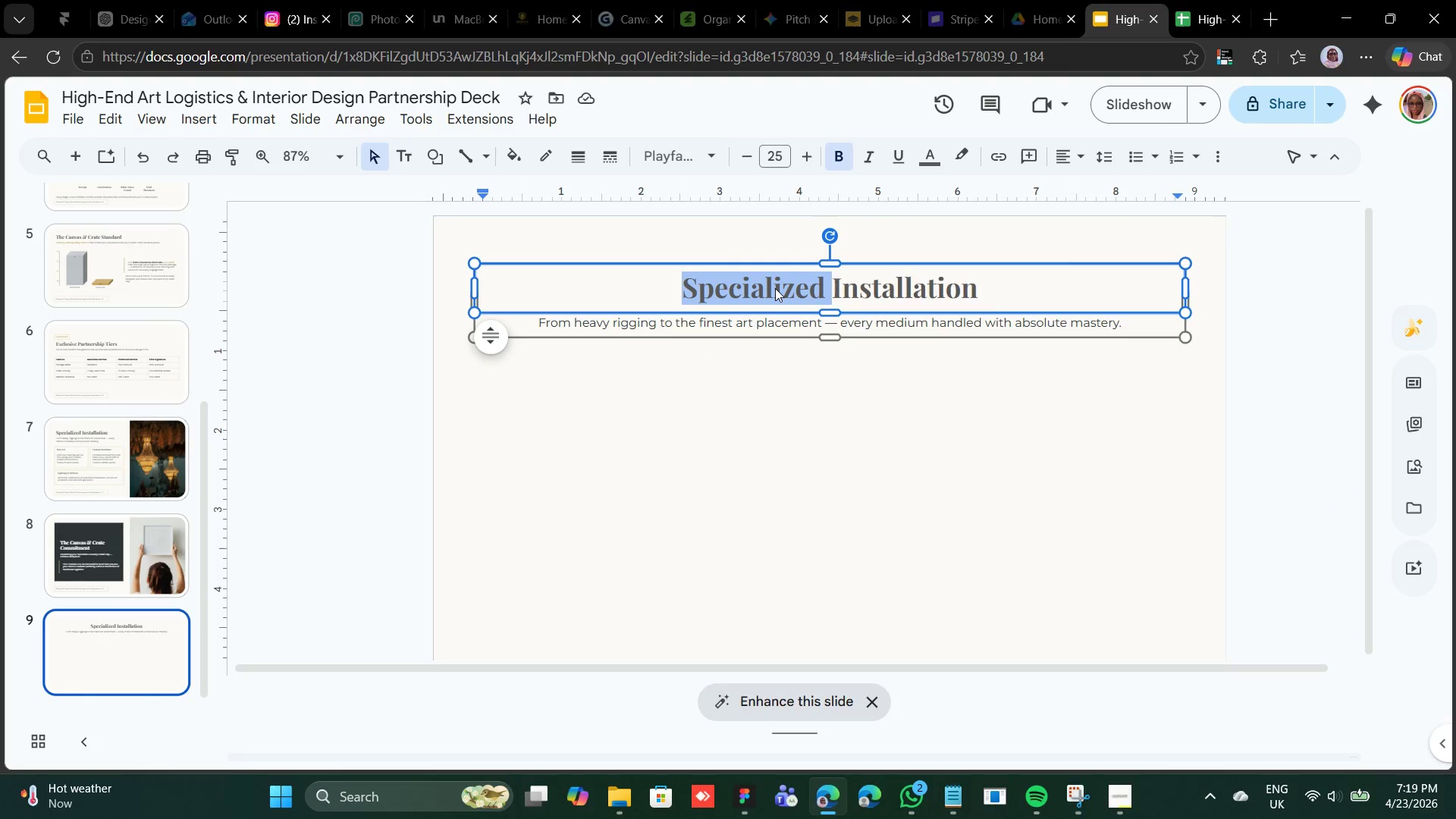 
triple_click([775, 288])
 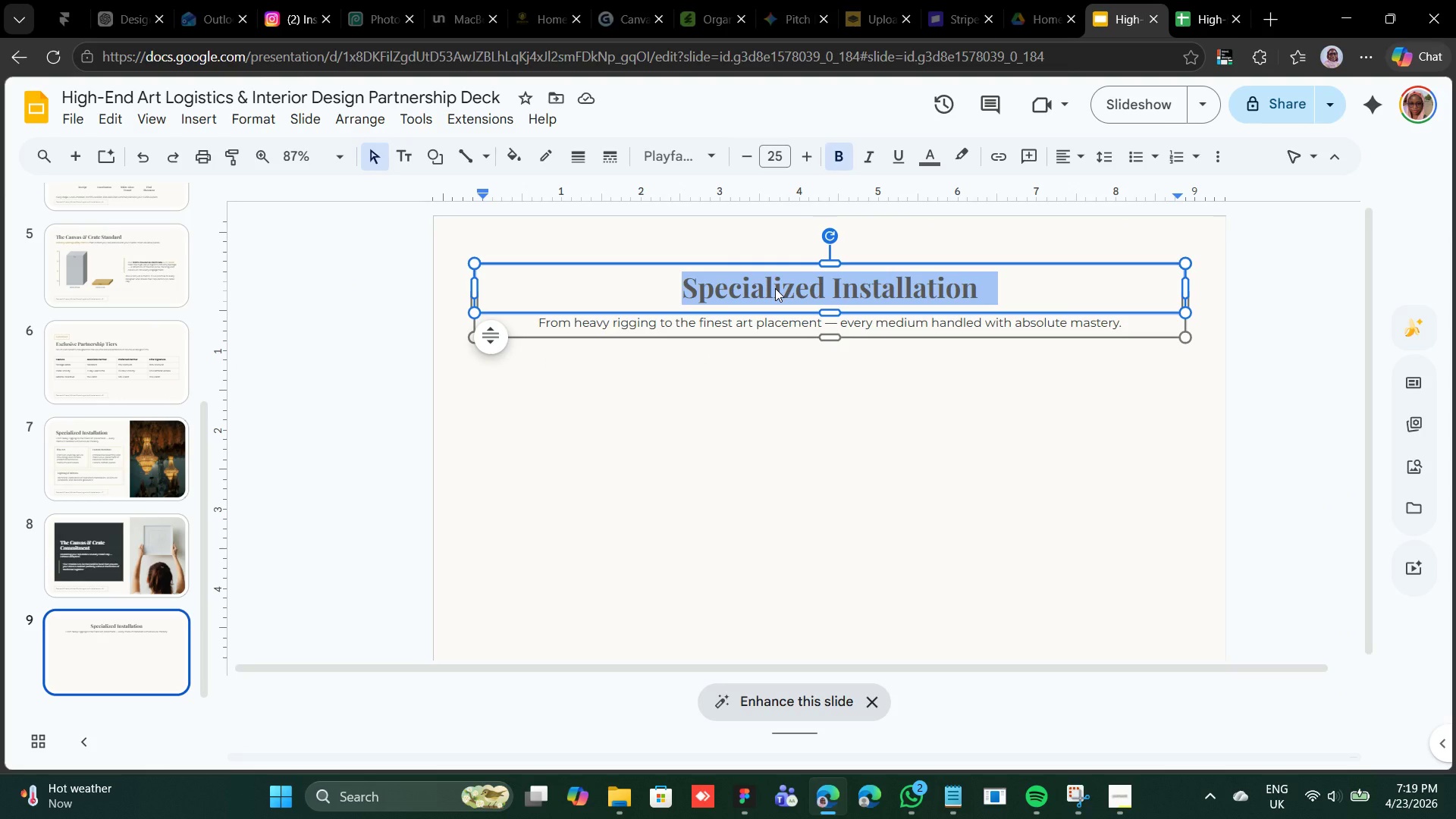 
right_click([775, 288])
 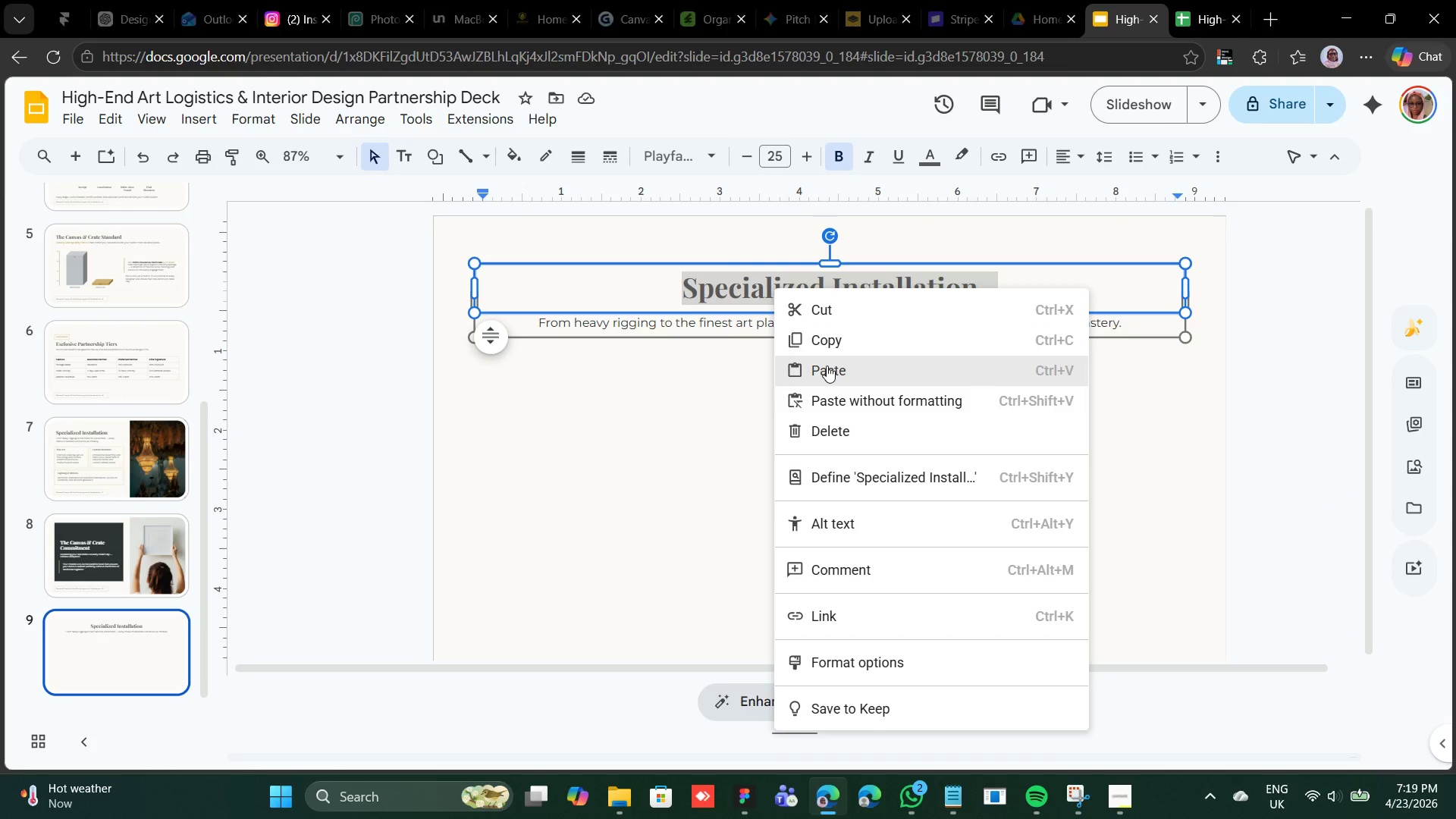 
left_click([827, 366])
 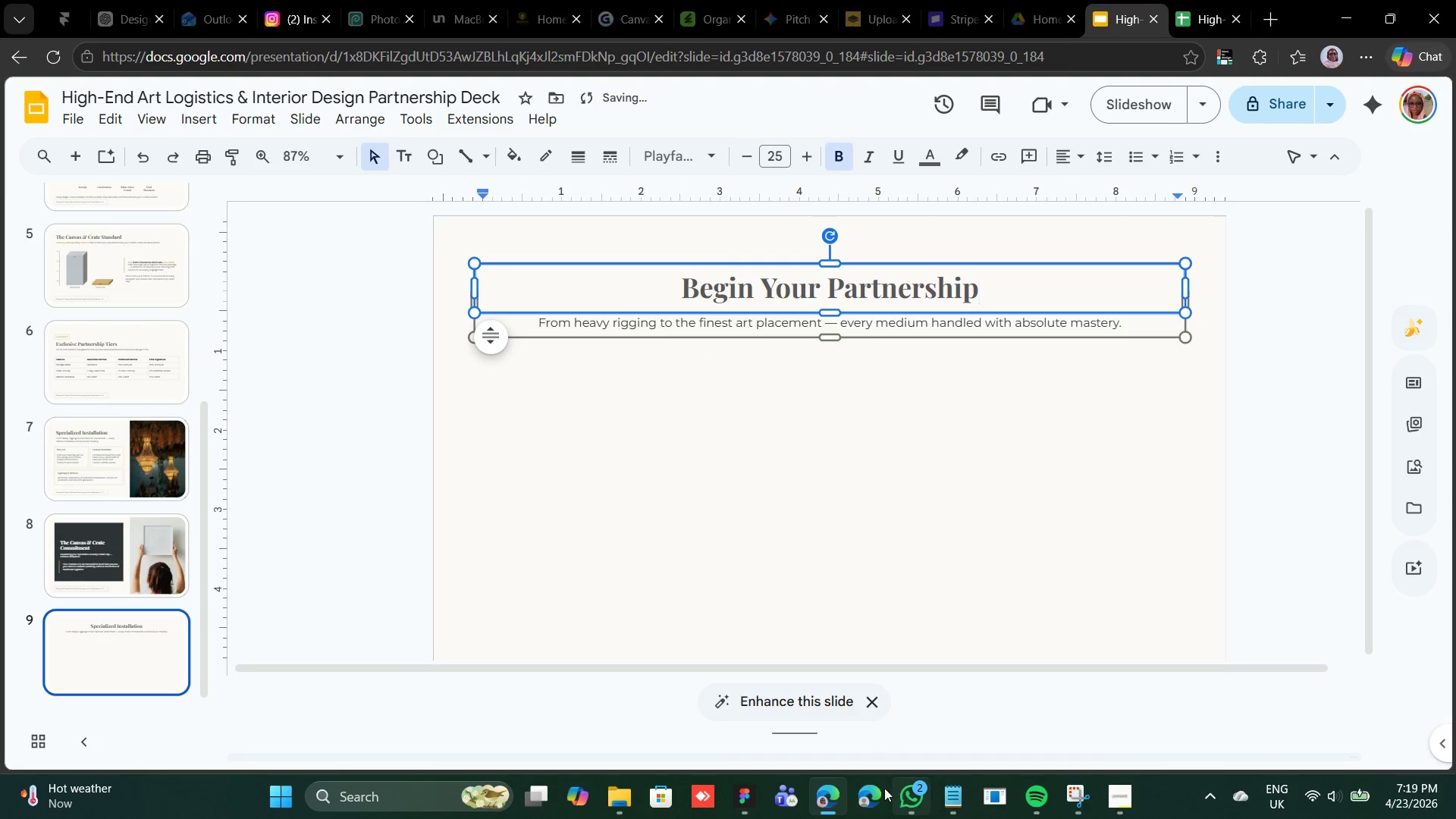 
left_click([951, 801])
 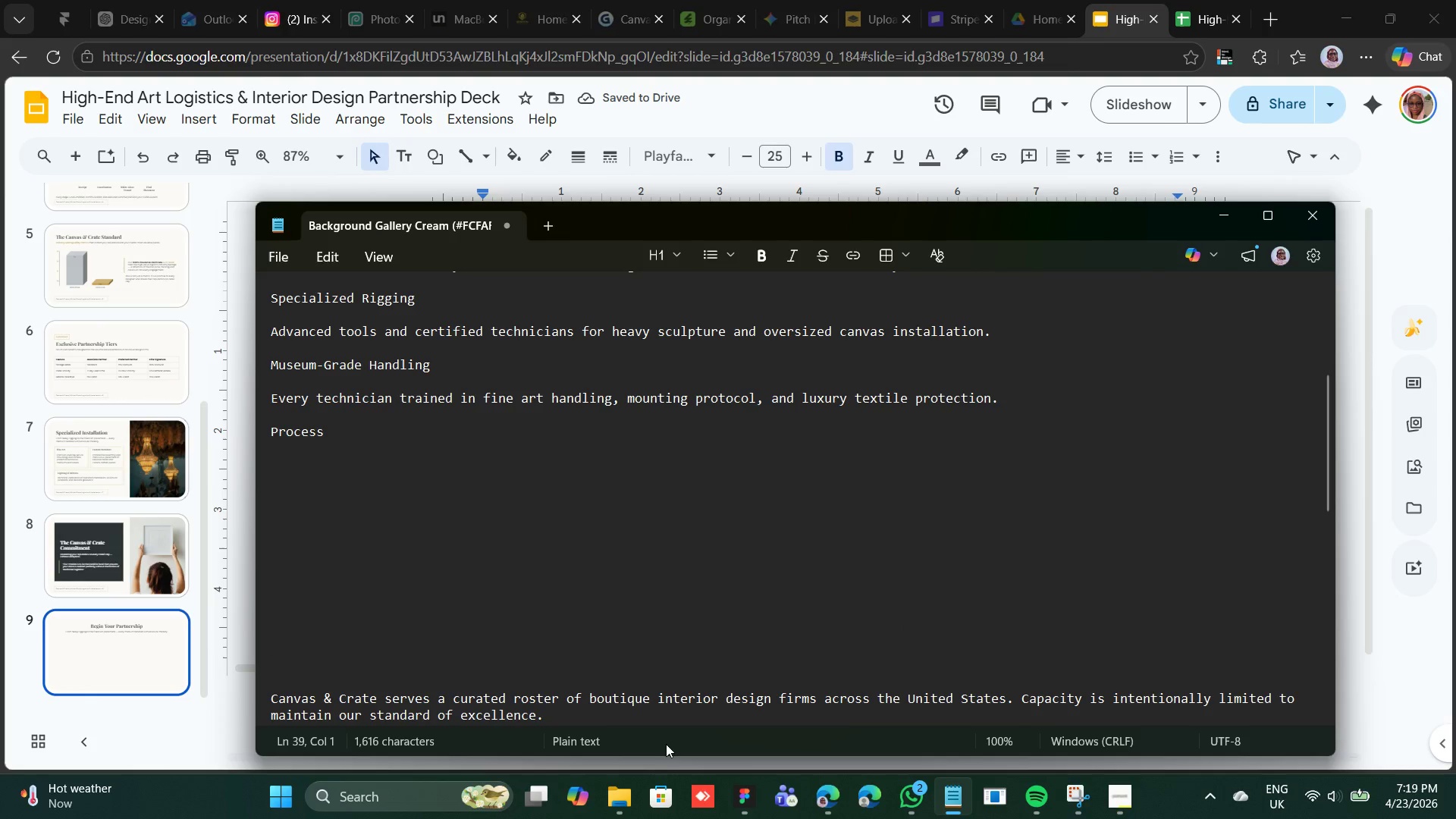 
scroll: coordinate [666, 671], scroll_direction: down, amount: 2.0
 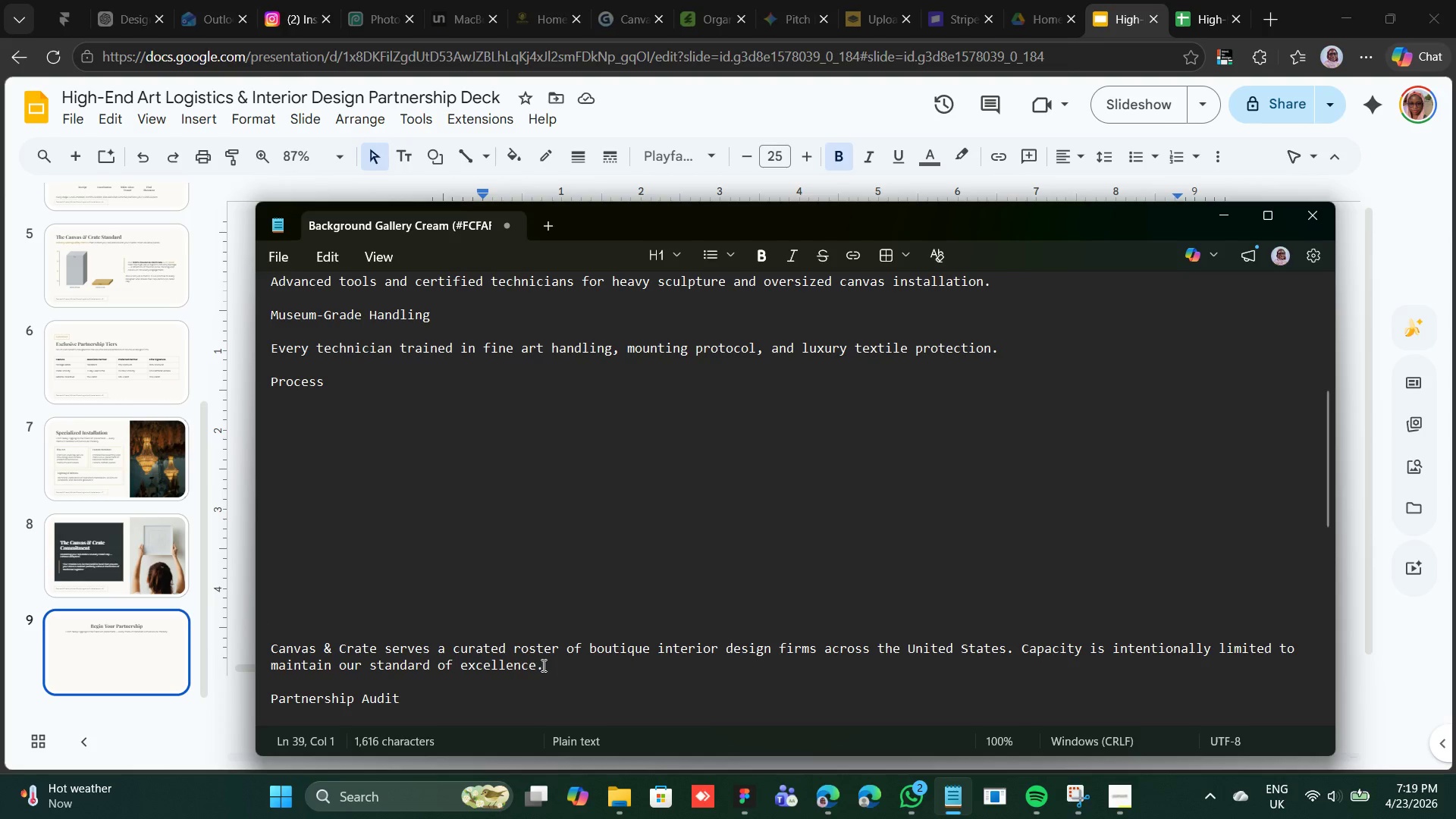 
left_click_drag(start_coordinate=[545, 663], to_coordinate=[278, 635])
 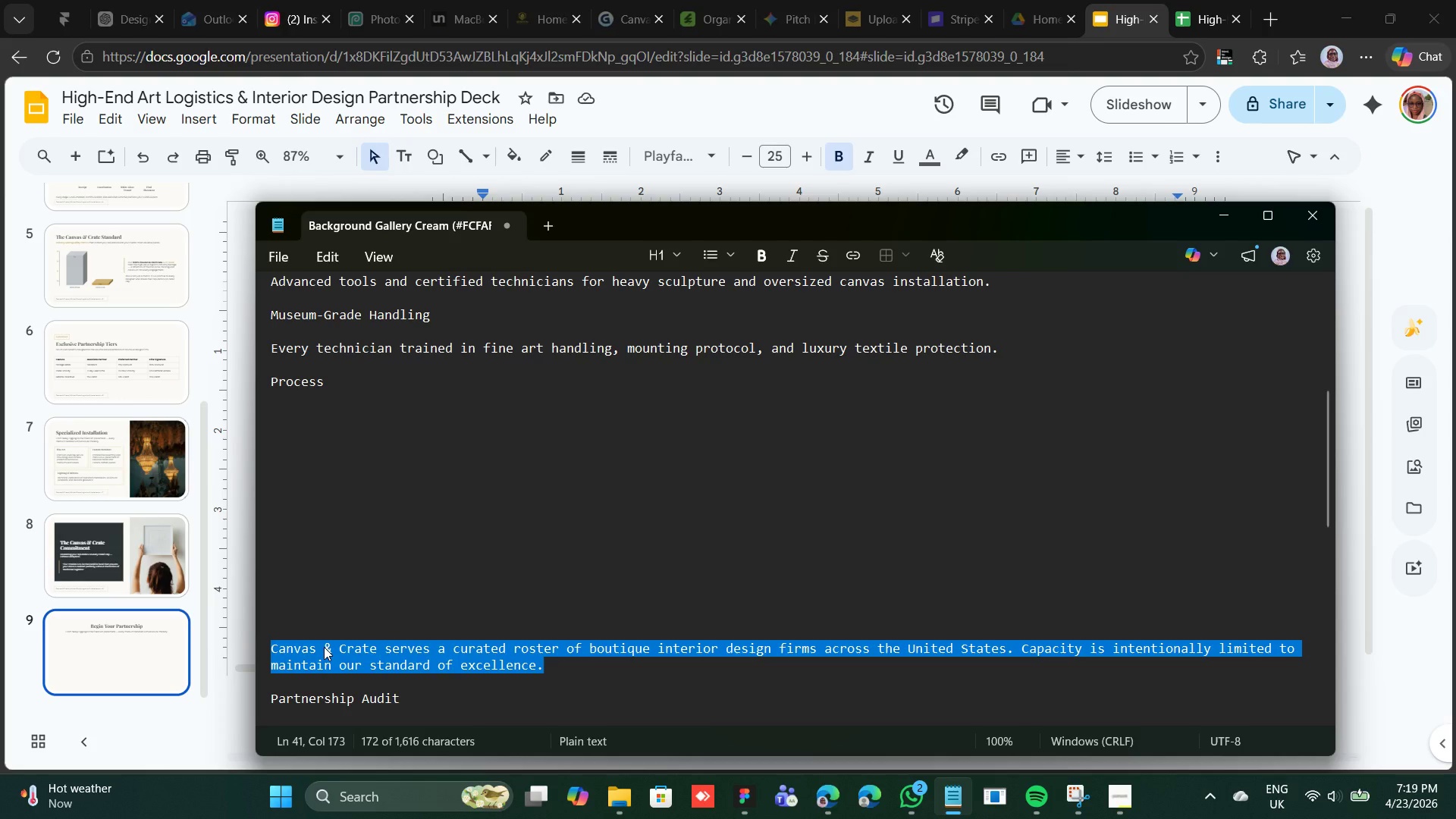 
right_click([324, 647])
 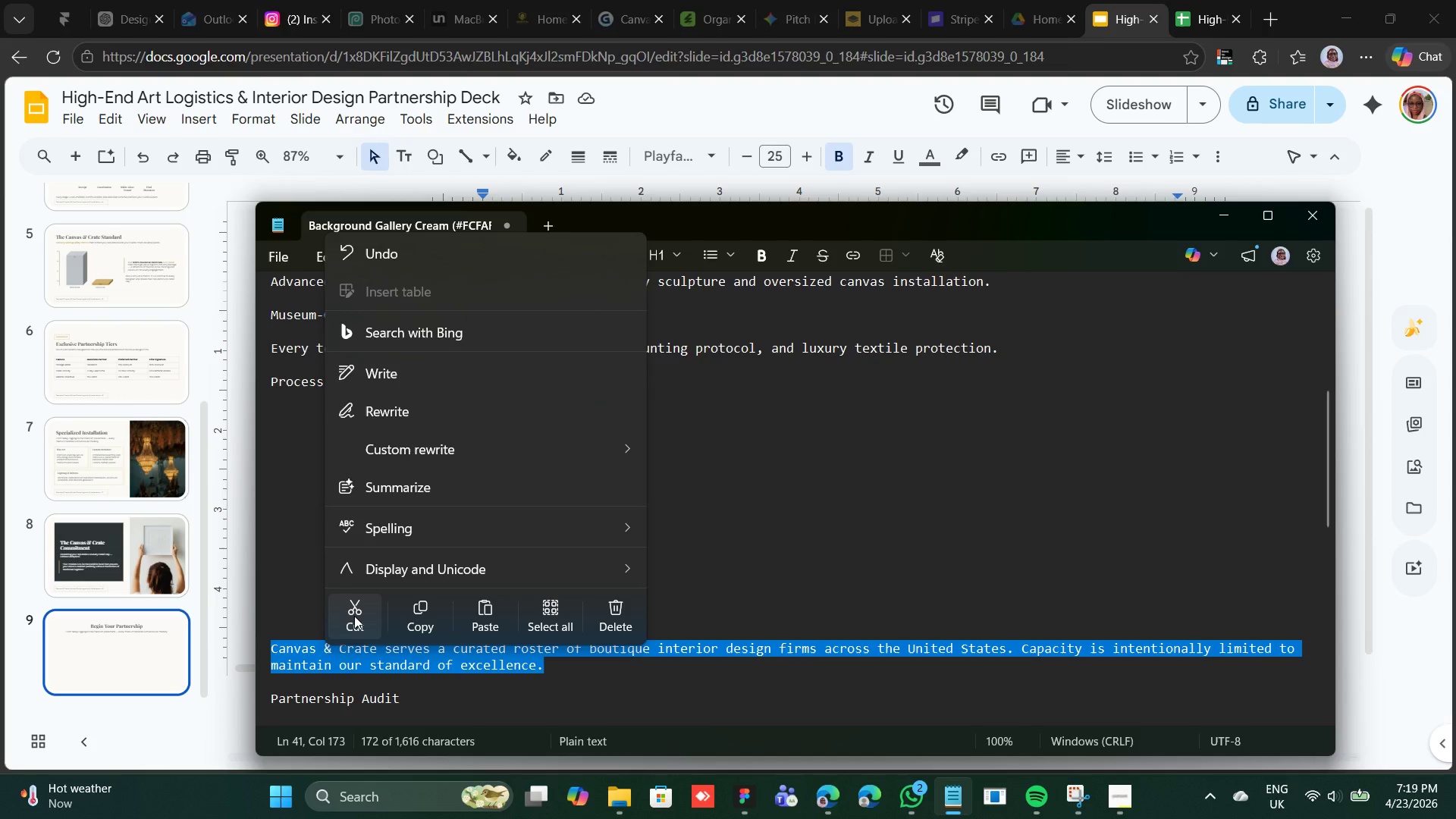 
left_click([354, 616])
 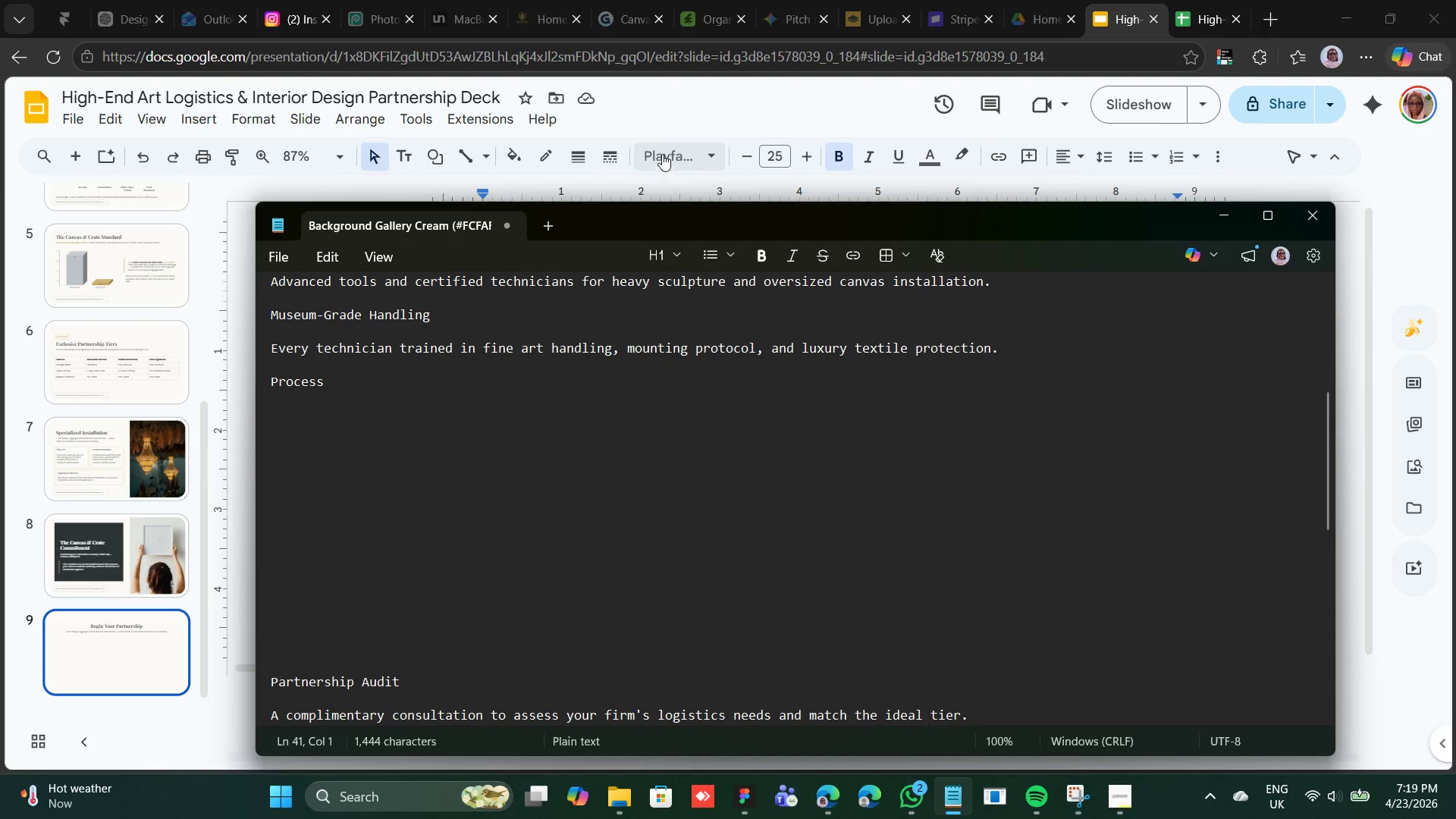 
left_click([689, 107])
 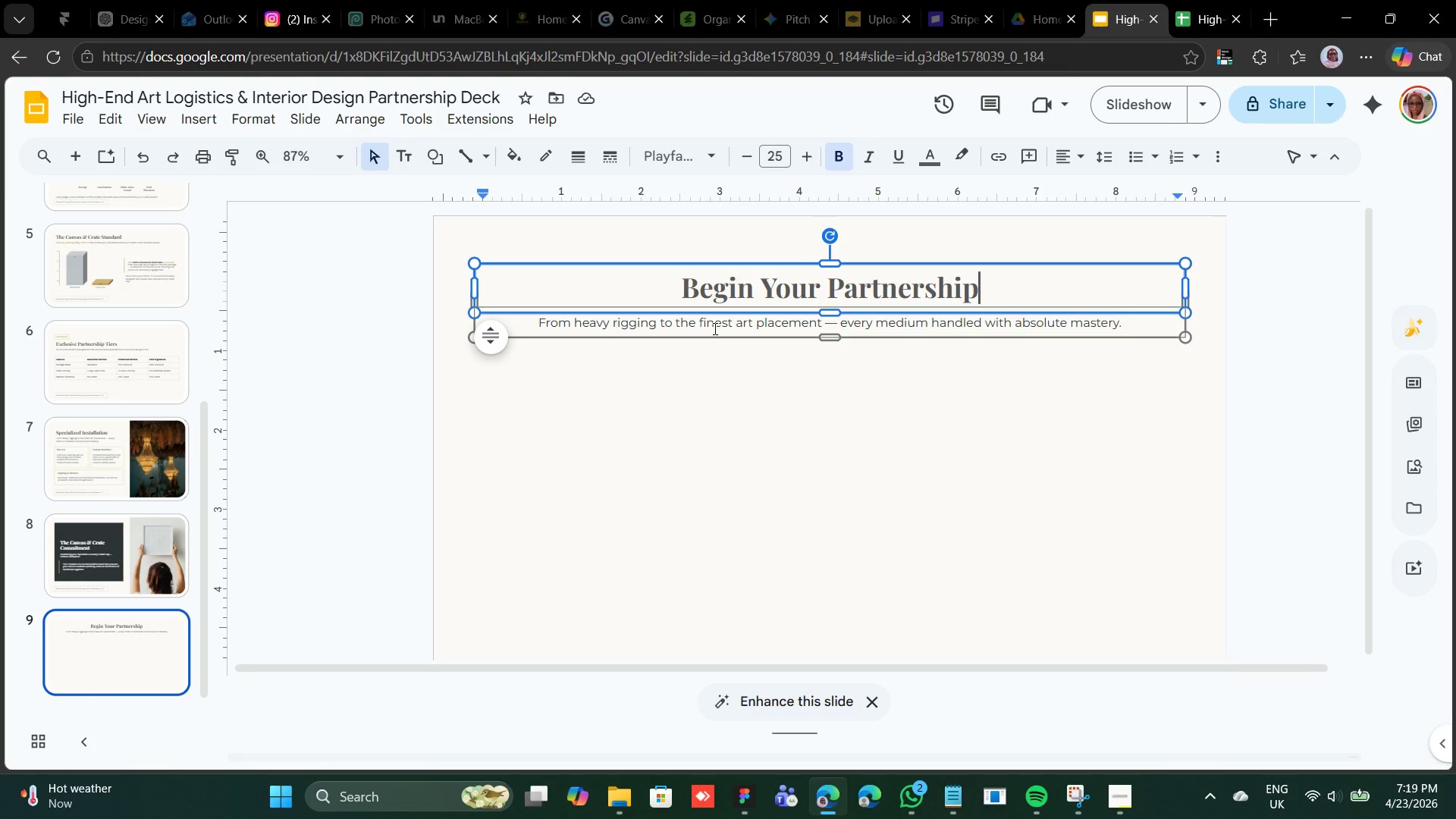 
double_click([714, 328])
 